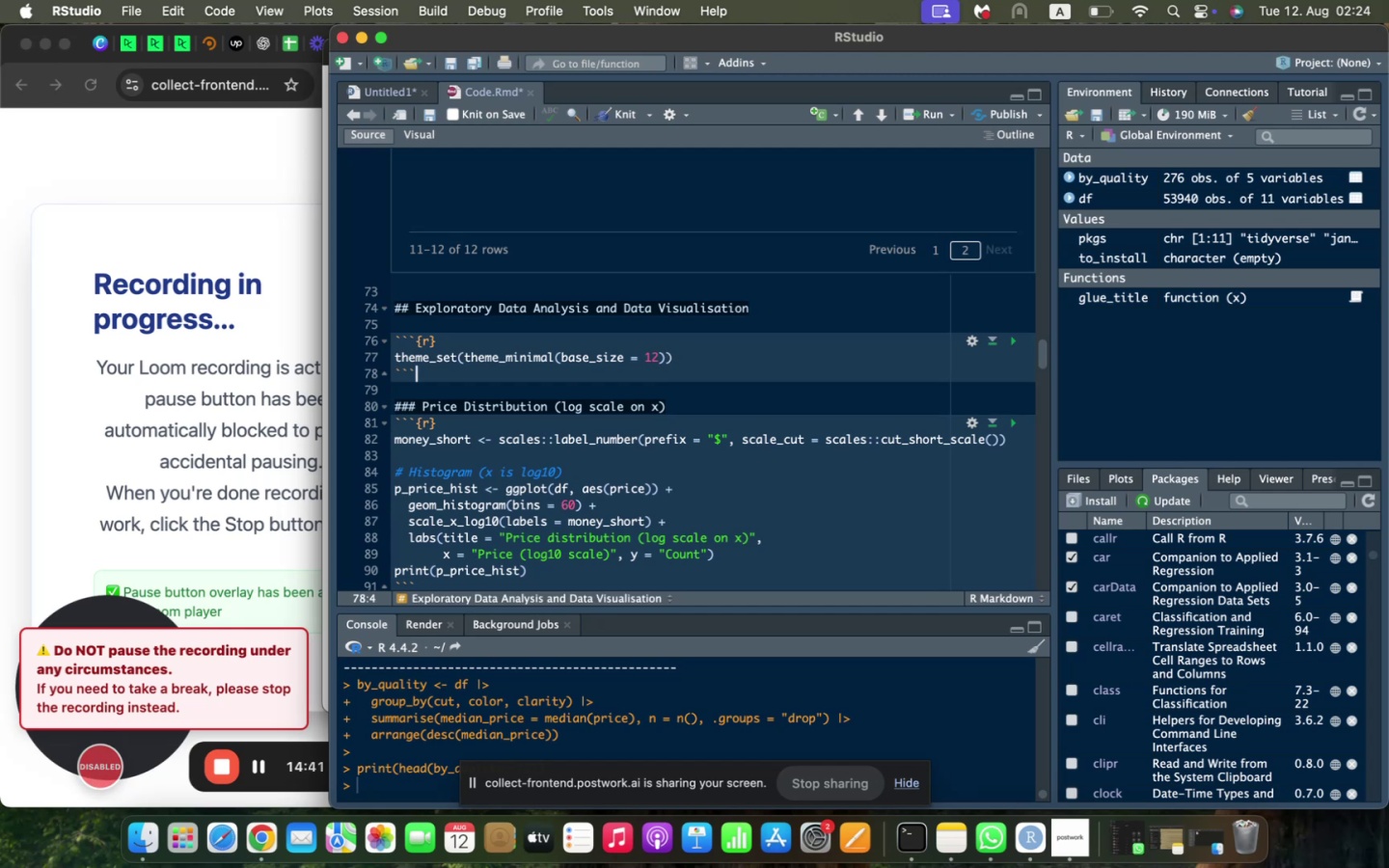 
key(ArrowDown)
 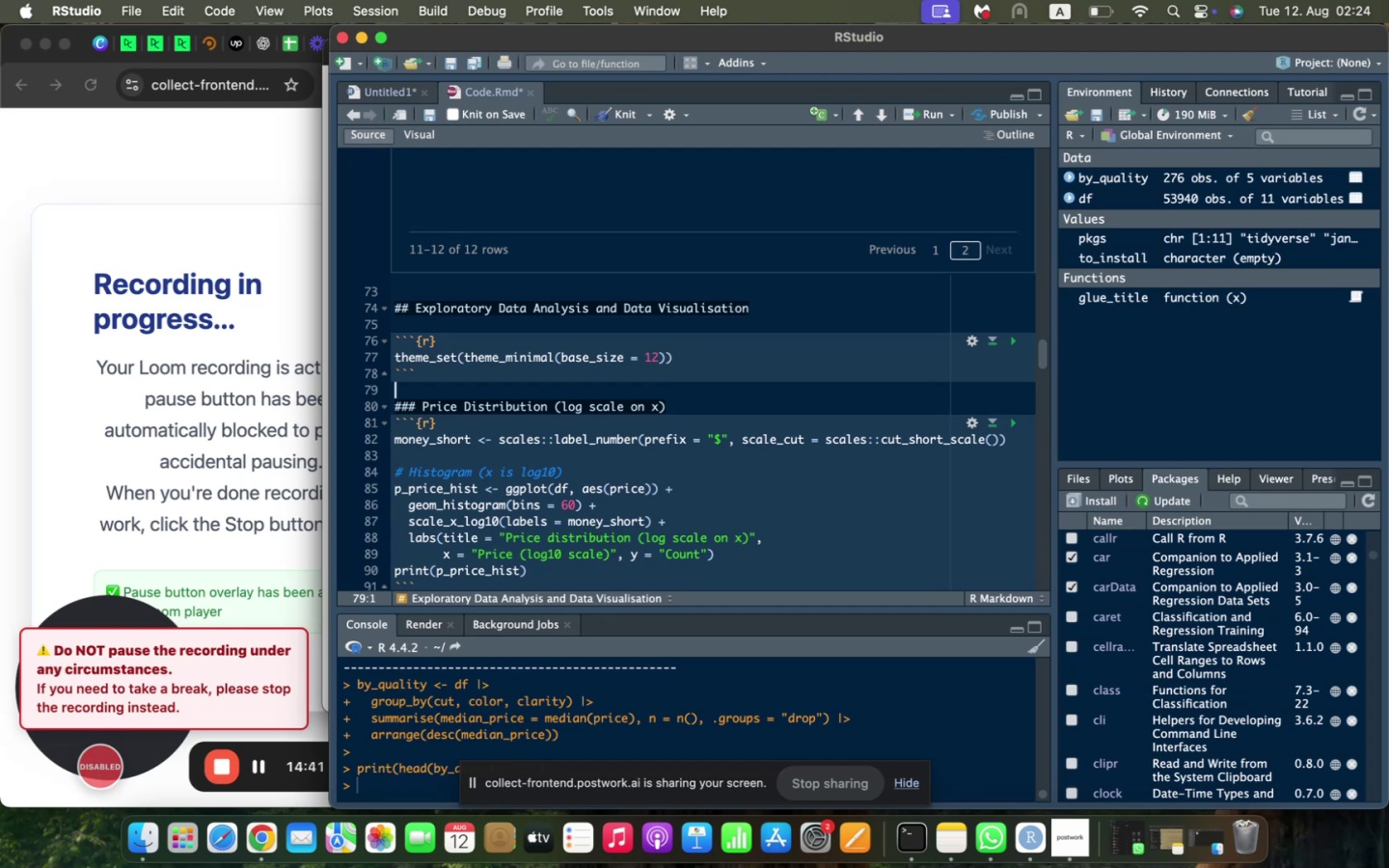 
key(Enter)
 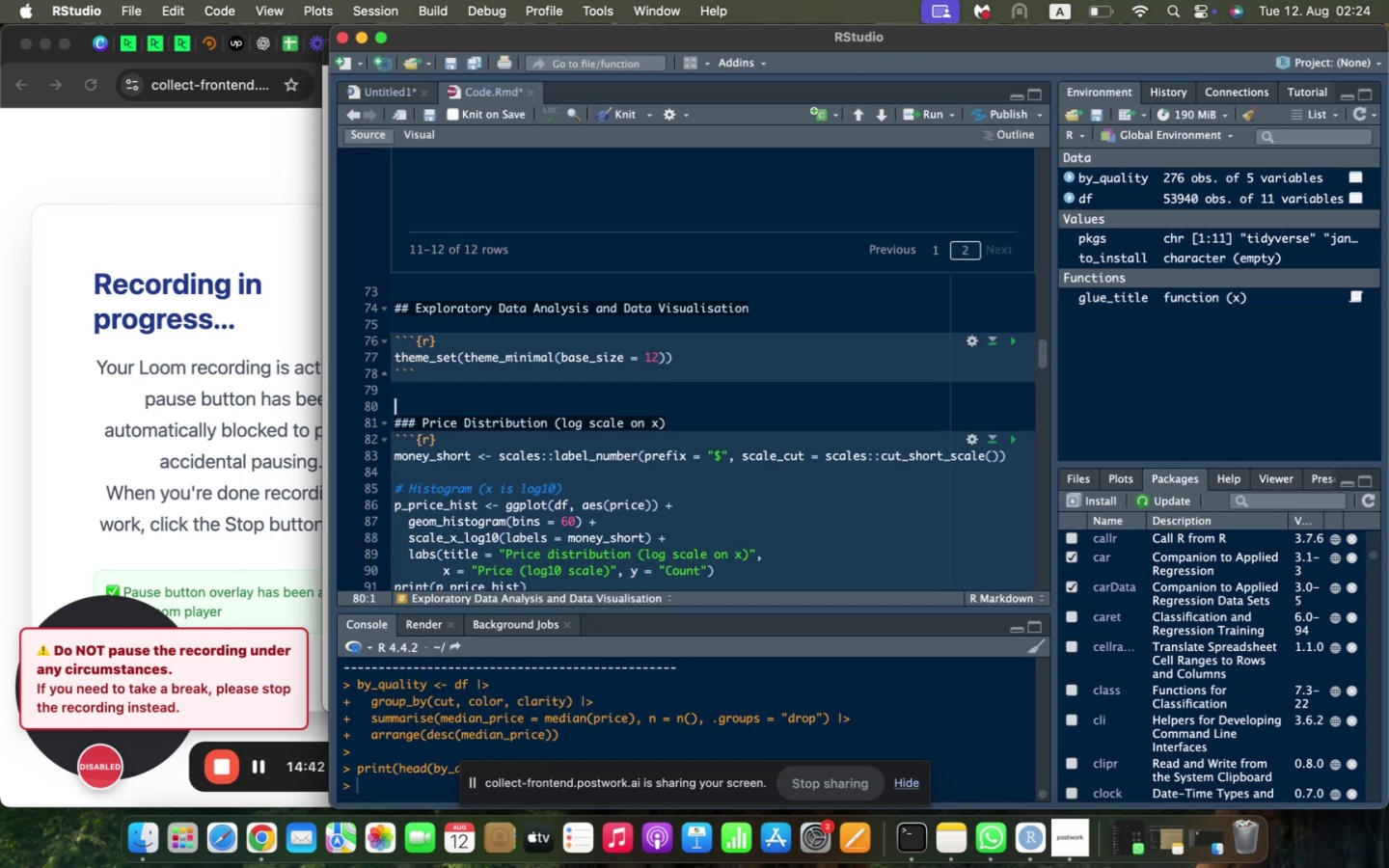 
type(### Price Distrub)
key(Backspace)
key(Backspace)
type(ibution (log scale on x)
 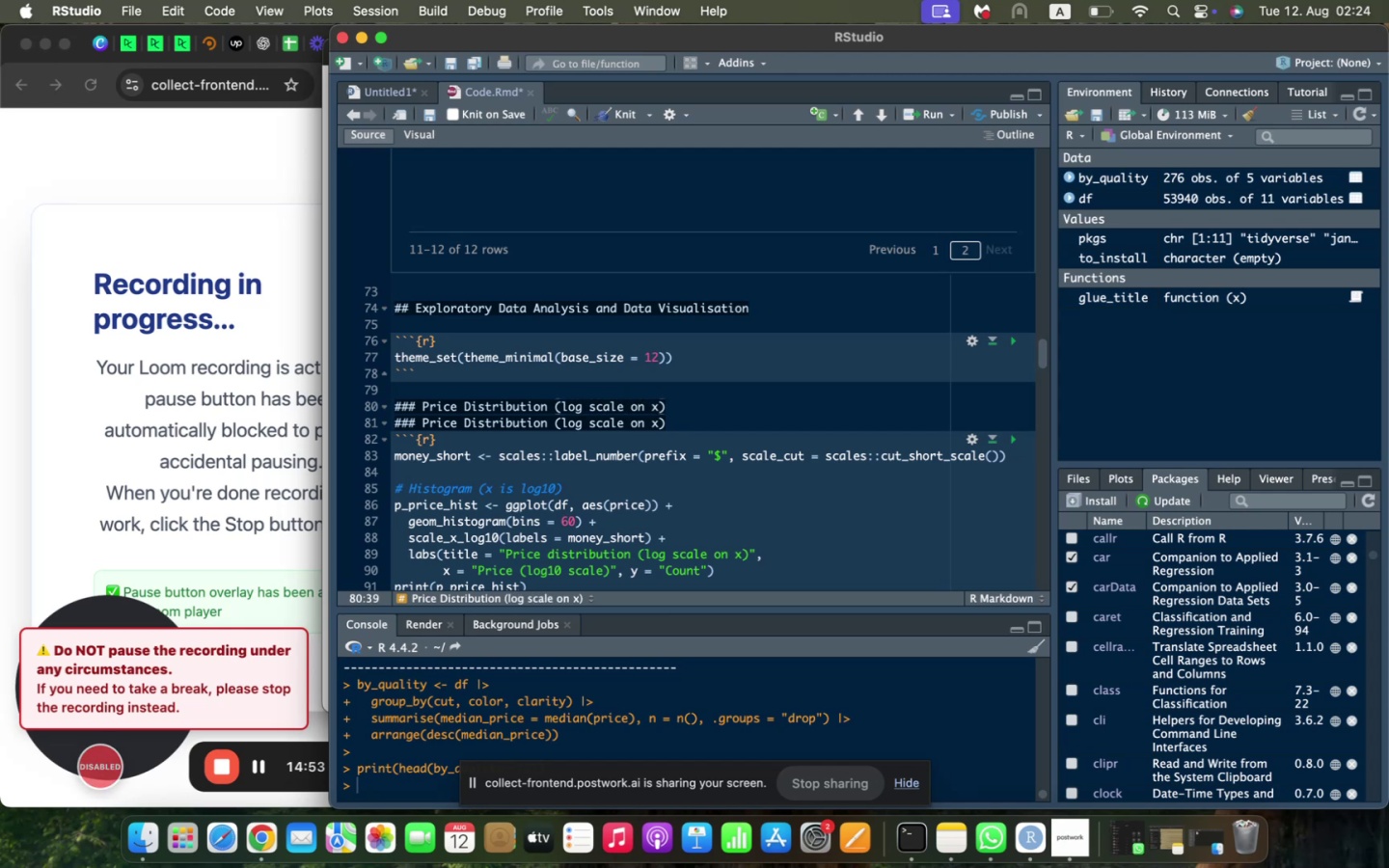 
key(ArrowRight)
 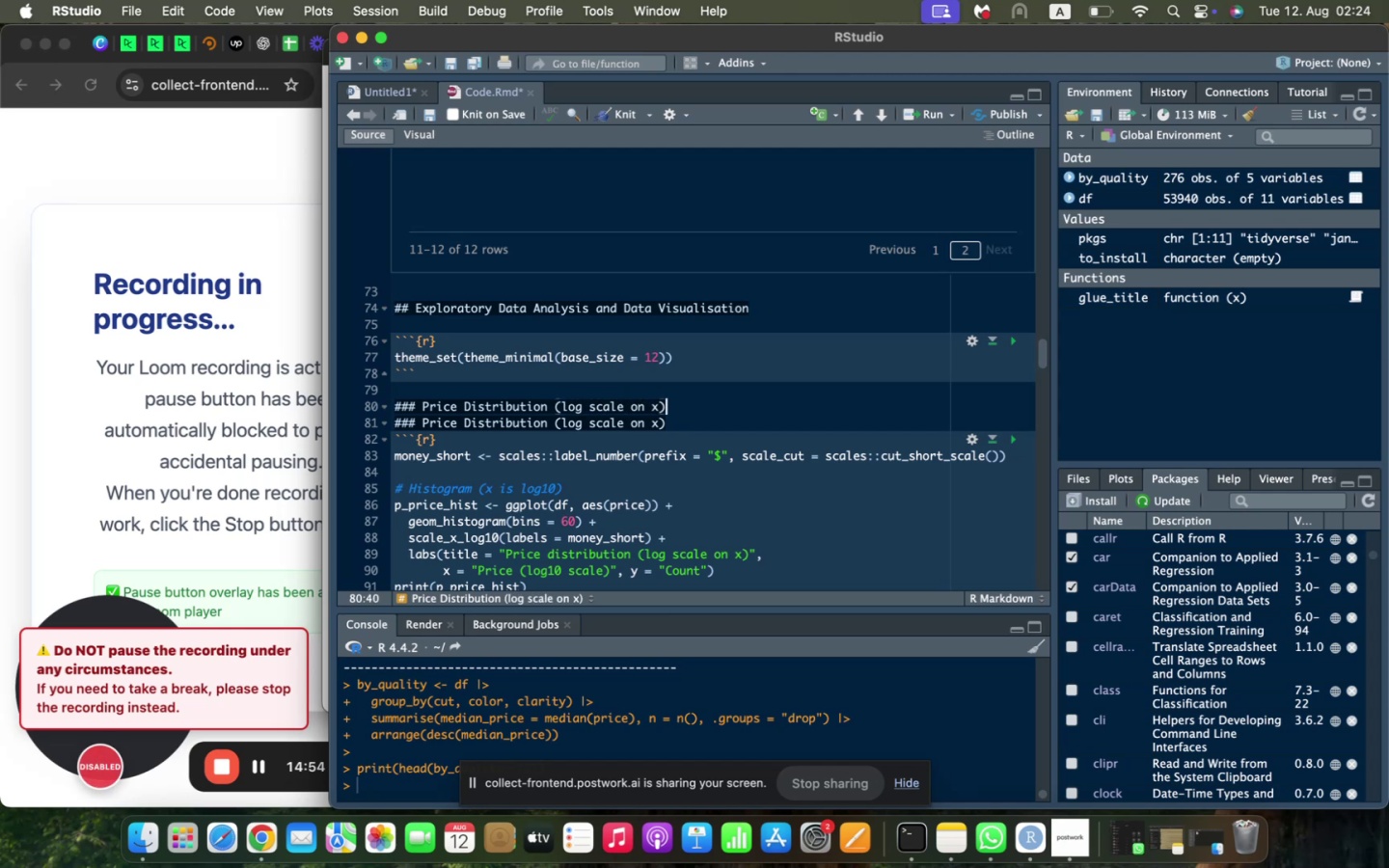 
key(Shift+ArrowDown)
 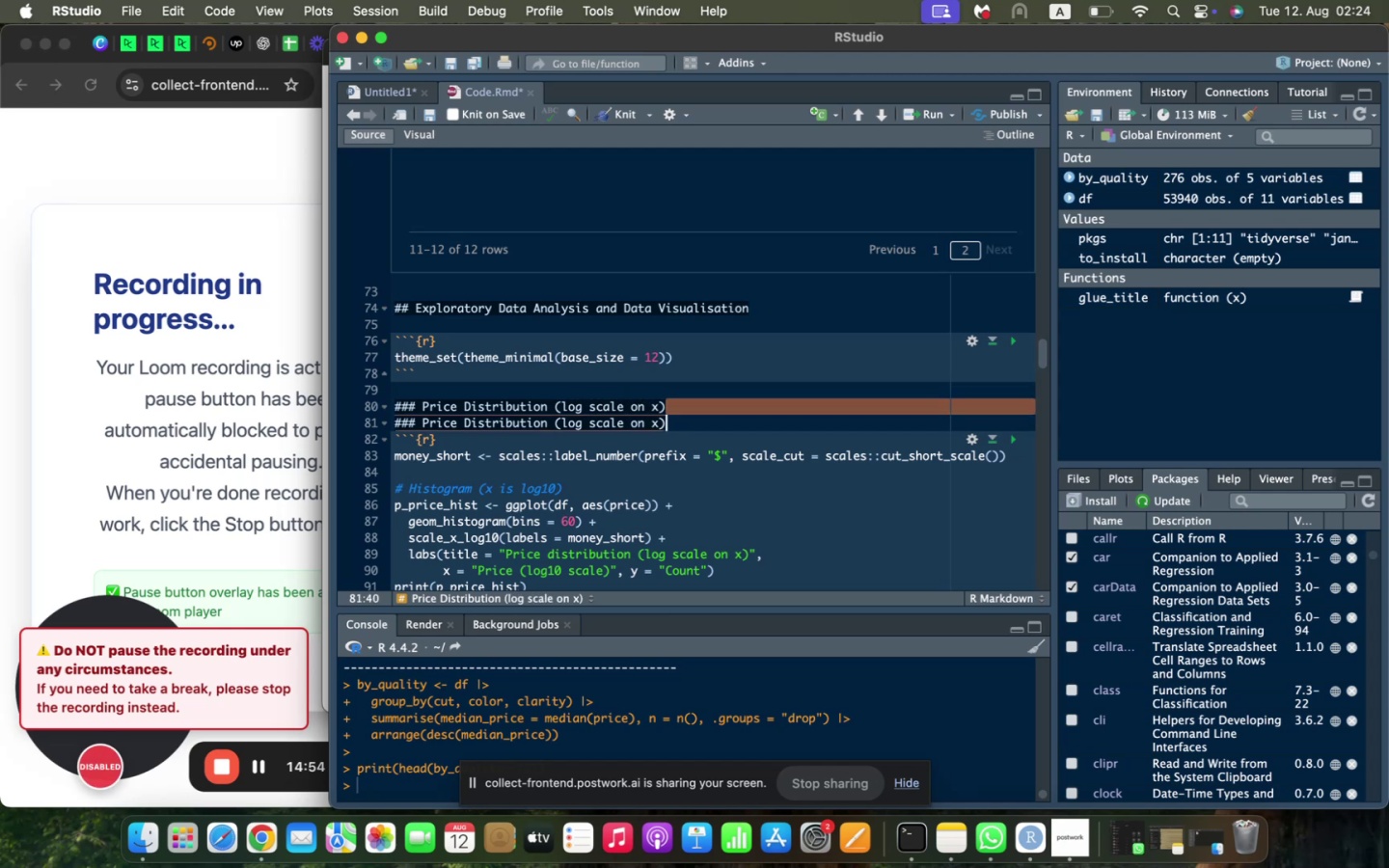 
key(Shift+Backspace)
 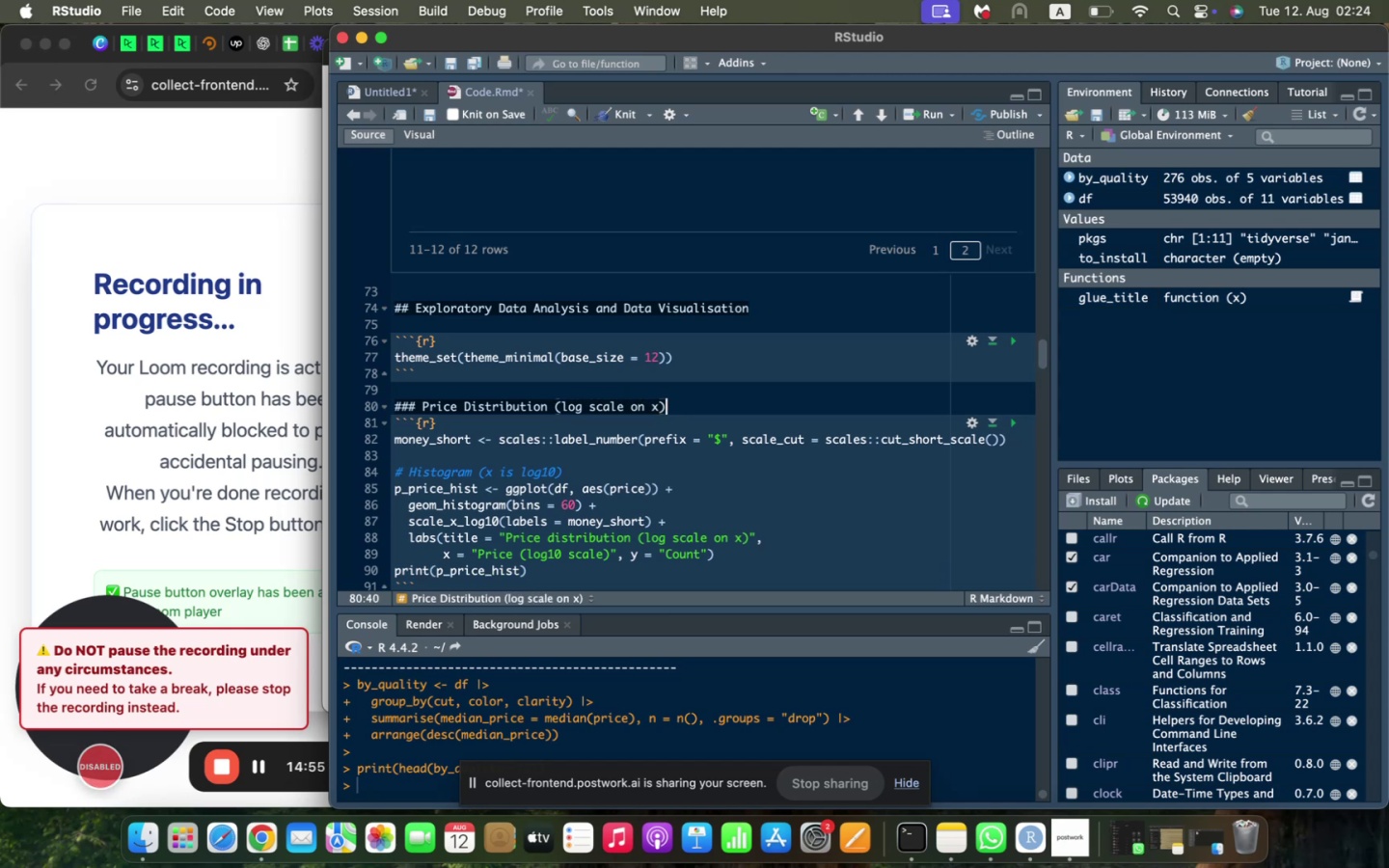 
key(Enter)
 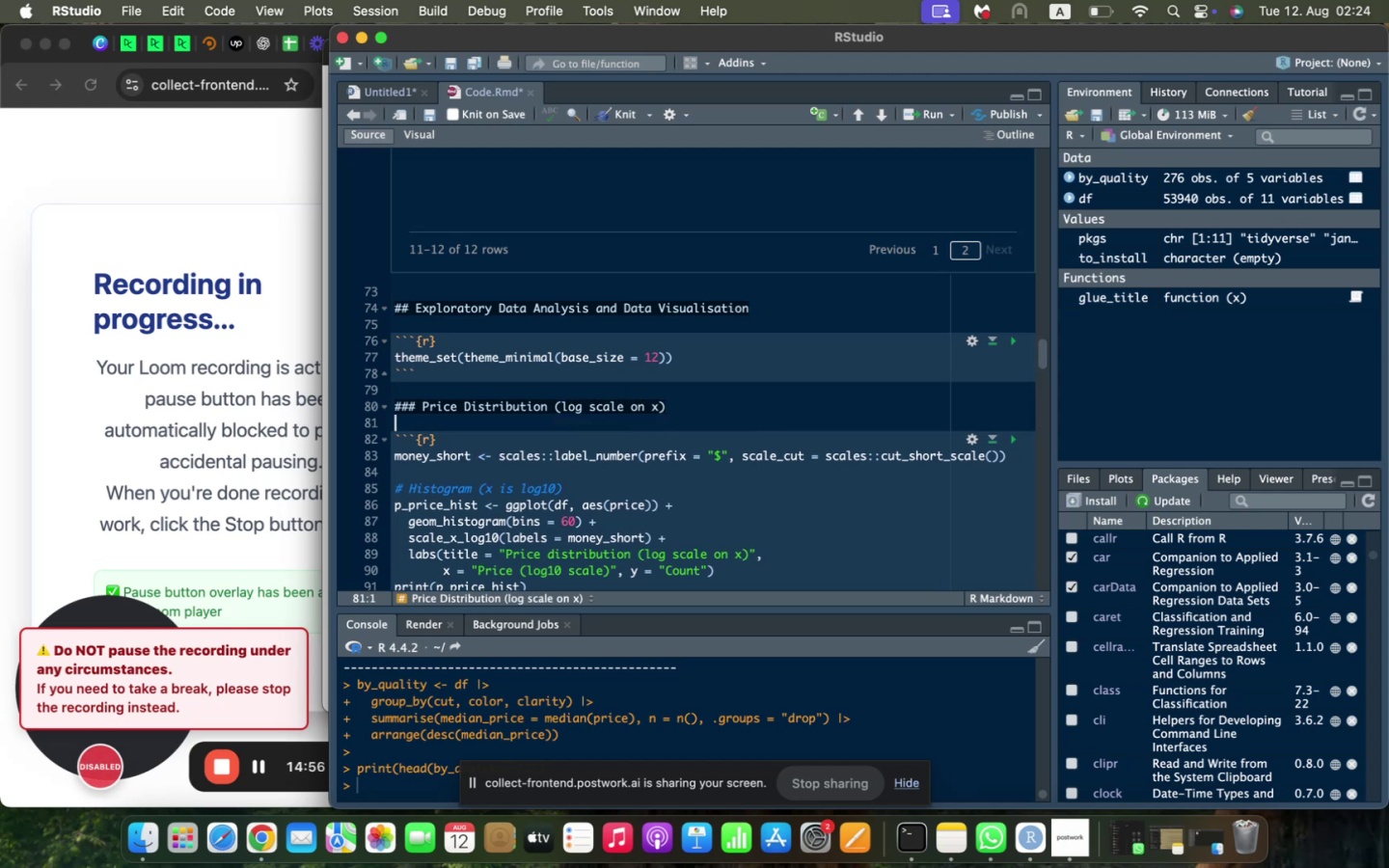 
key(ArrowDown)
 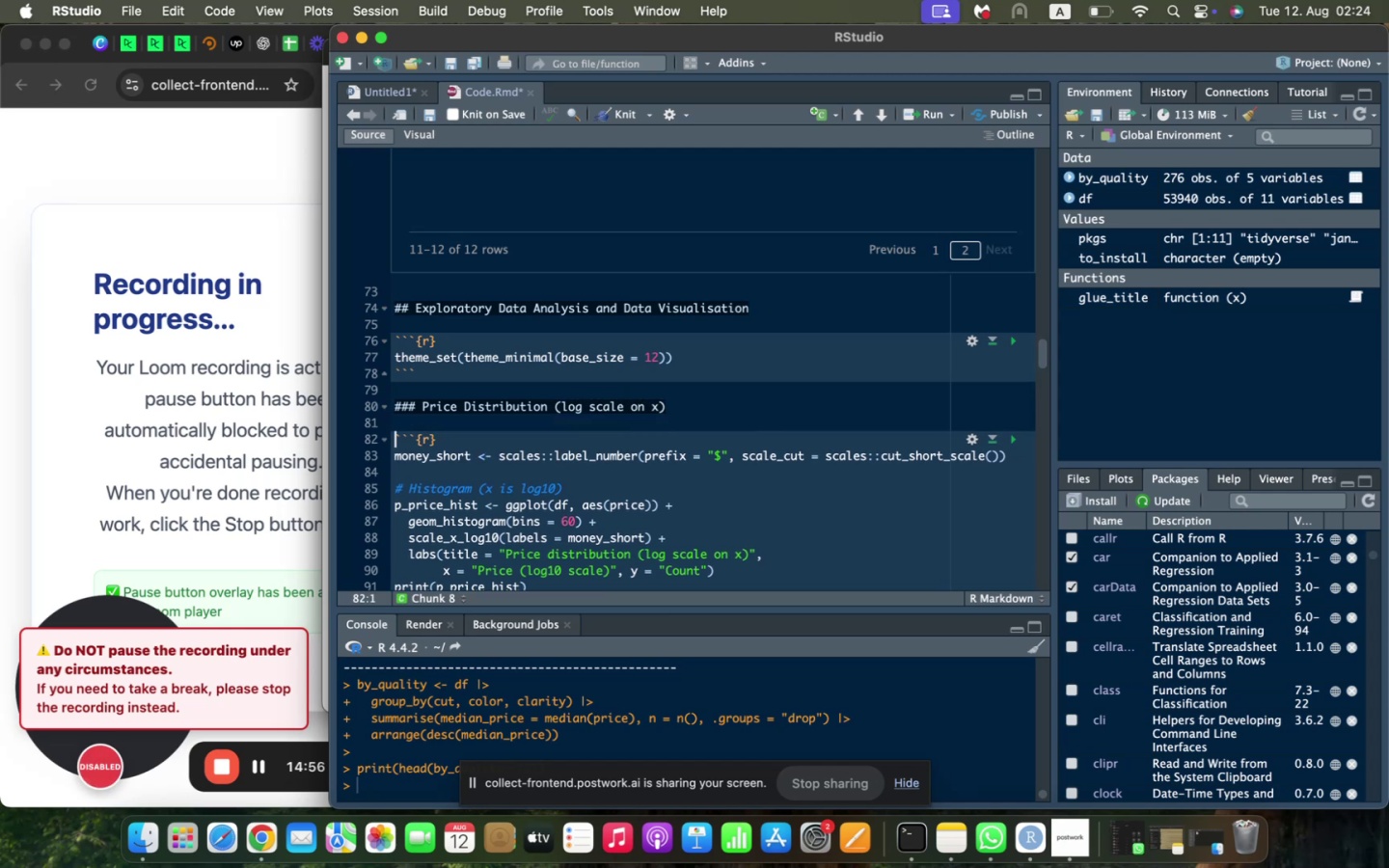 
key(ArrowRight)
 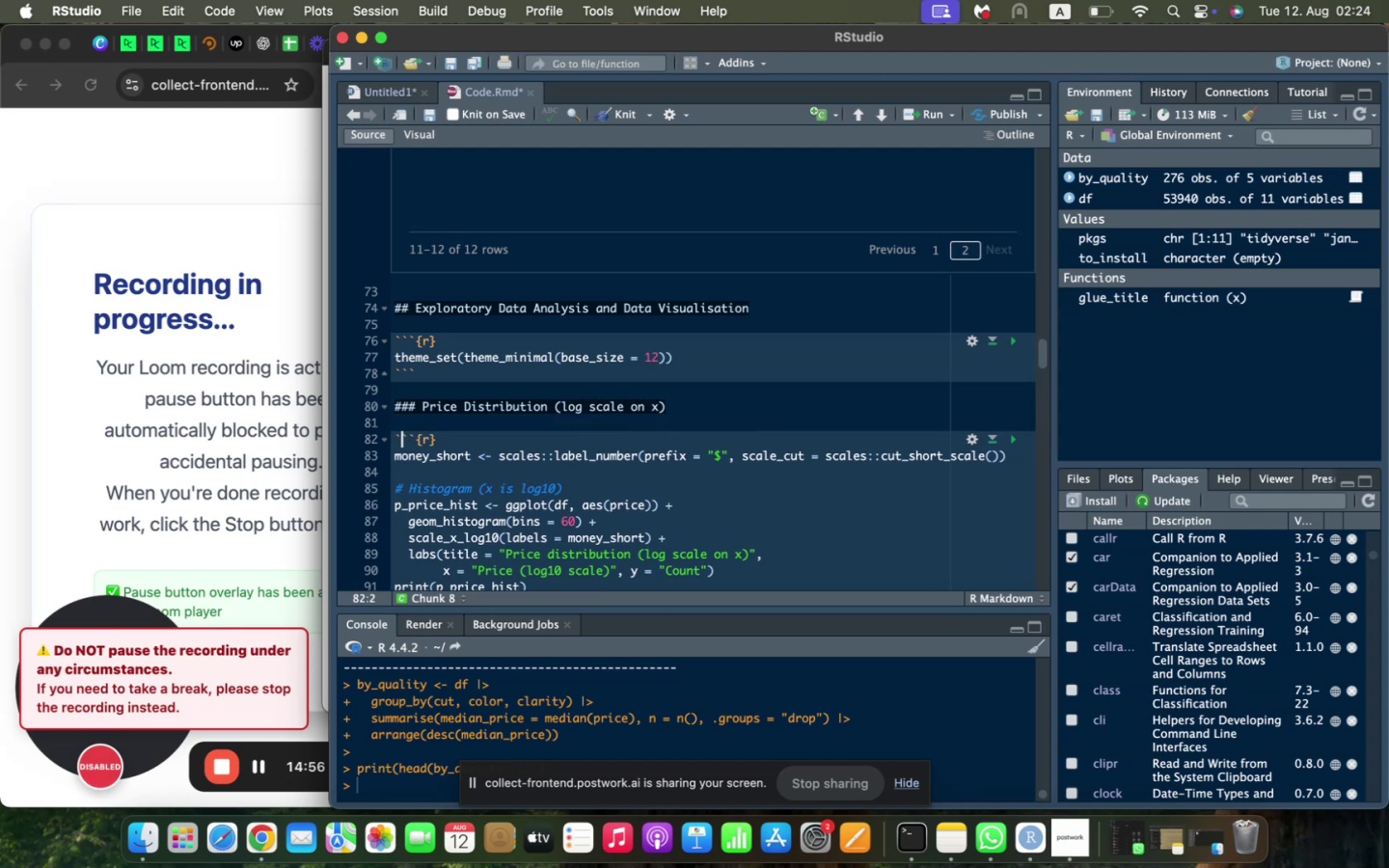 
key(ArrowRight)
 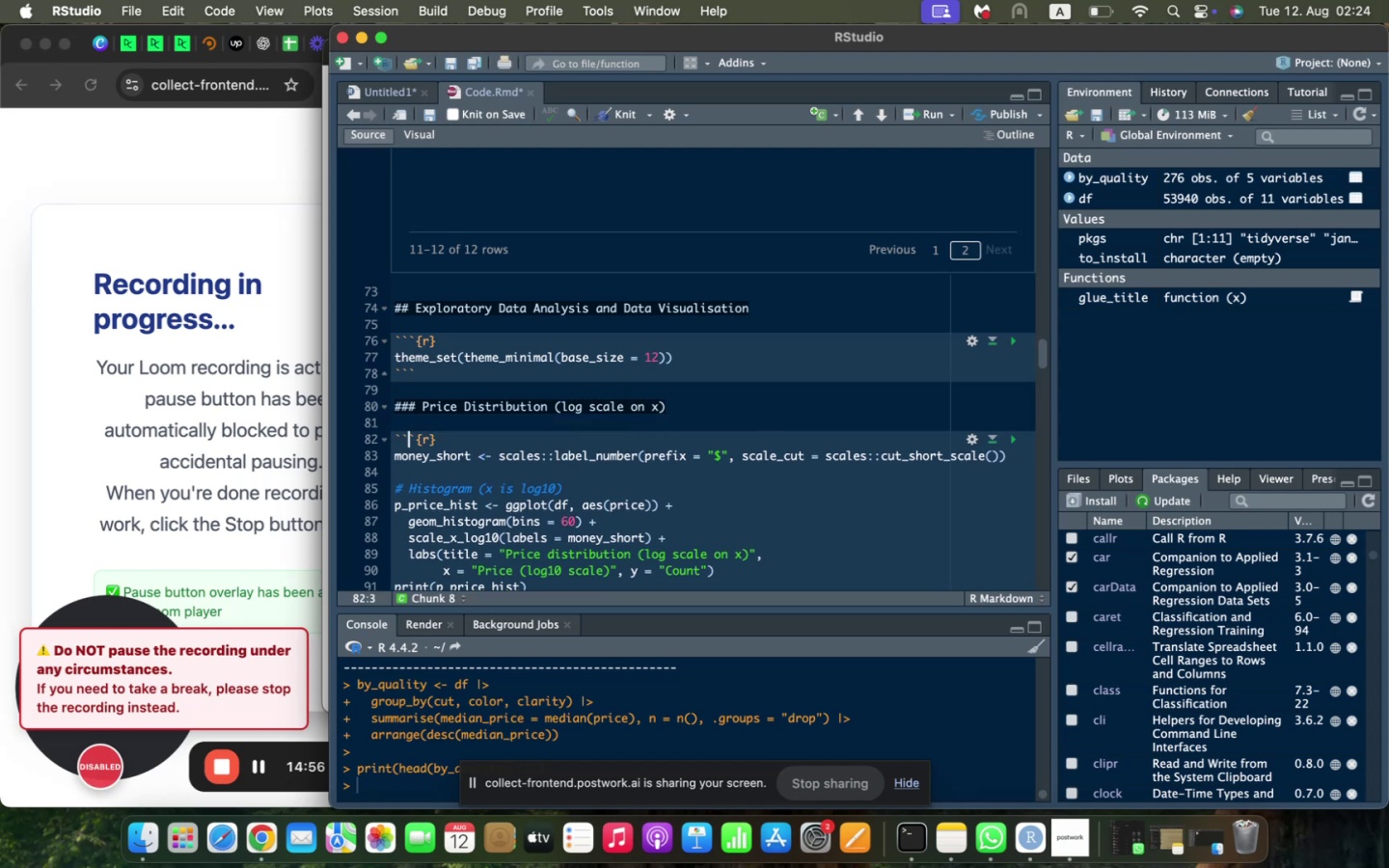 
key(ArrowRight)
 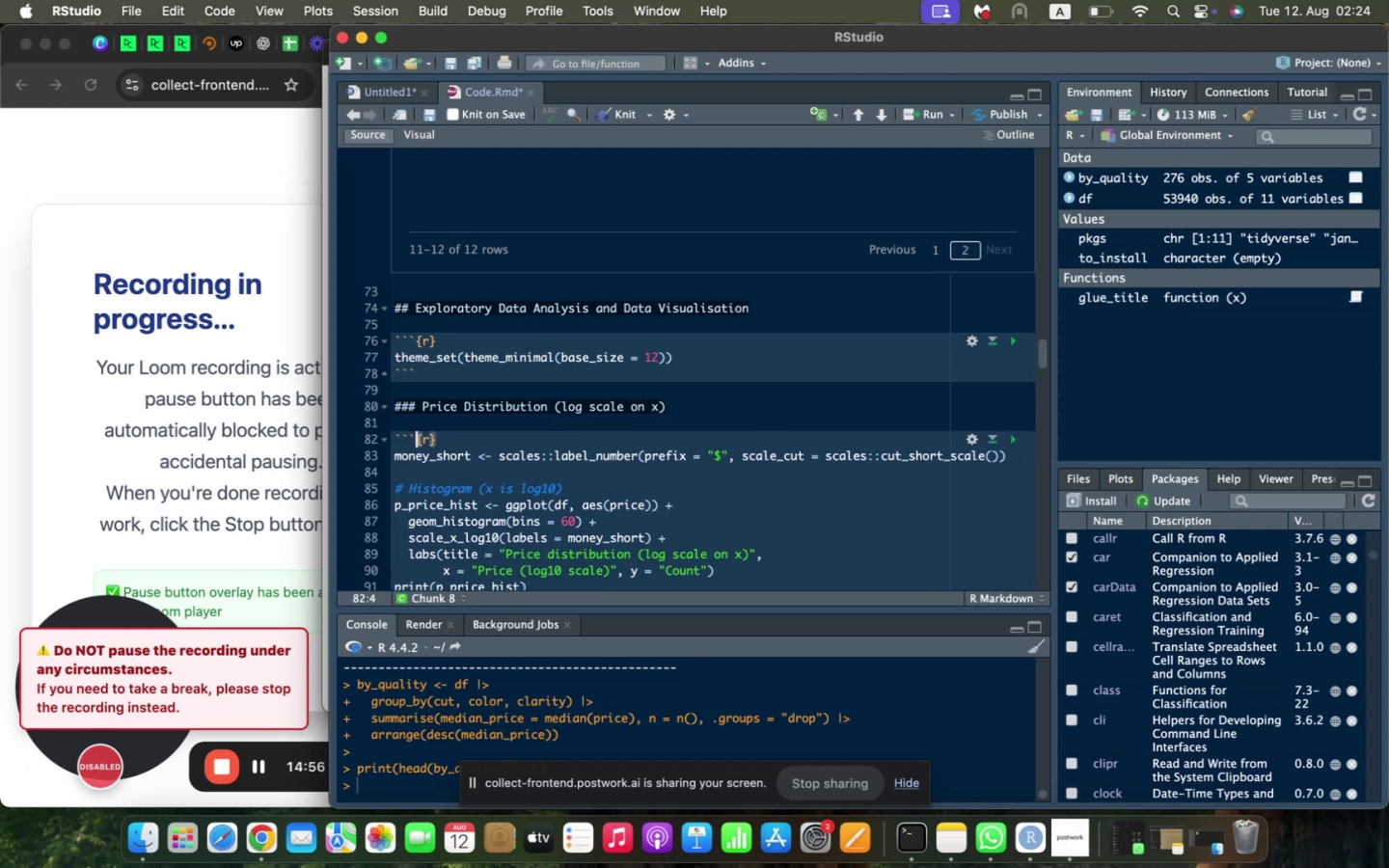 
key(ArrowRight)
 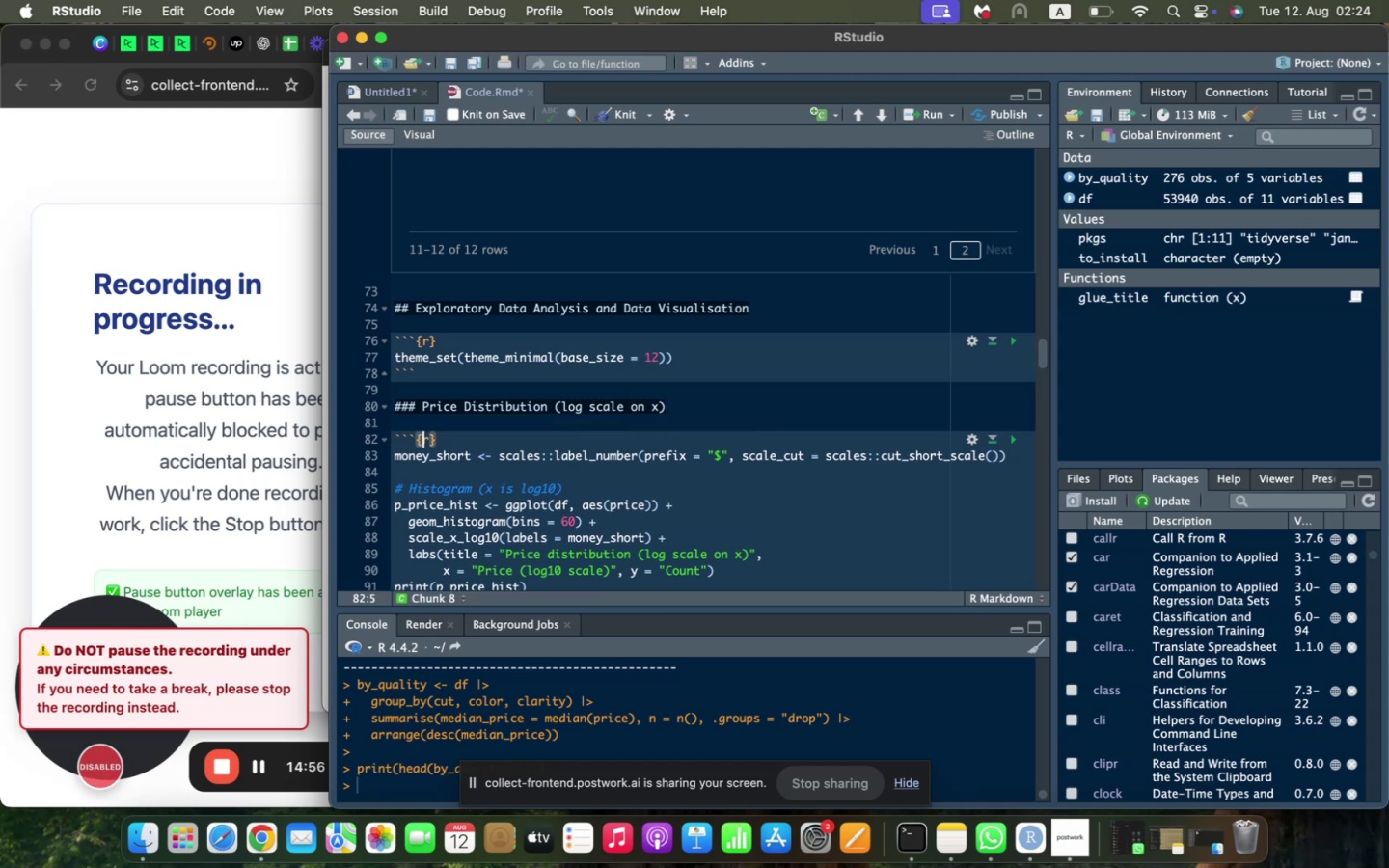 
key(ArrowRight)
 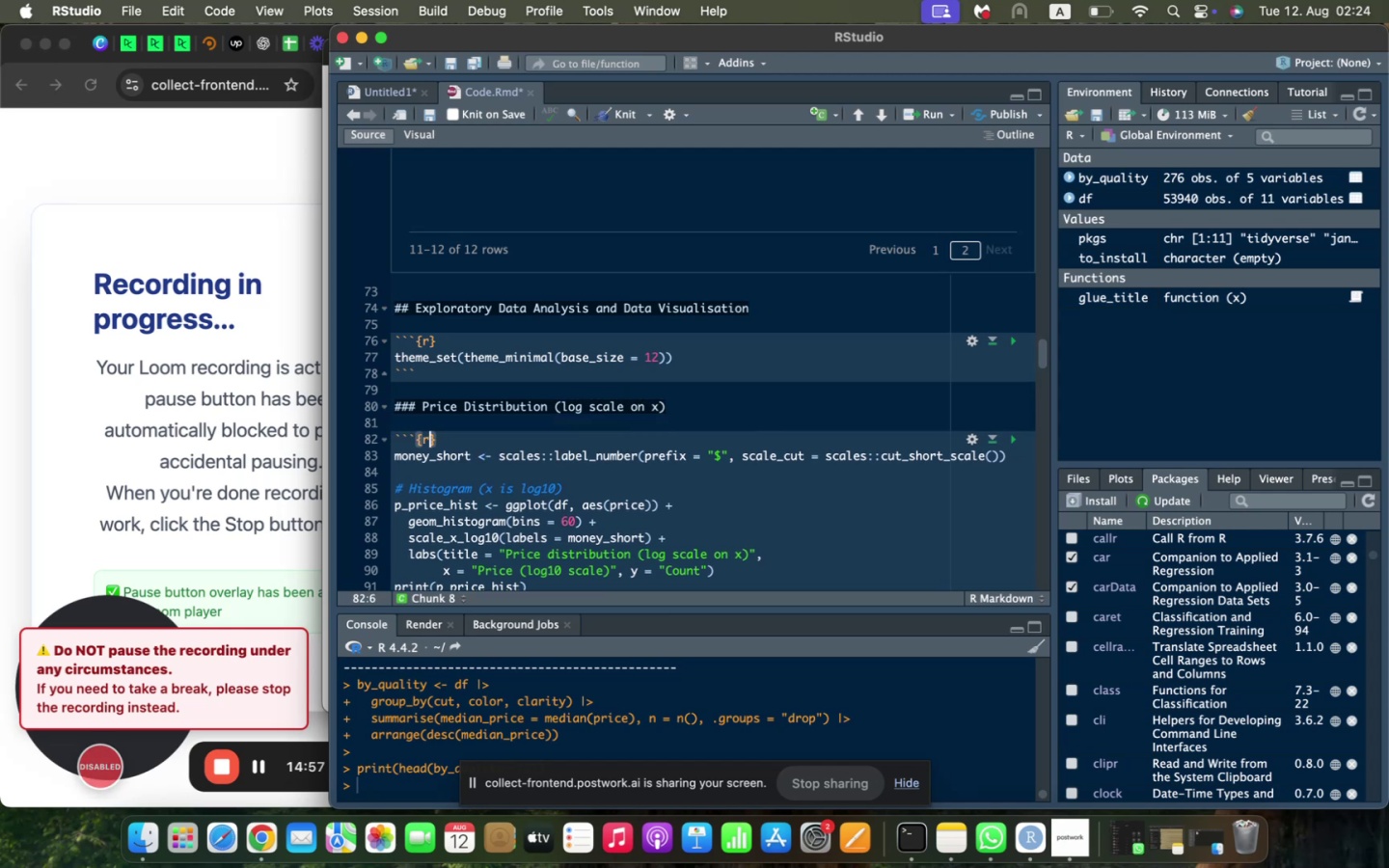 
key(ArrowRight)
 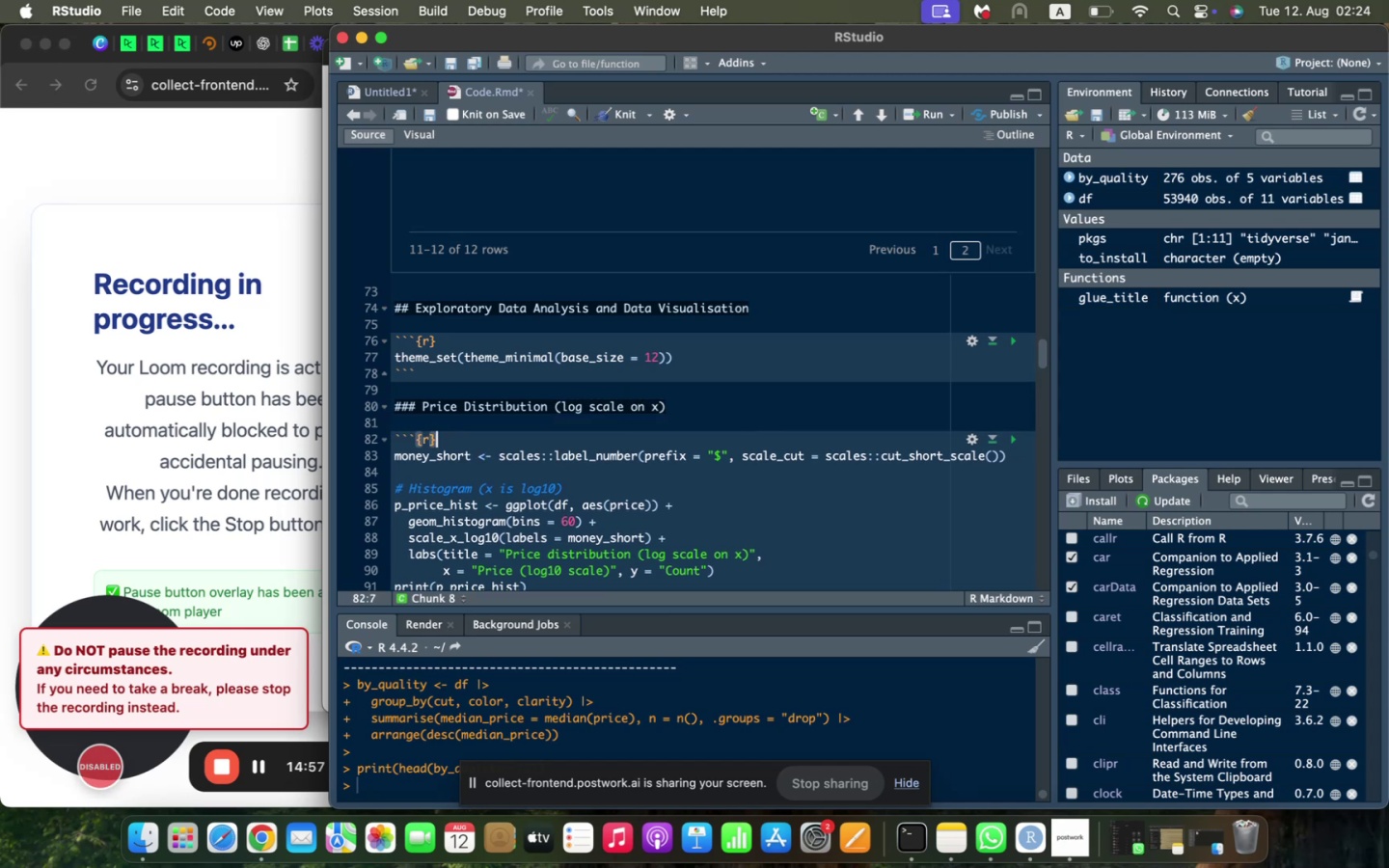 
key(Enter)
 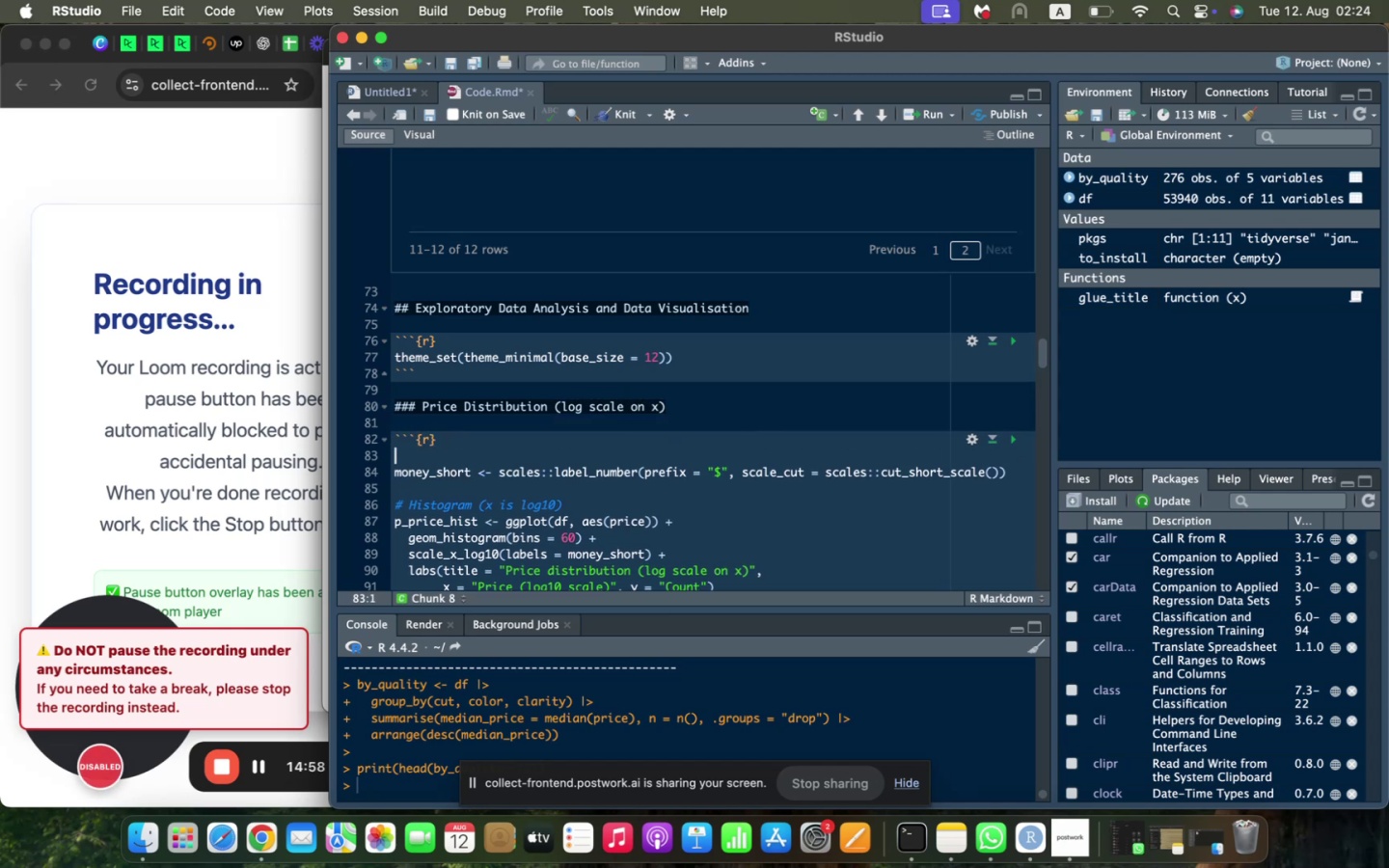 
type(mom)
key(Backspace)
type(ney_short <0)
key(Backspace)
type(- scla)
key(Backspace)
key(Backspace)
type(ales::label)
key(Backspace)
key(Backspace)
key(Backspace)
key(Backspace)
key(Backspace)
key(Backspace)
type(:label_nu)
 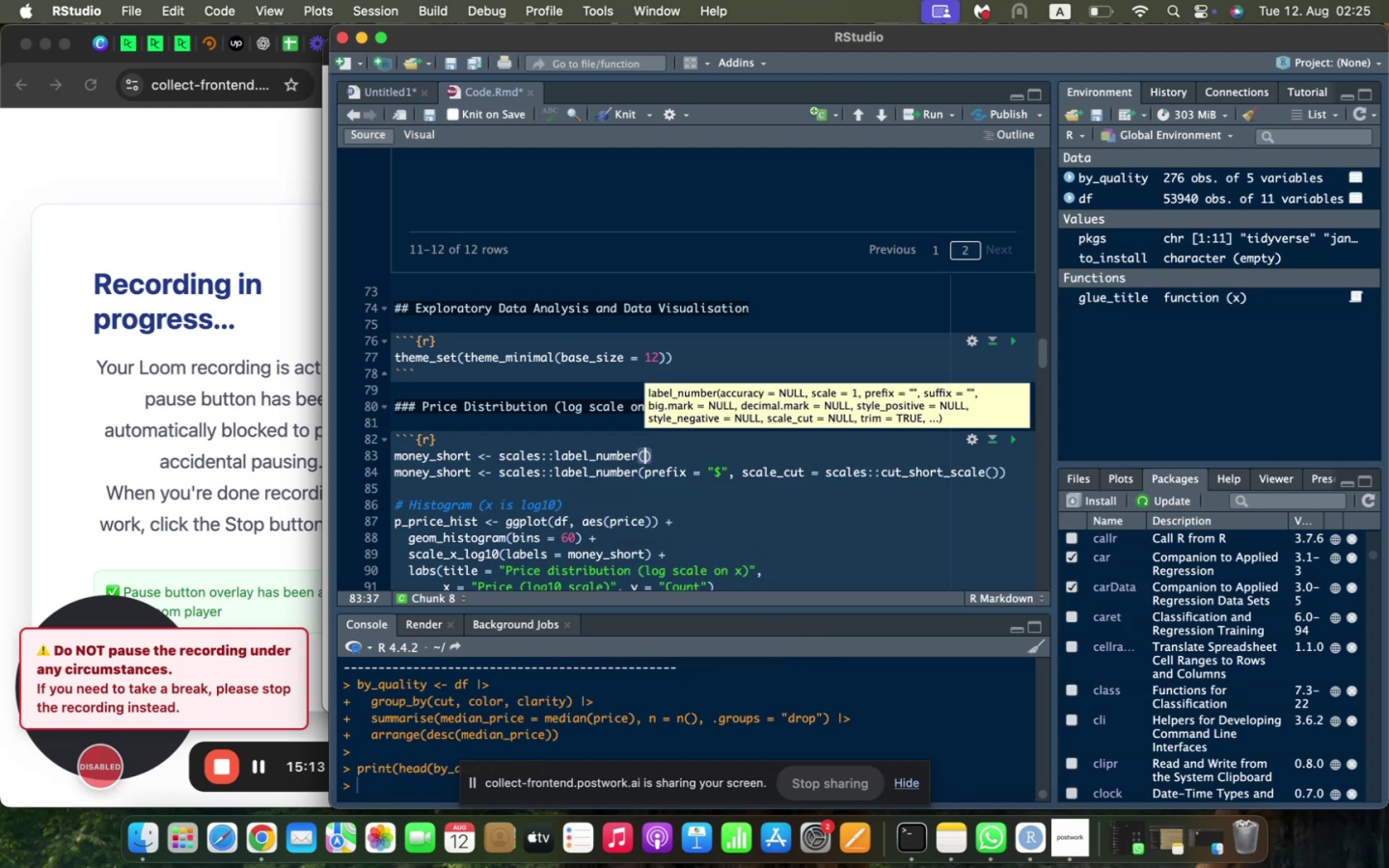 
 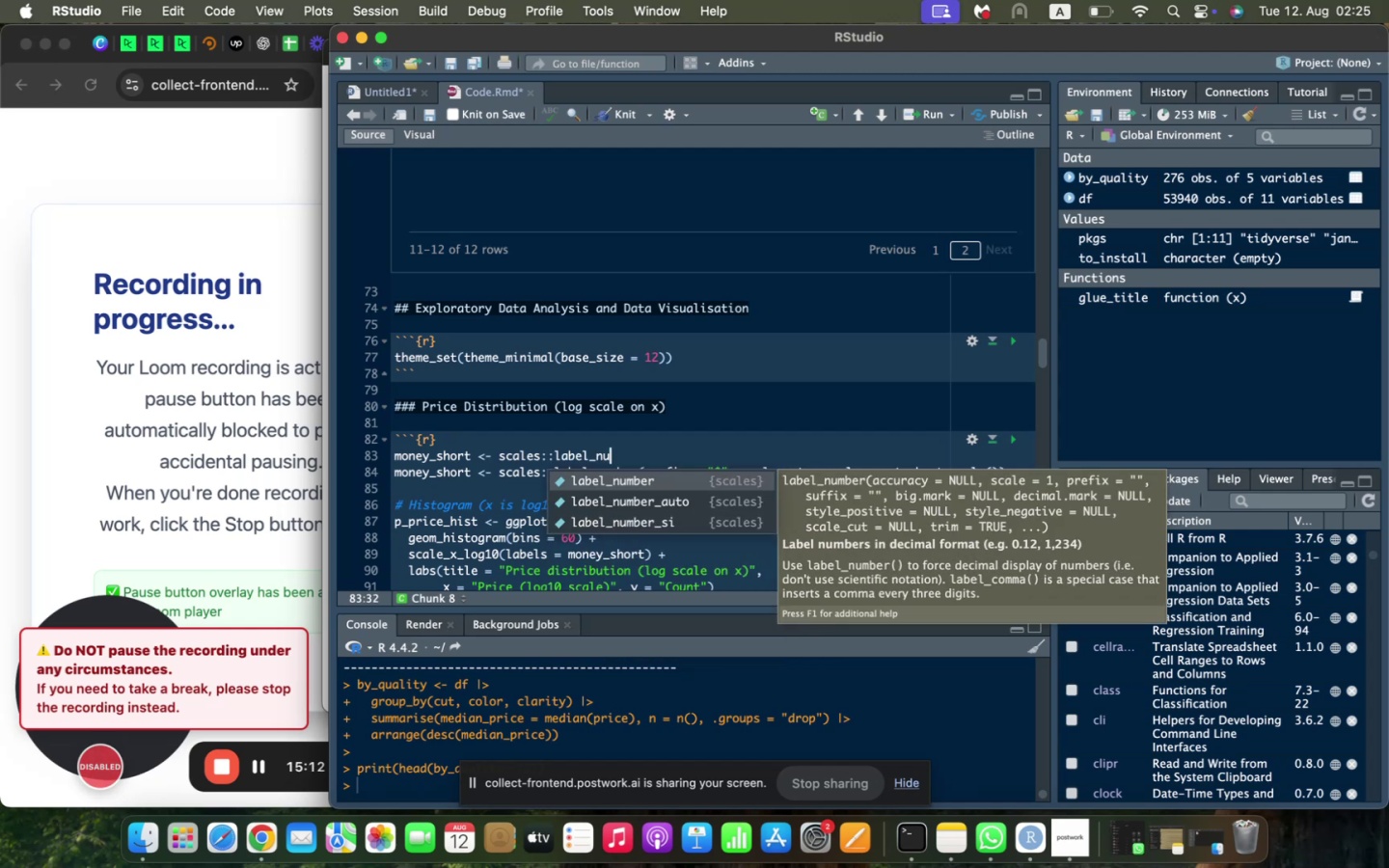 
key(Enter)
 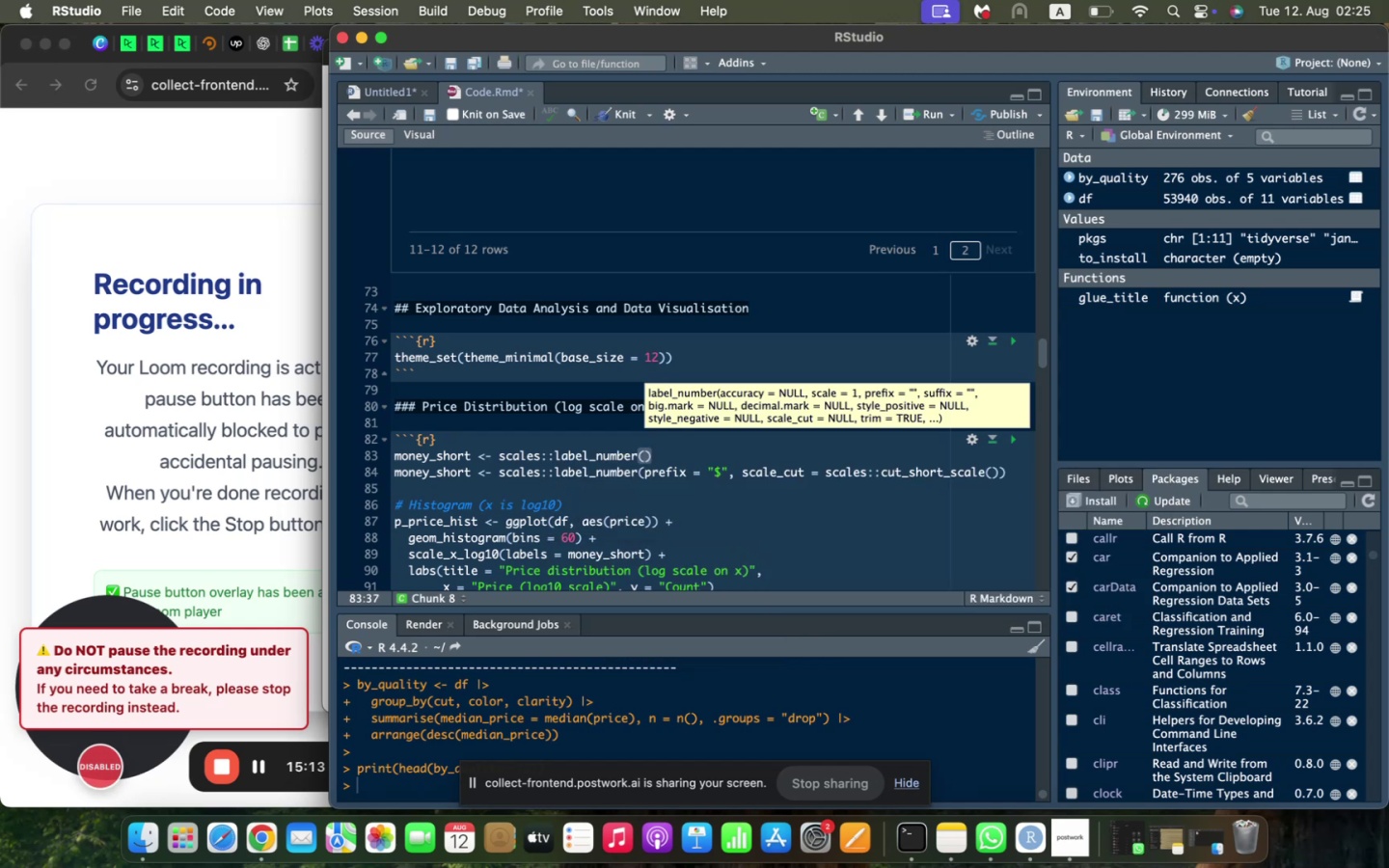 
type(predix)
key(Backspace)
key(Backspace)
key(Backspace)
type(fix = "$)
 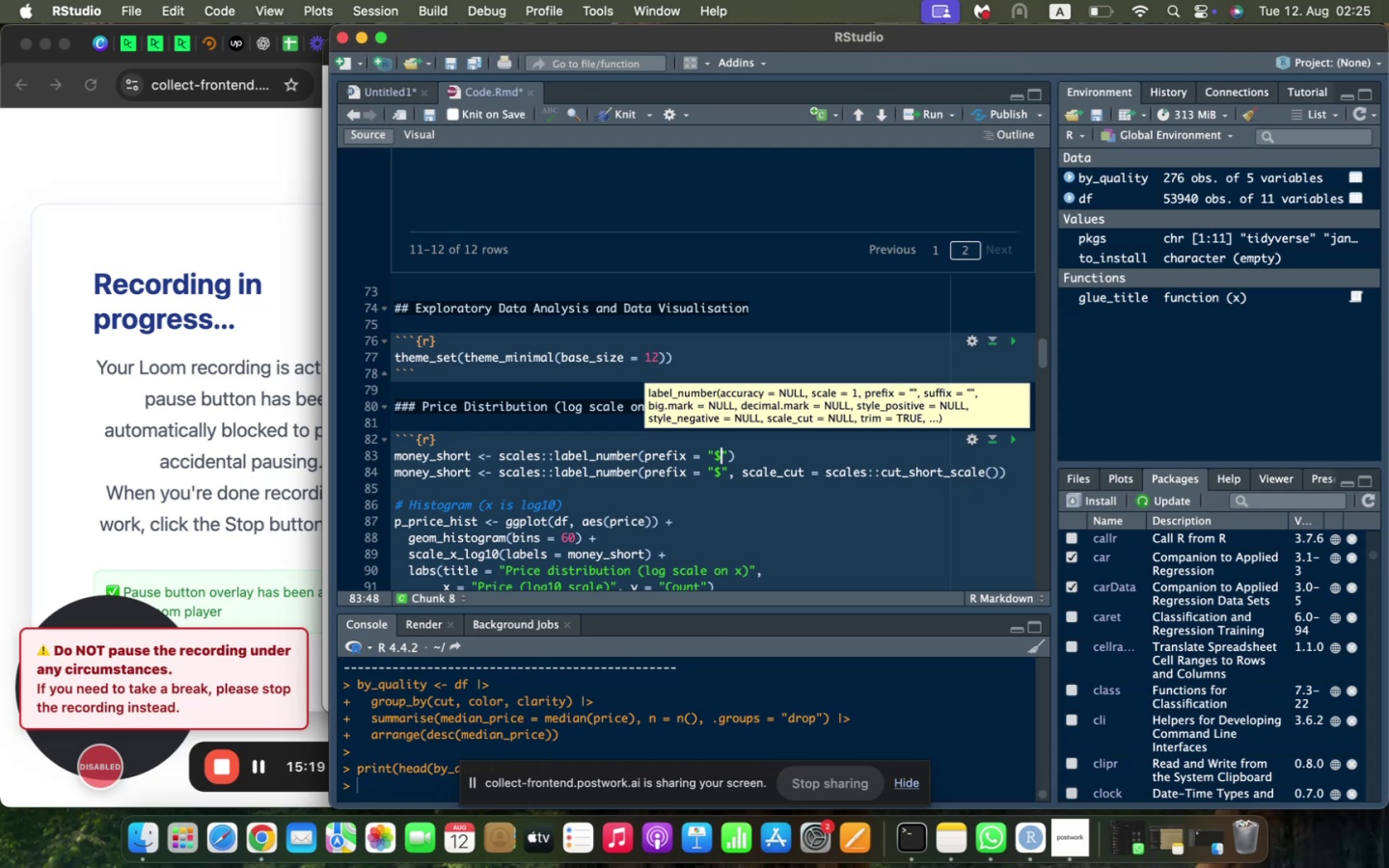 
key(ArrowRight)
 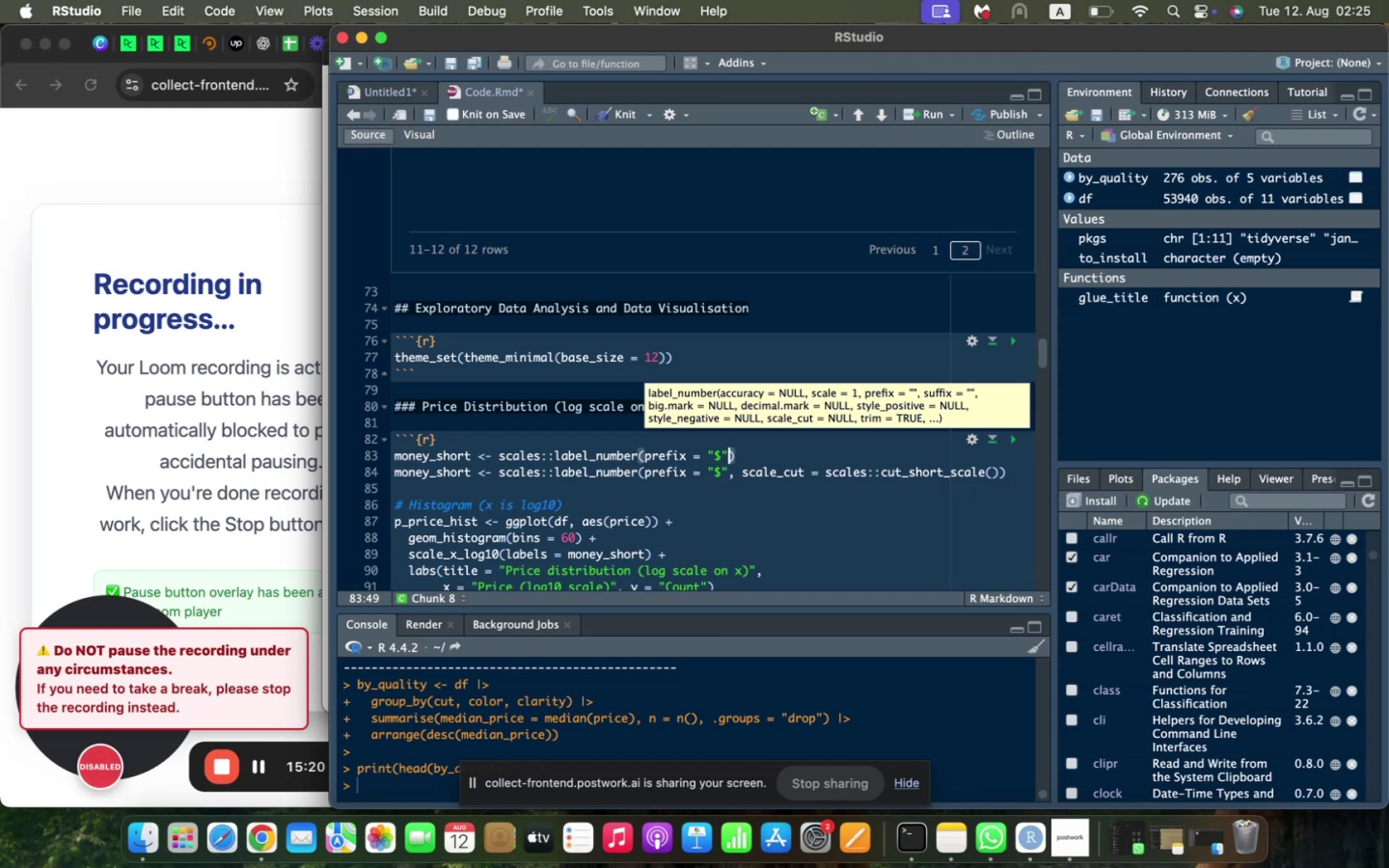 
type(, scale_cut = scales::cut_sh)
 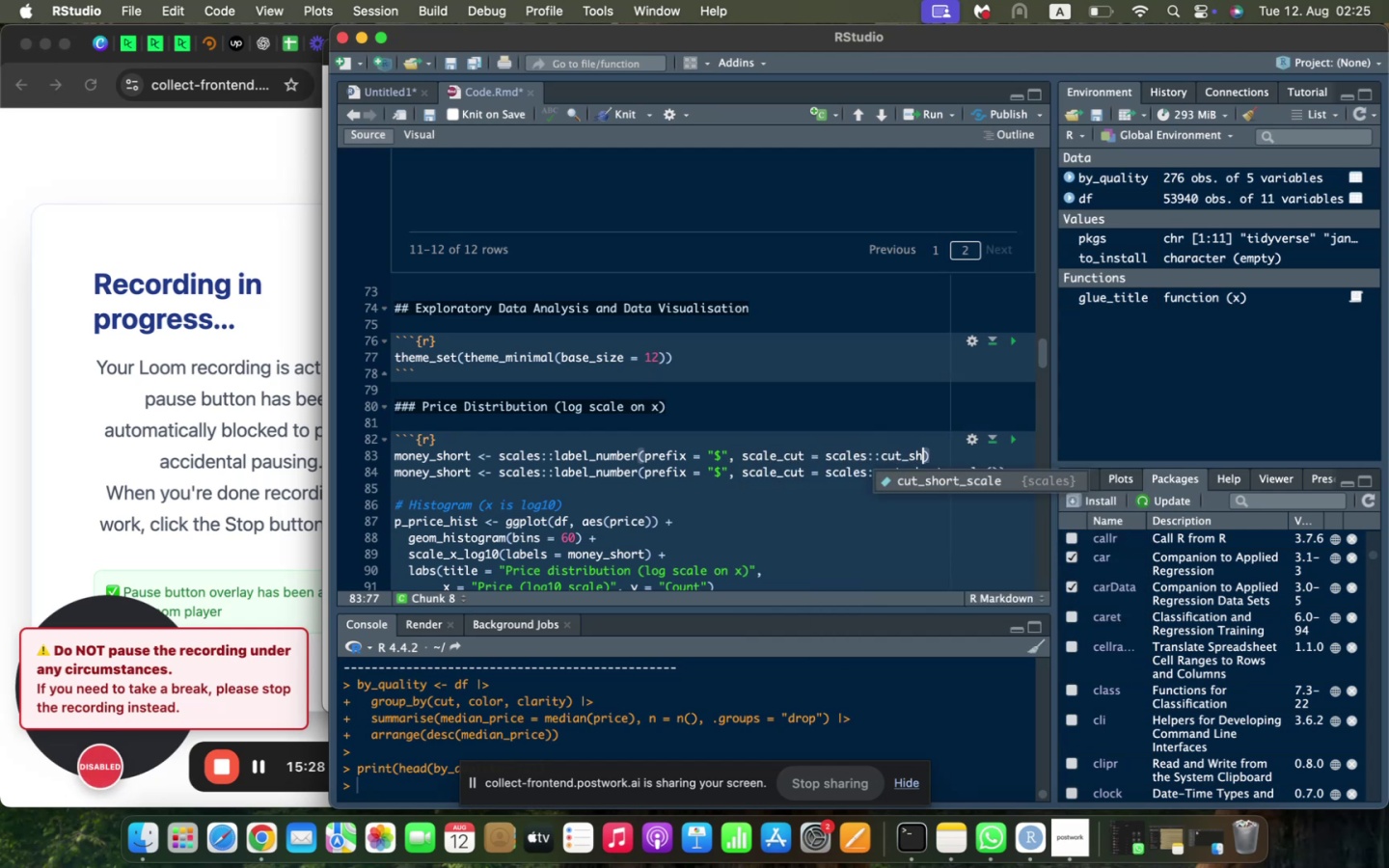 
 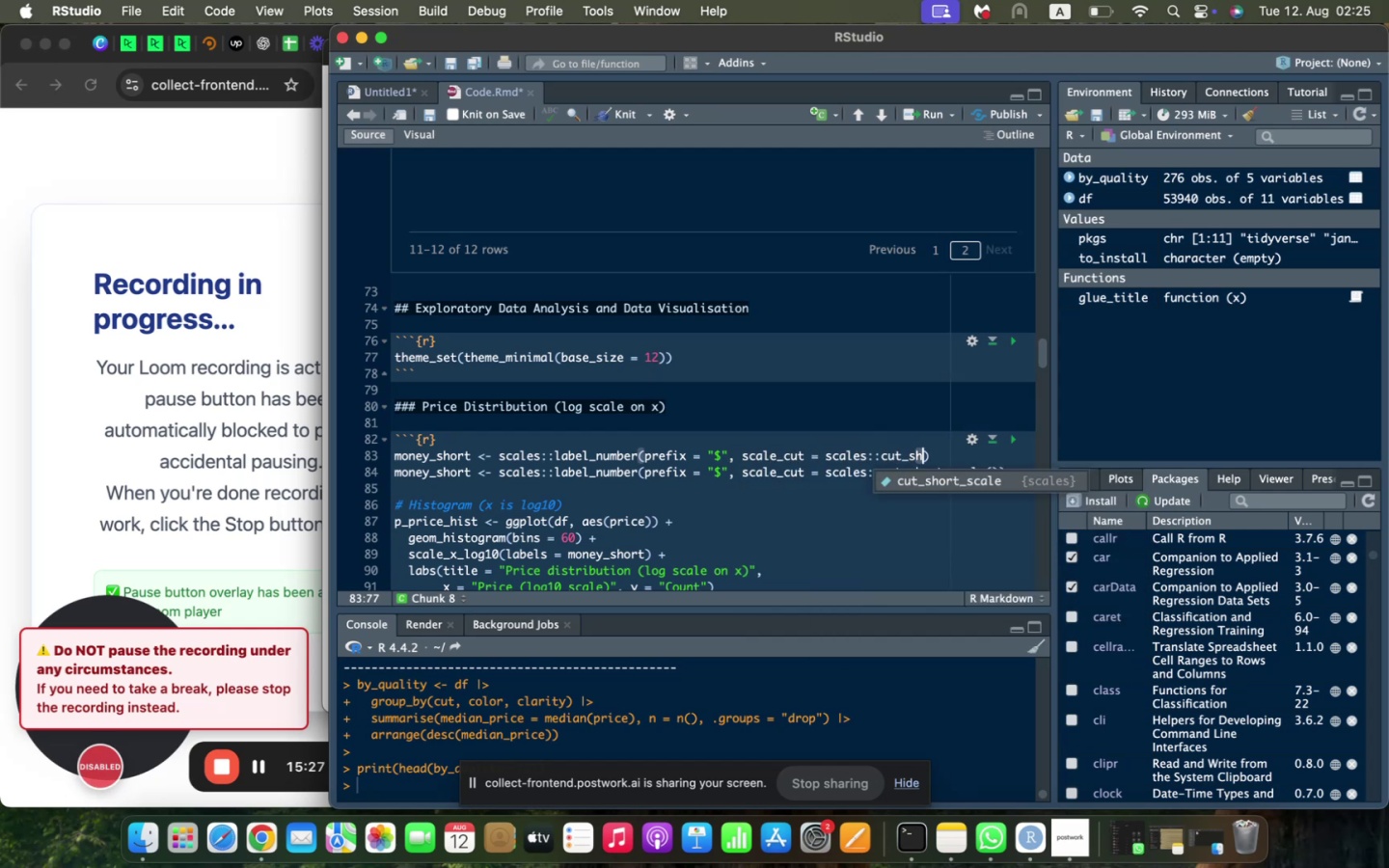 
key(Enter)
 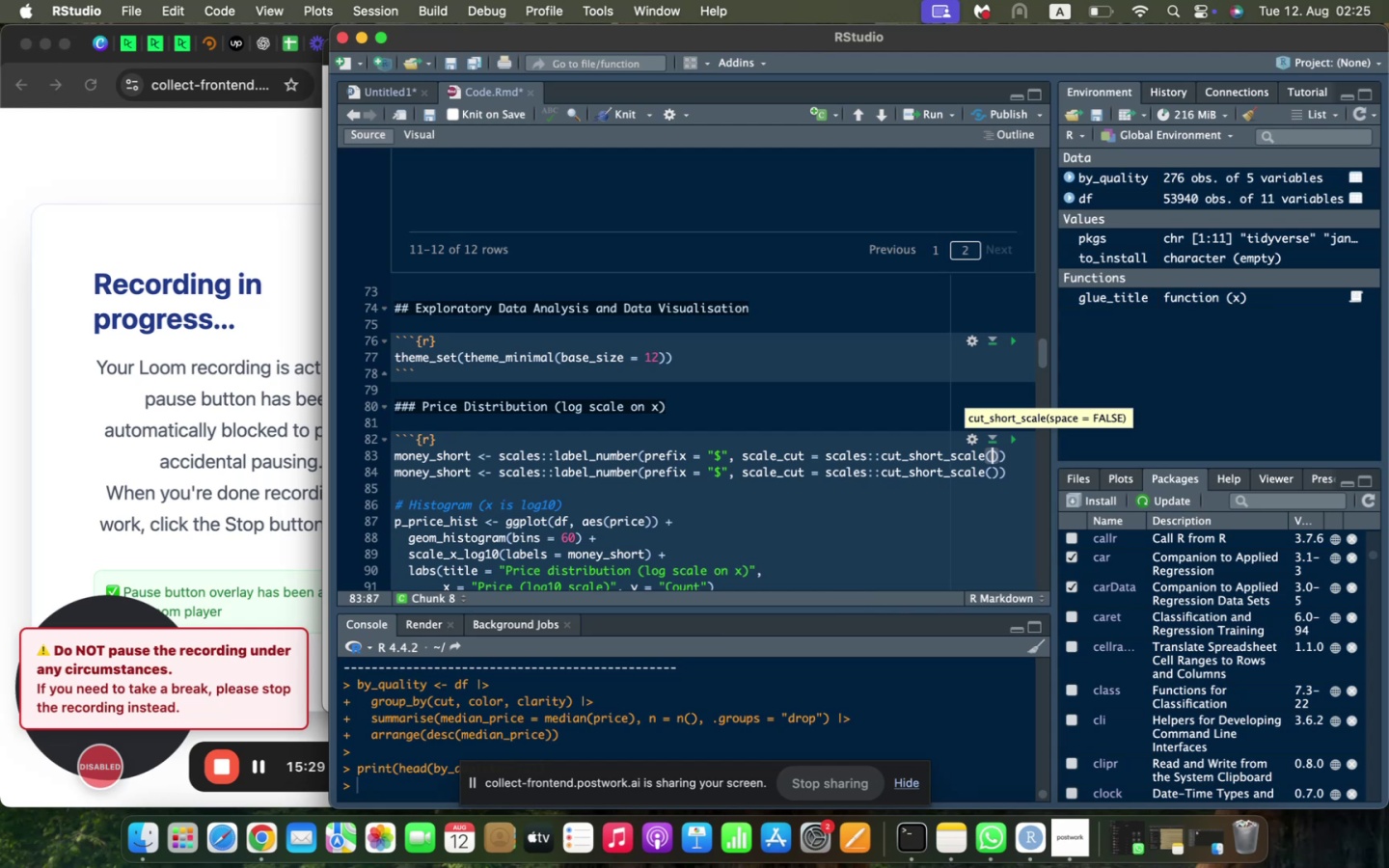 
key(ArrowRight)
 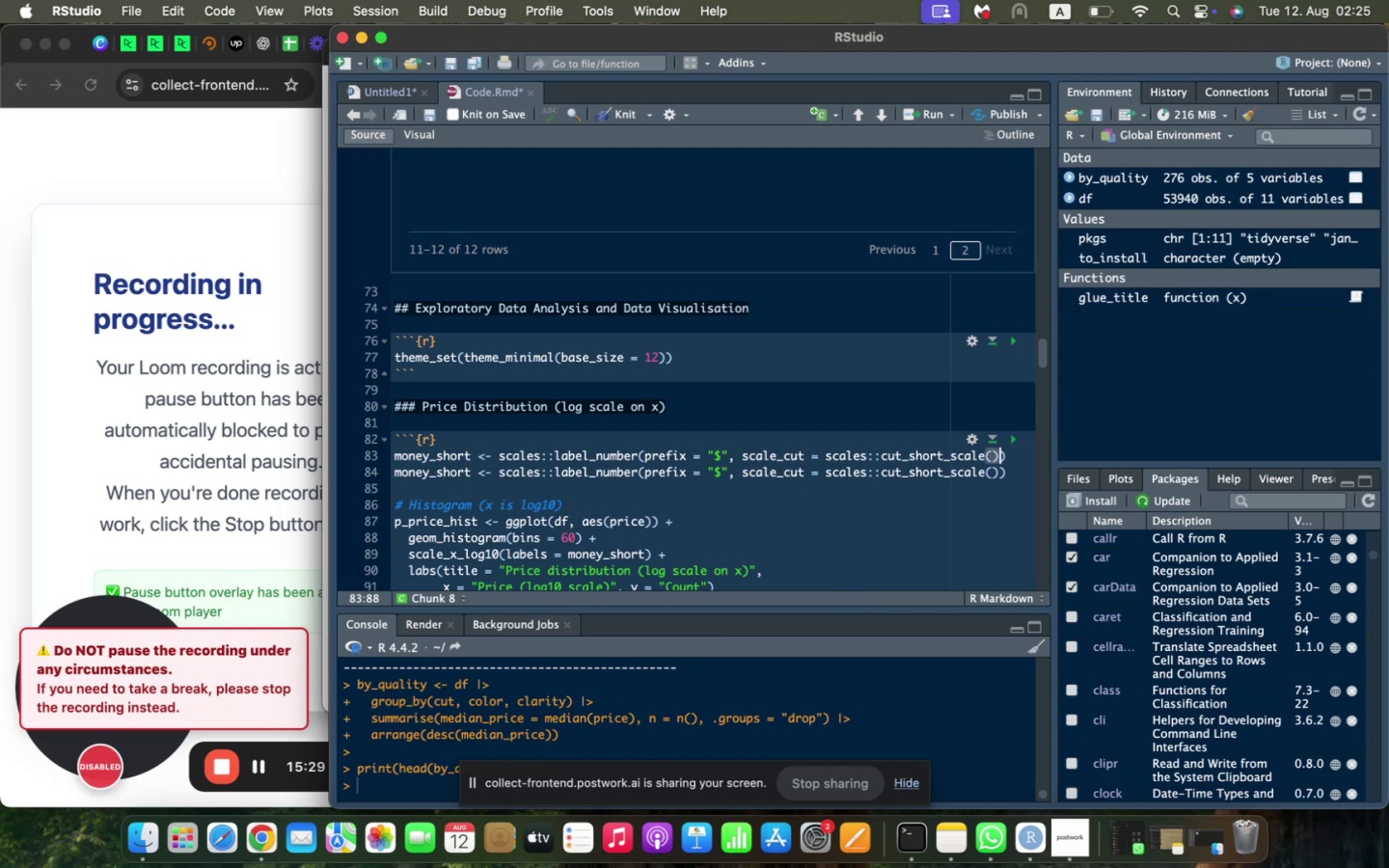 
key(ArrowRight)
 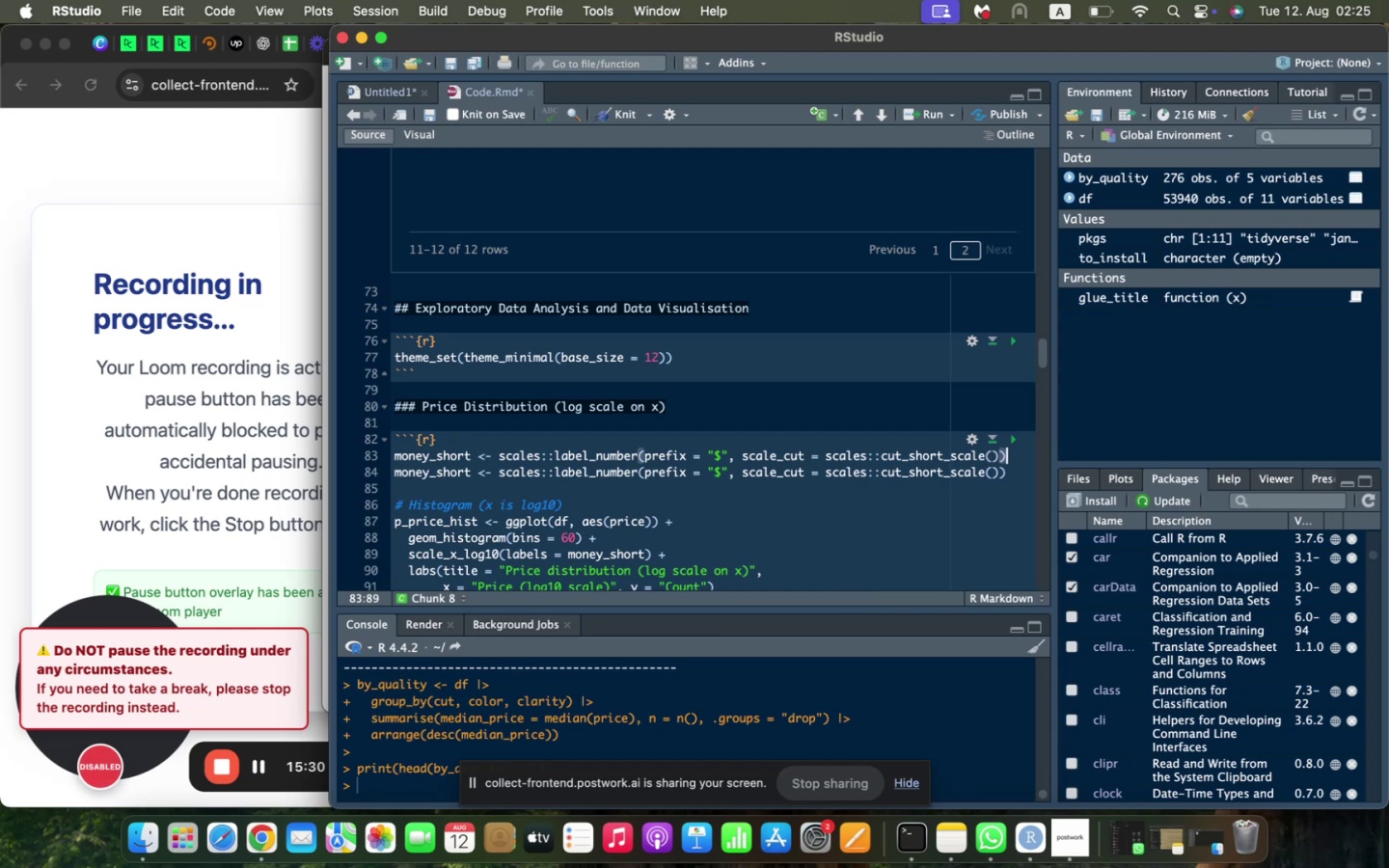 
key(Shift+ArrowDown)
 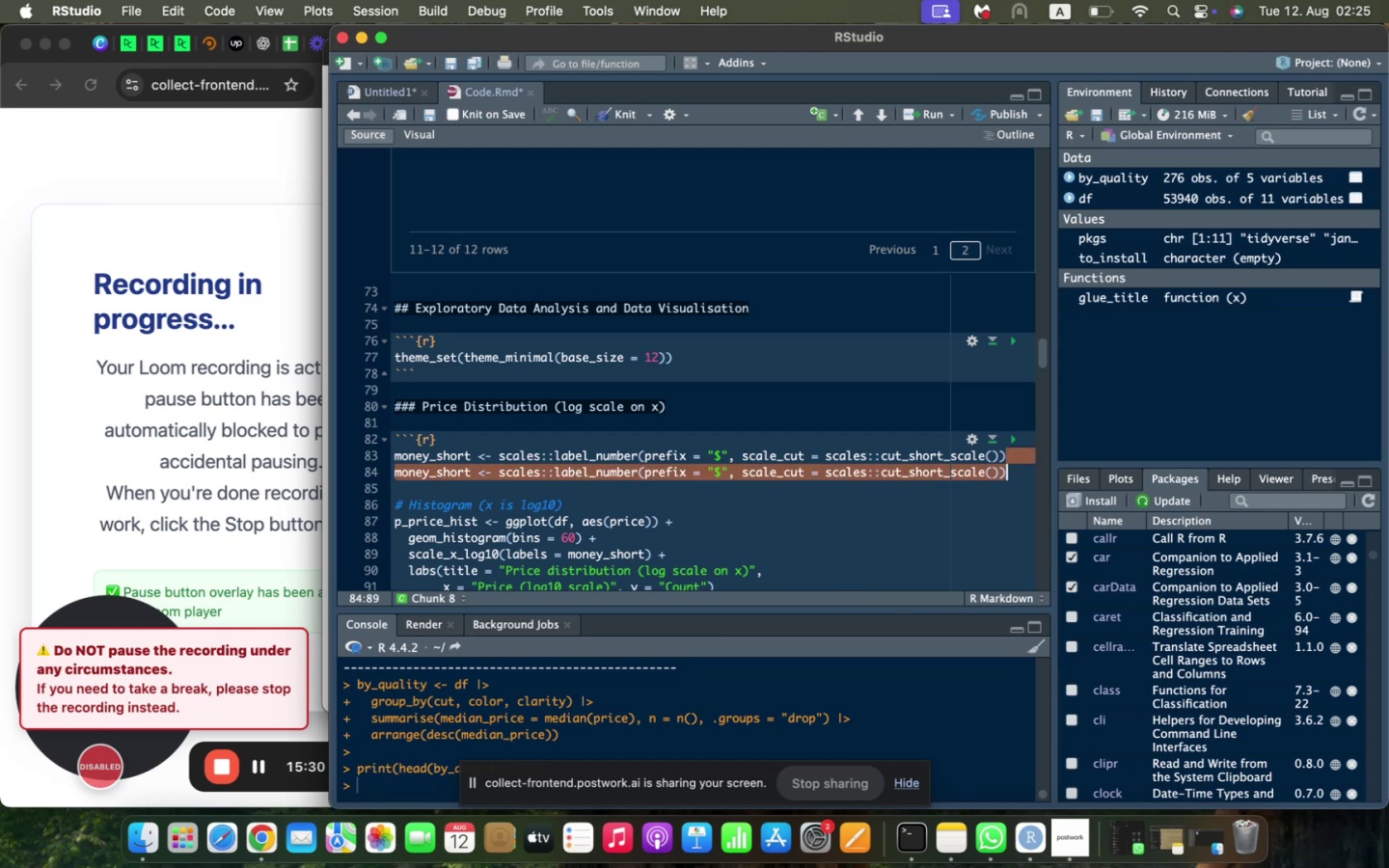 
key(Backspace)
 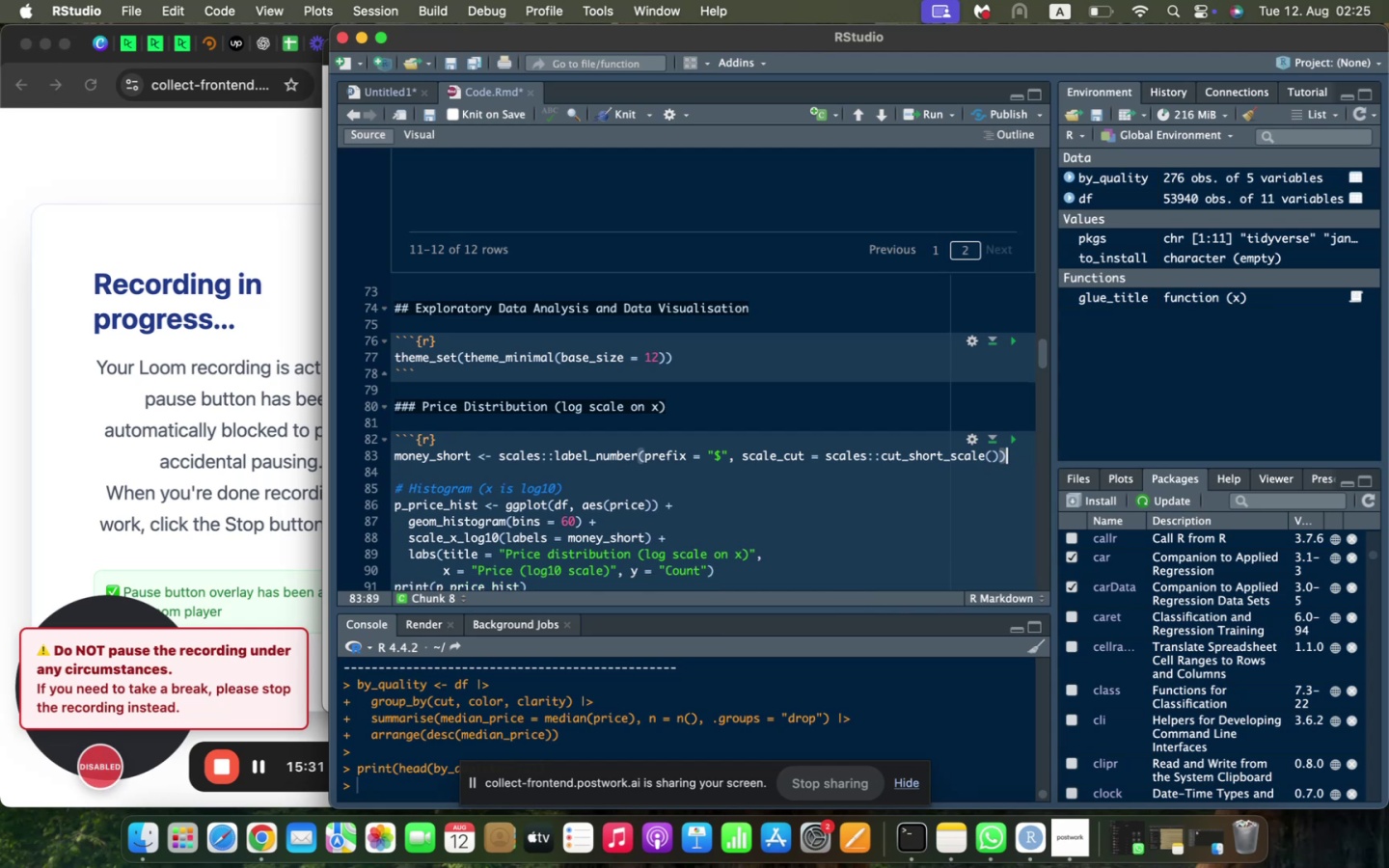 
key(ArrowDown)
 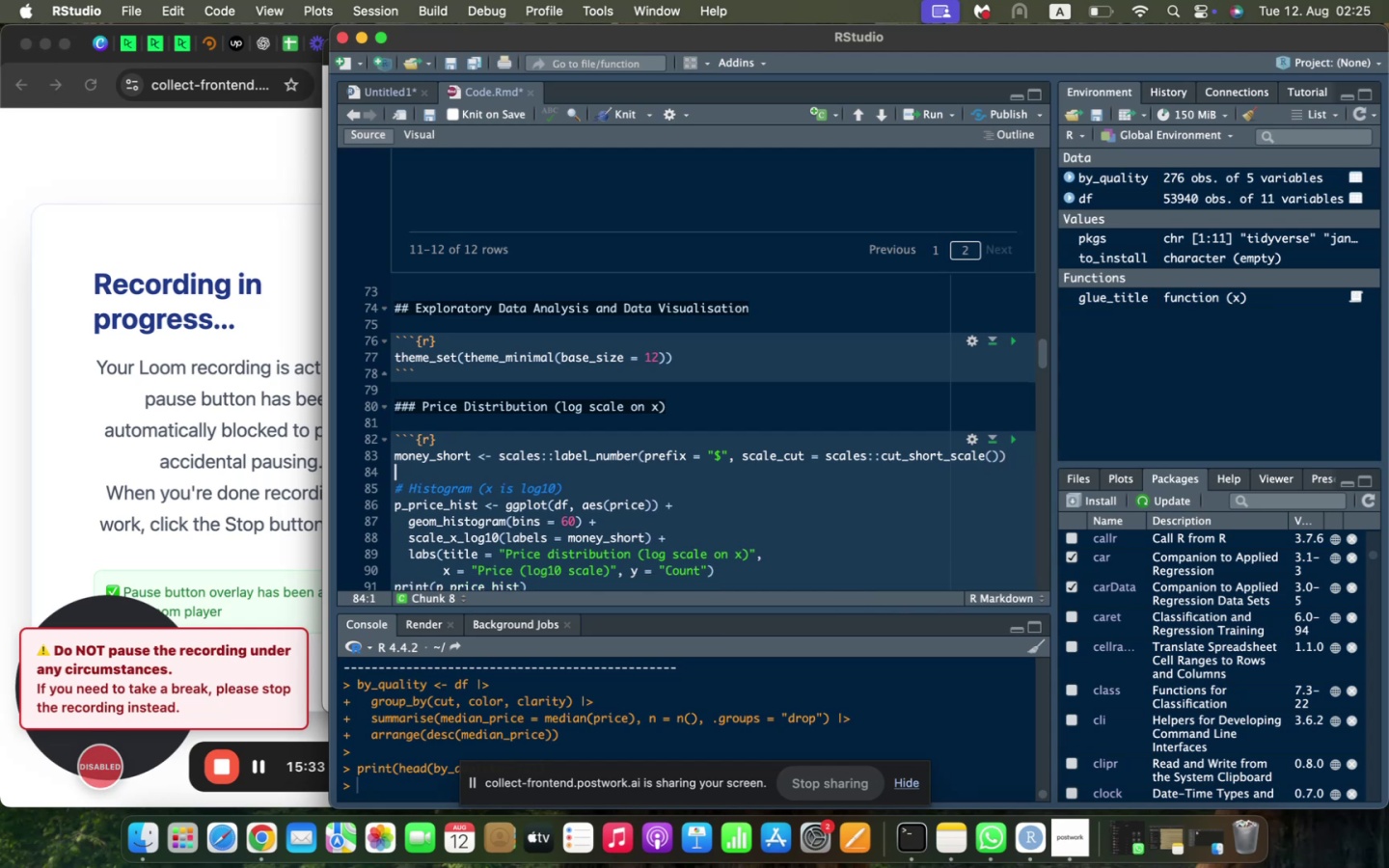 
key(Shift+ArrowDown)
 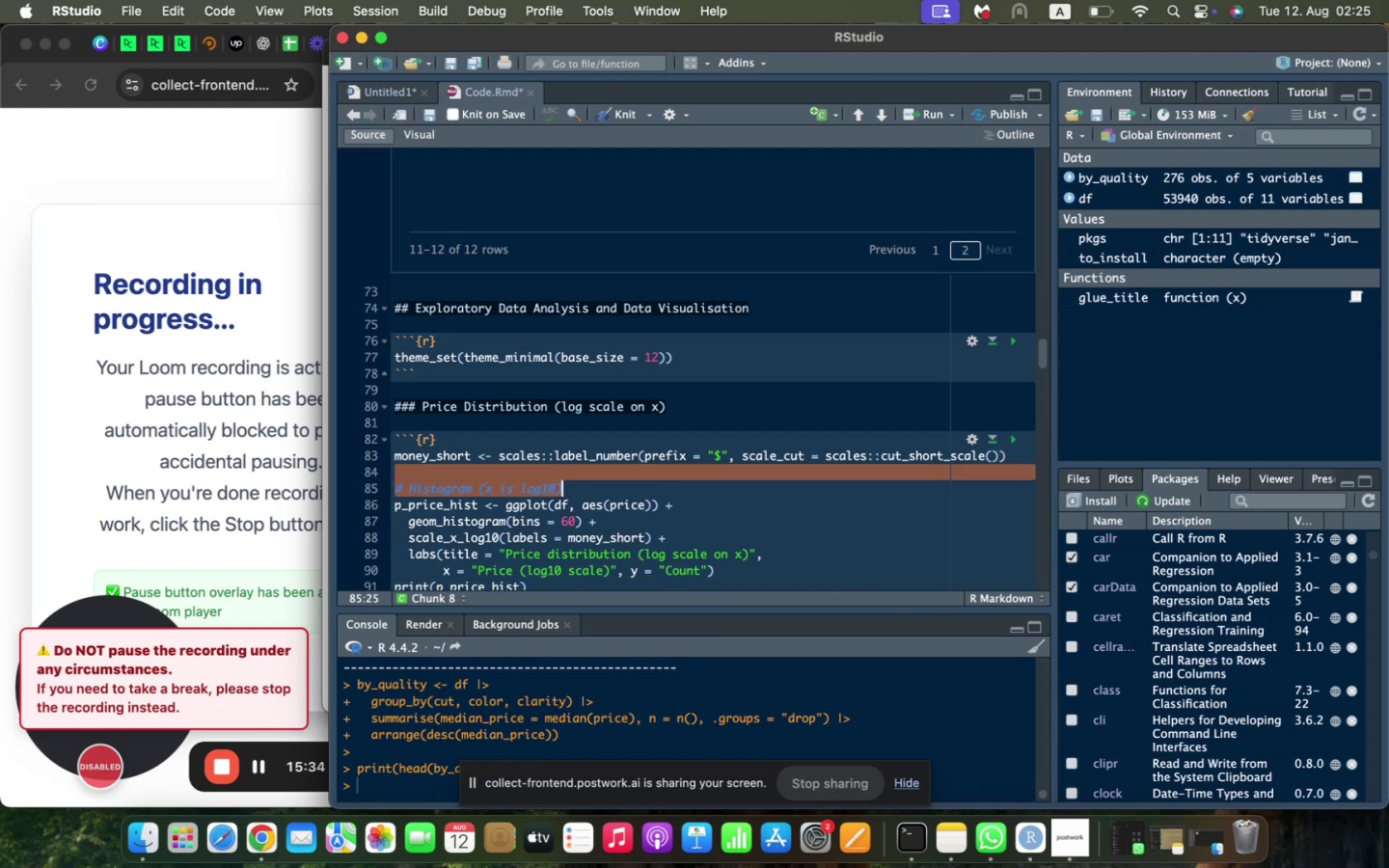 
key(Backspace)
 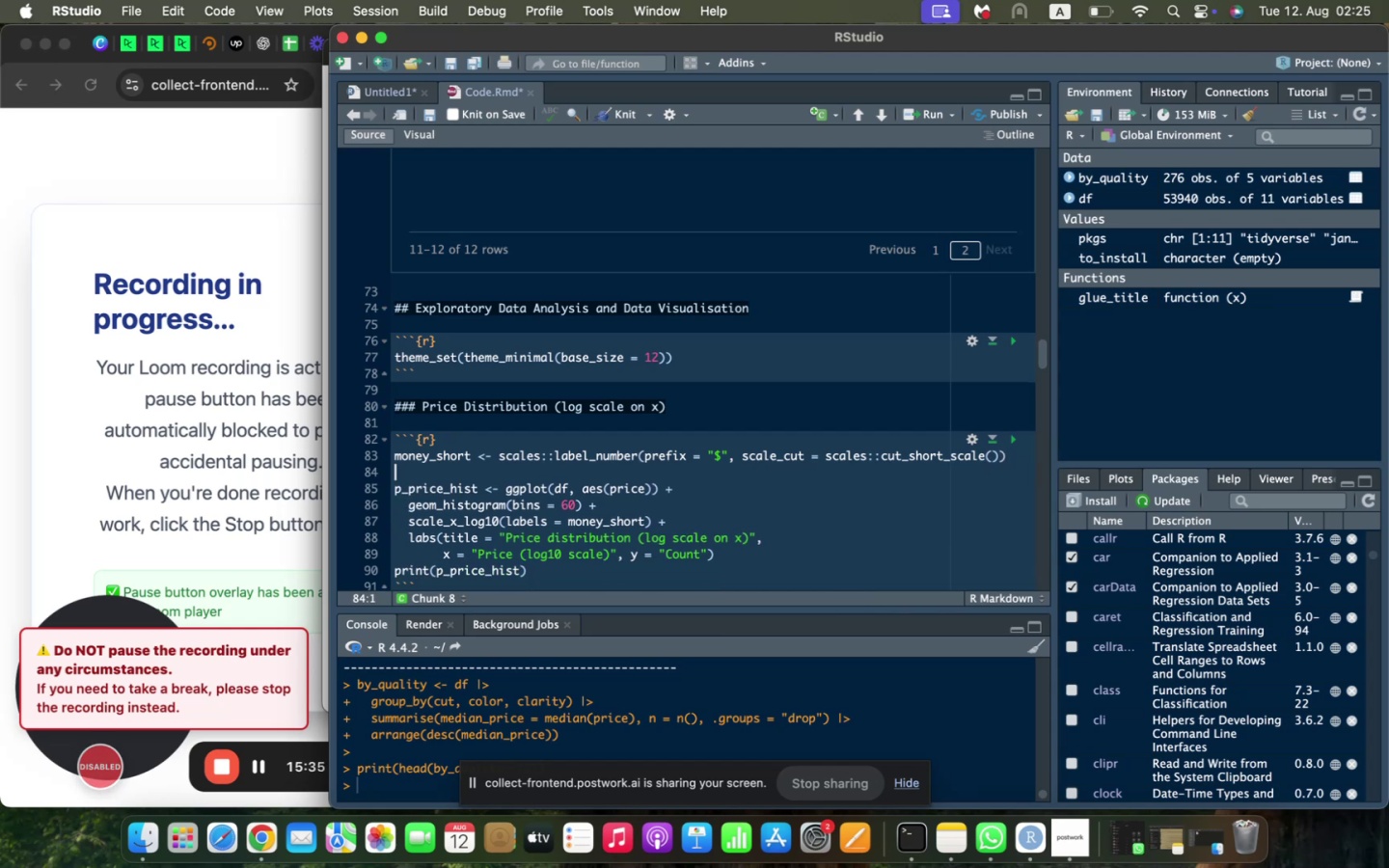 
key(Enter)
 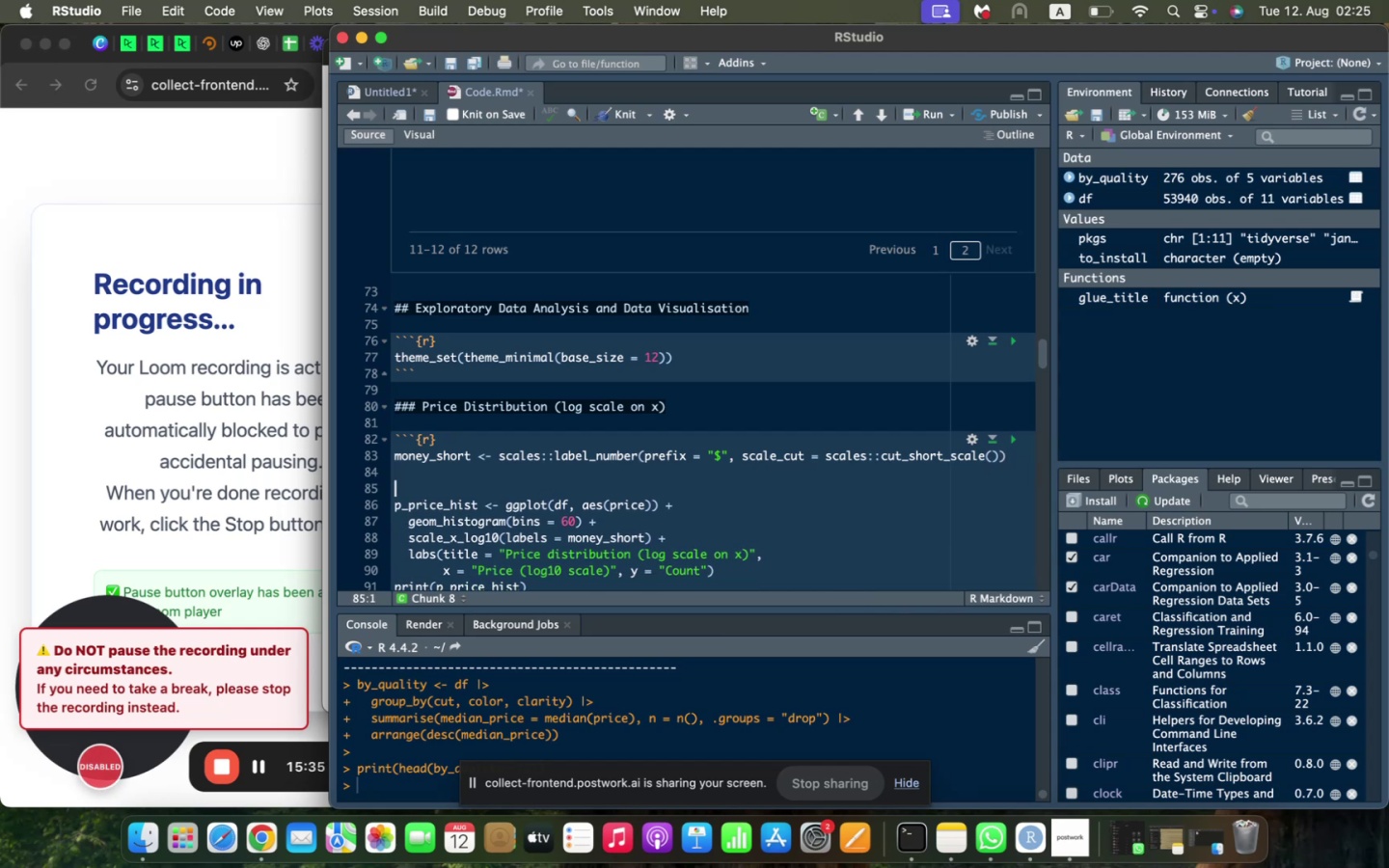 
type(p_price_hist <- ggplot(df, aes(price)
 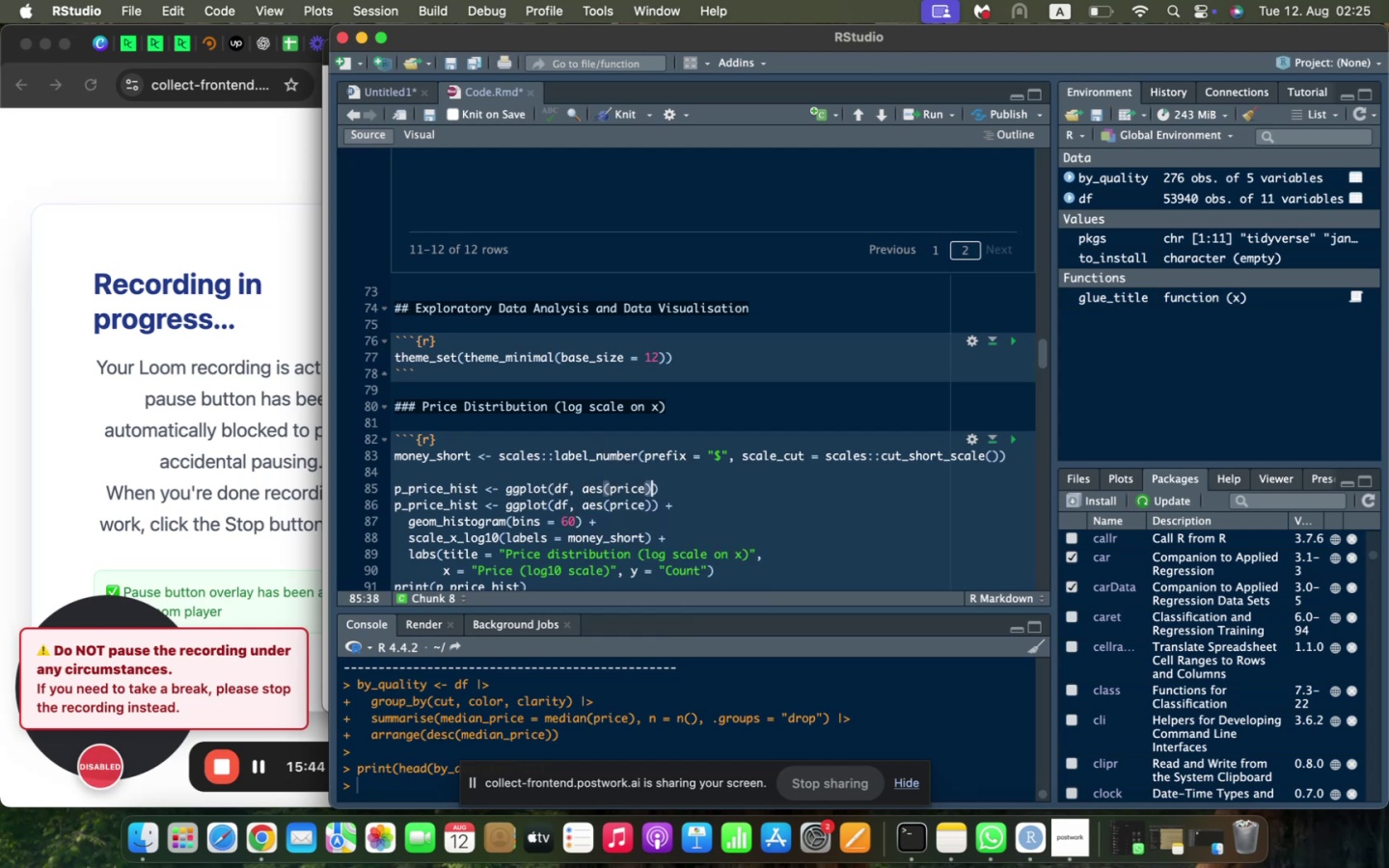 
 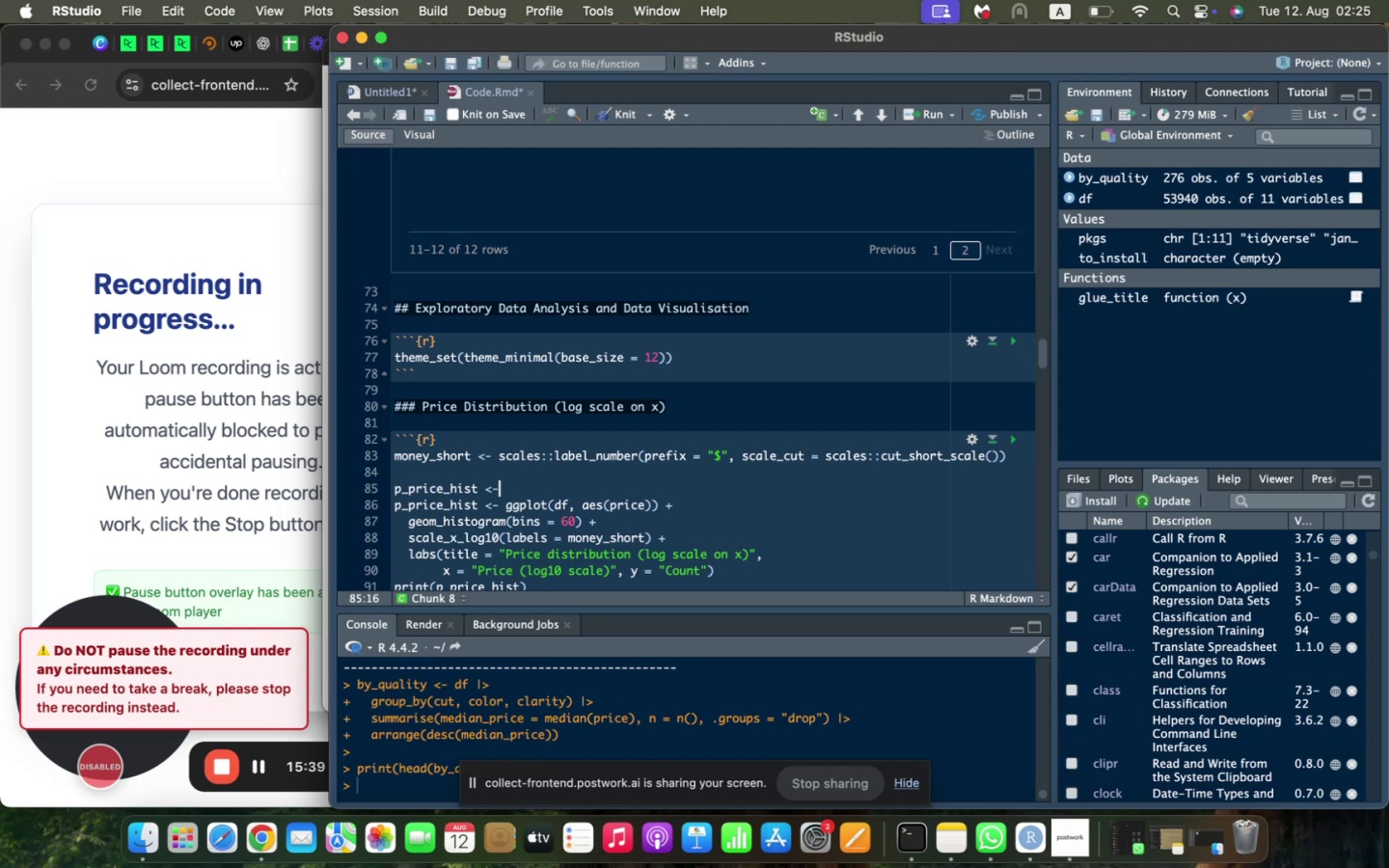 
key(ArrowRight)
 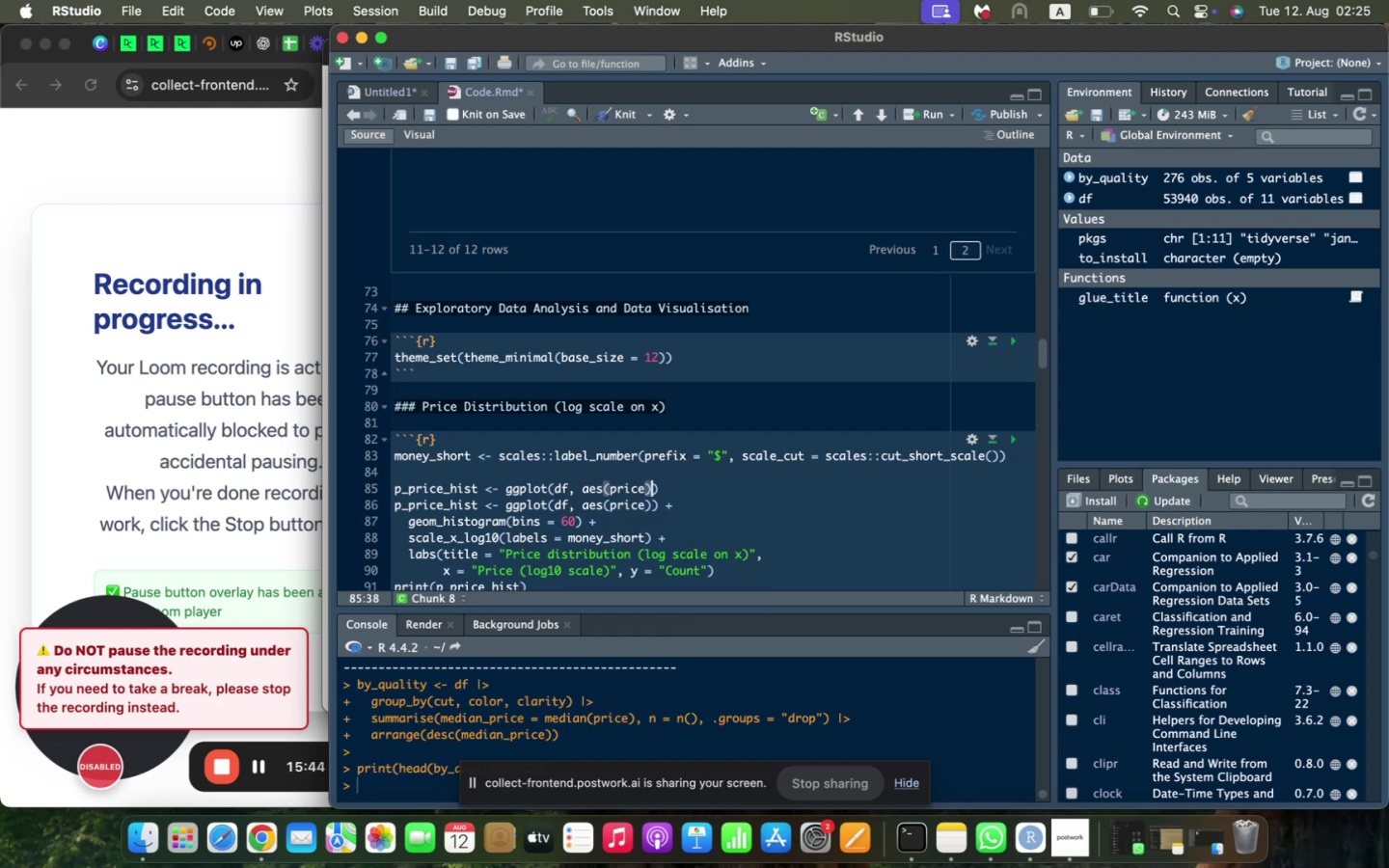 
key(ArrowRight)
 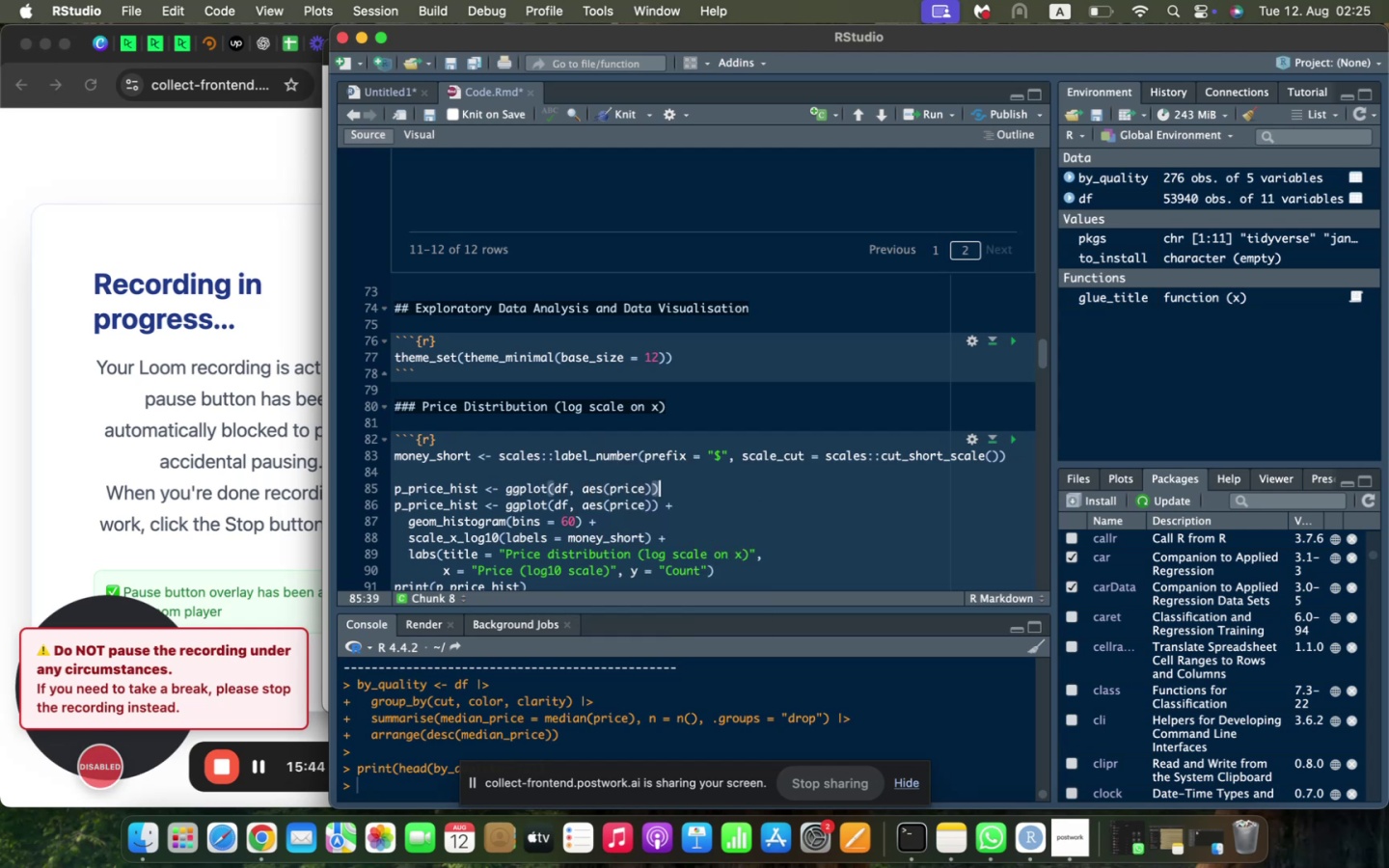 
key(Space)
 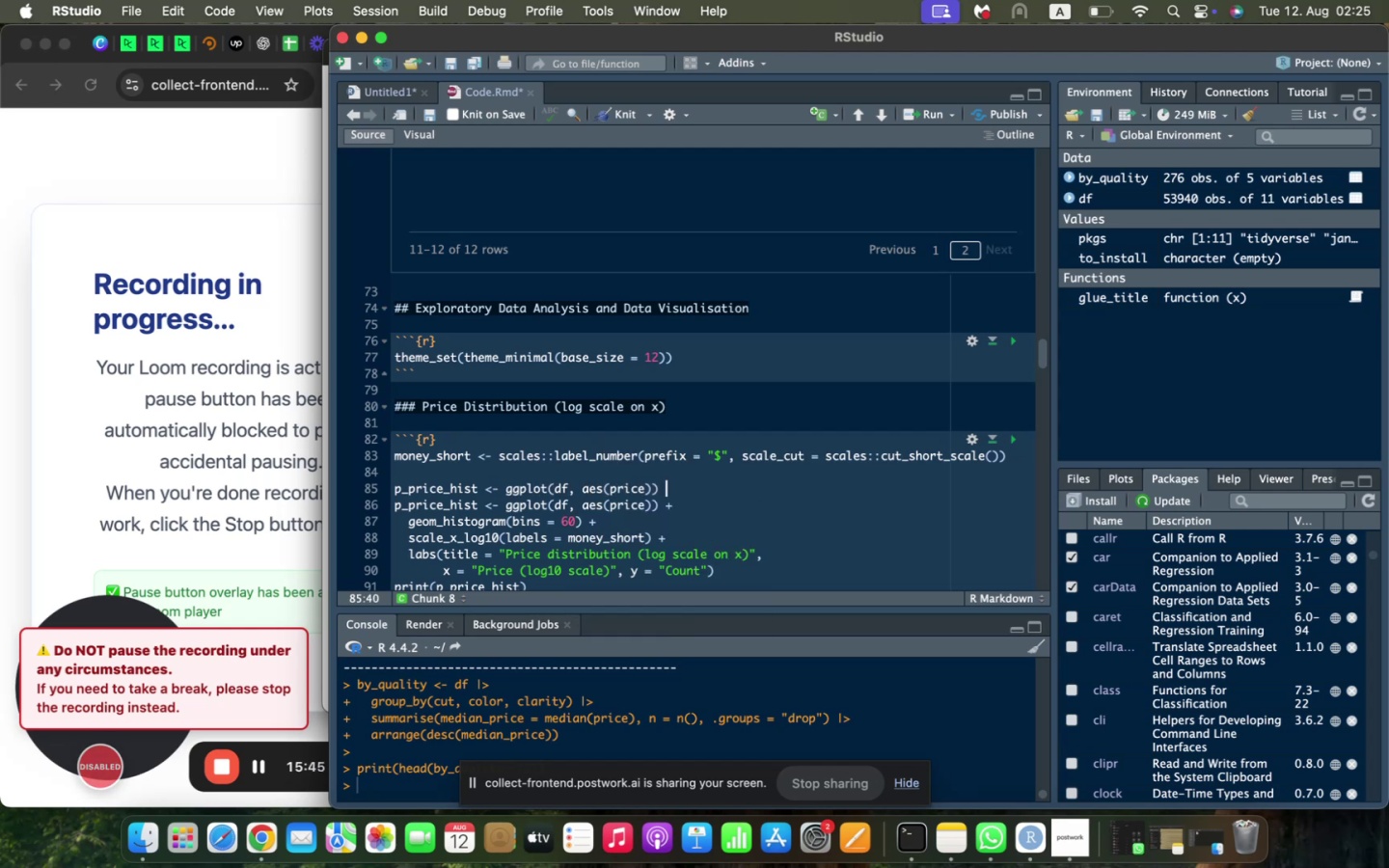 
key(Shift+ShiftLeft)
 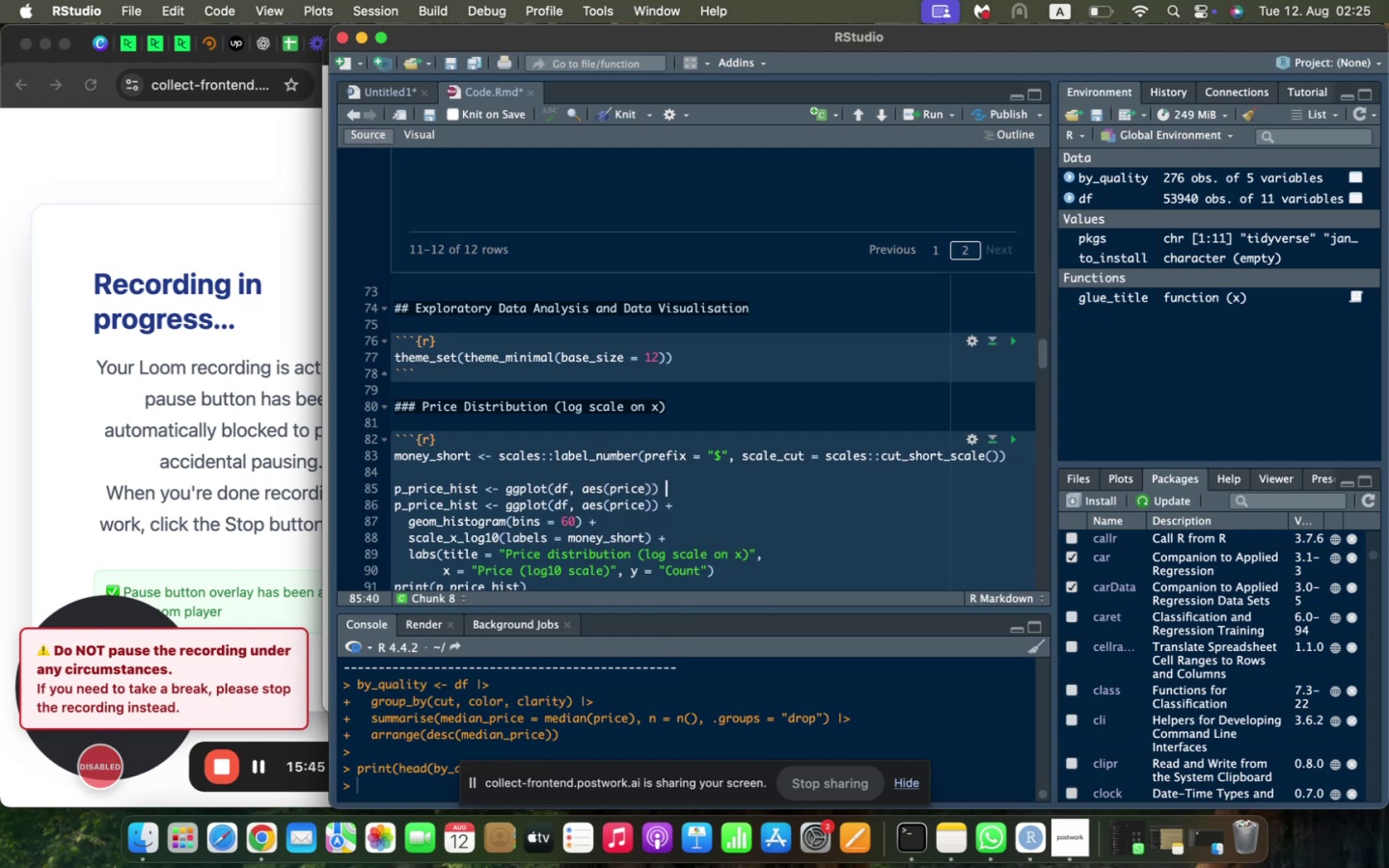 
key(Shift+Equal)
 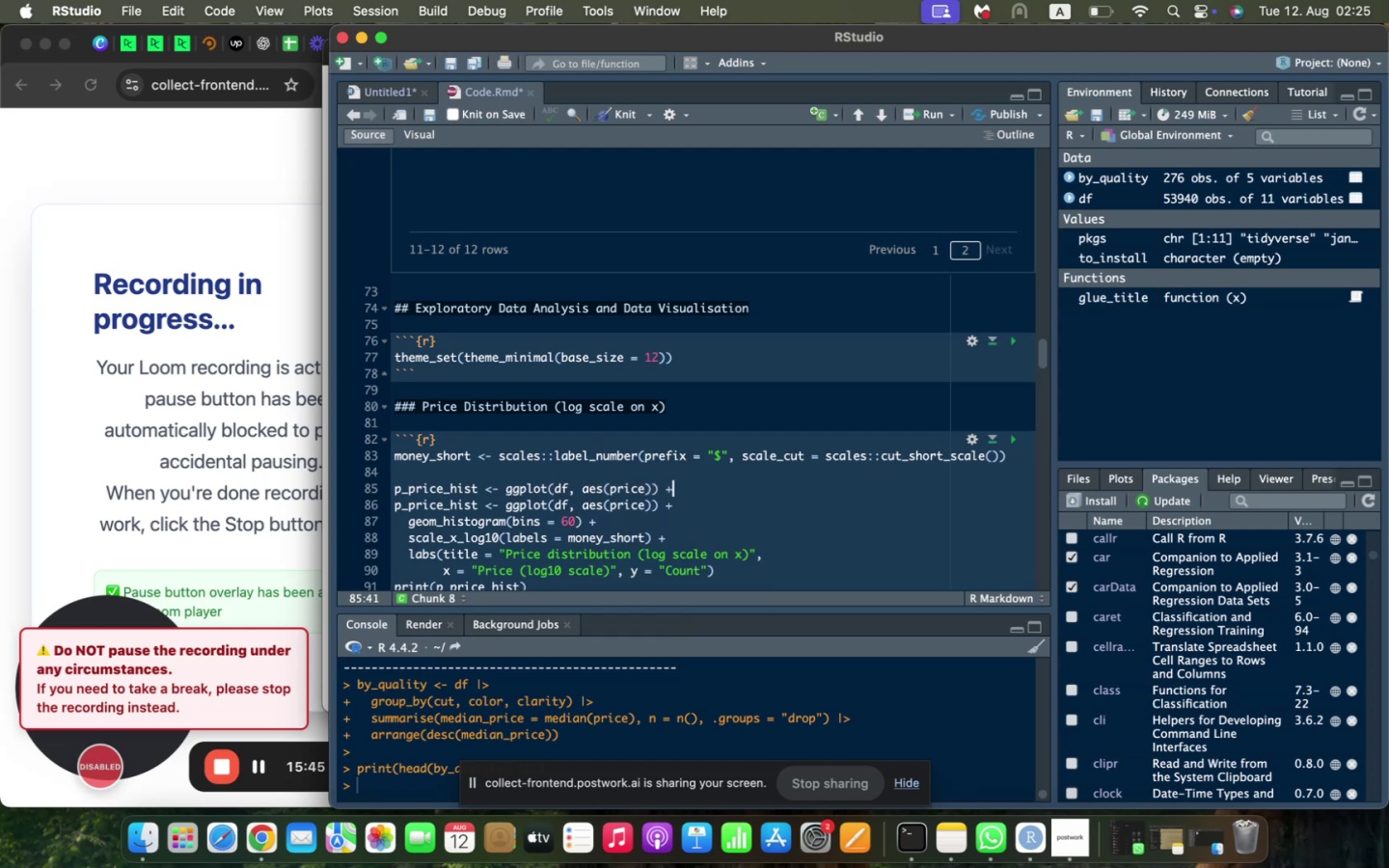 
key(Enter)
 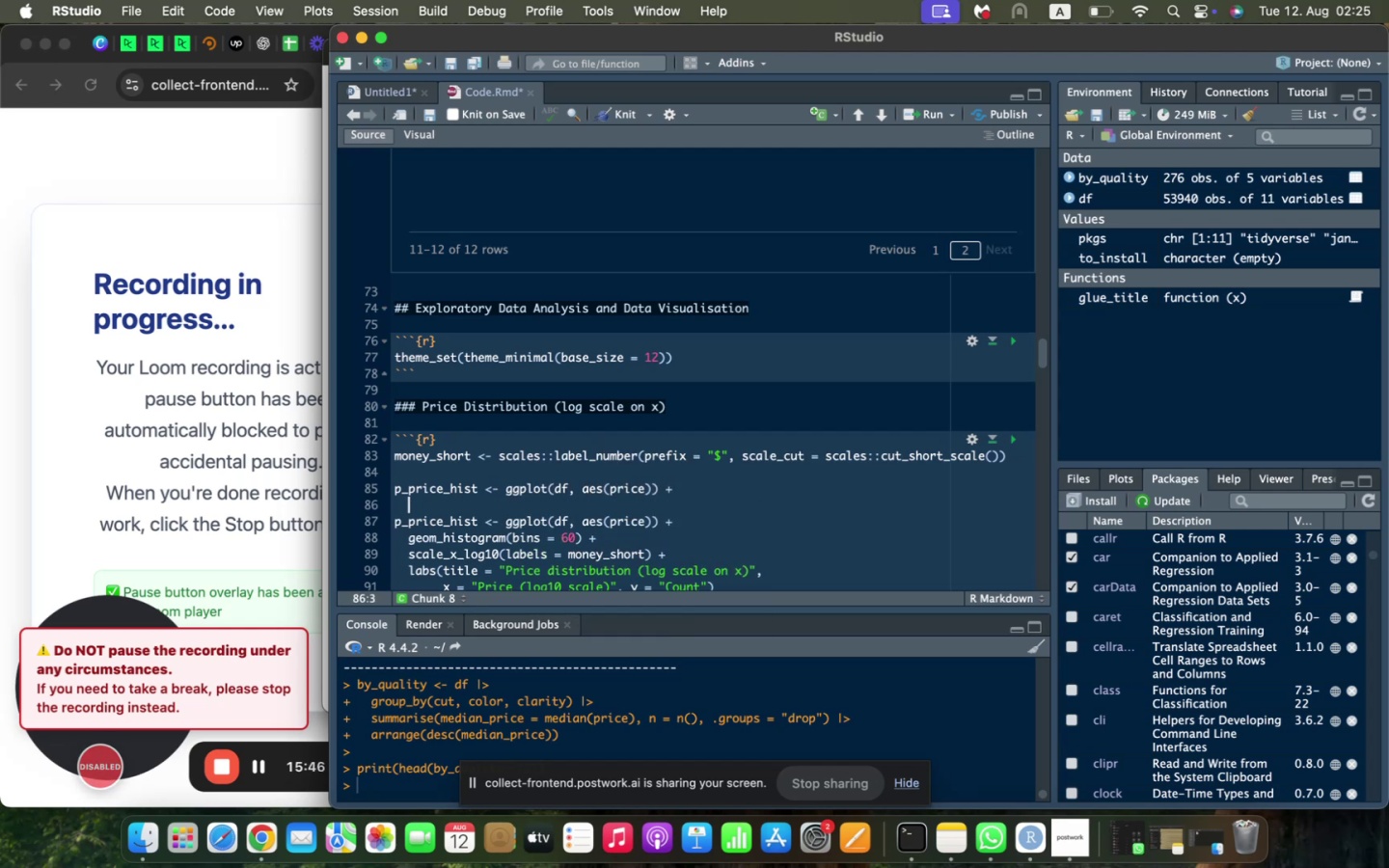 
type(geom_histo)
 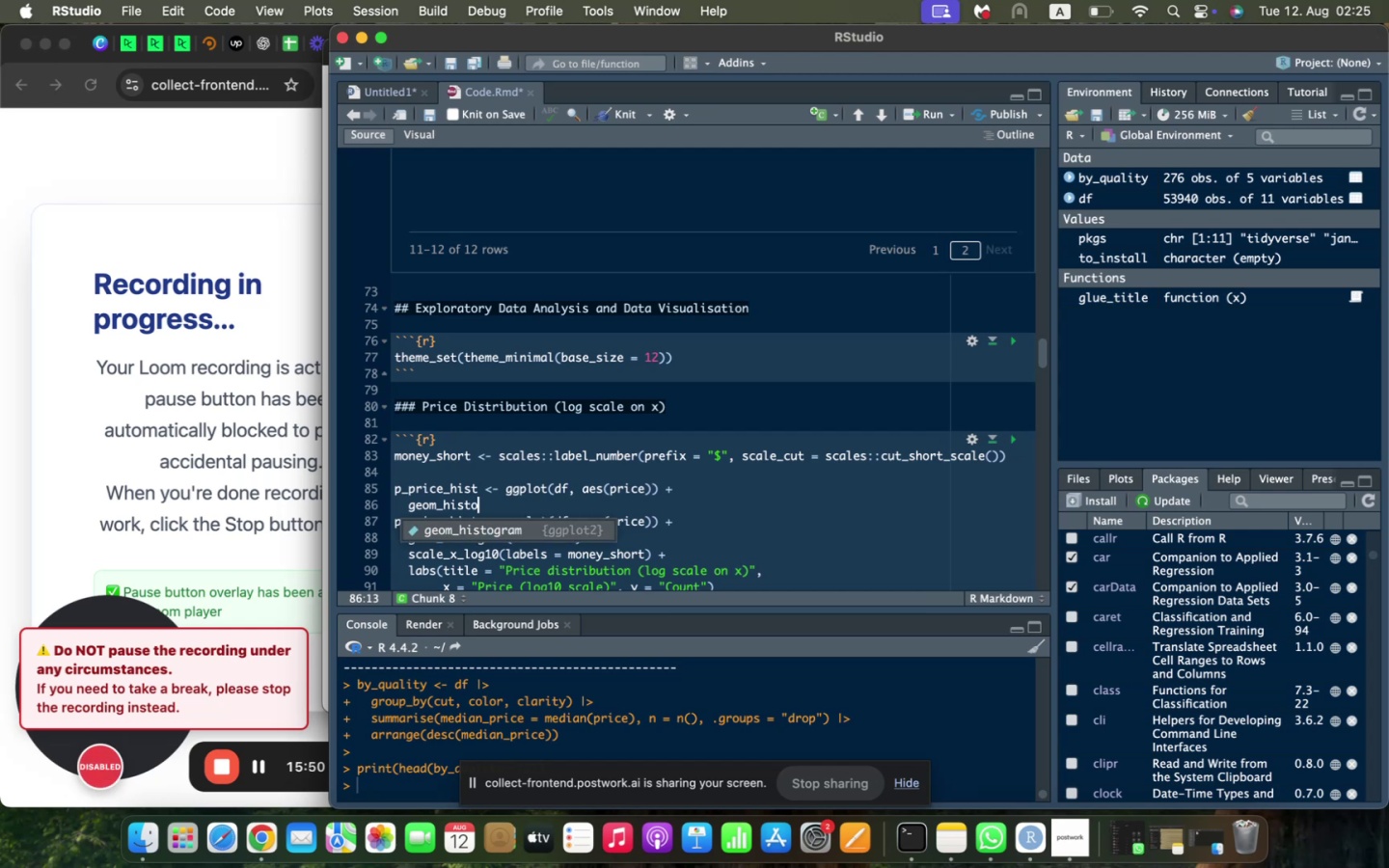 
key(Enter)
 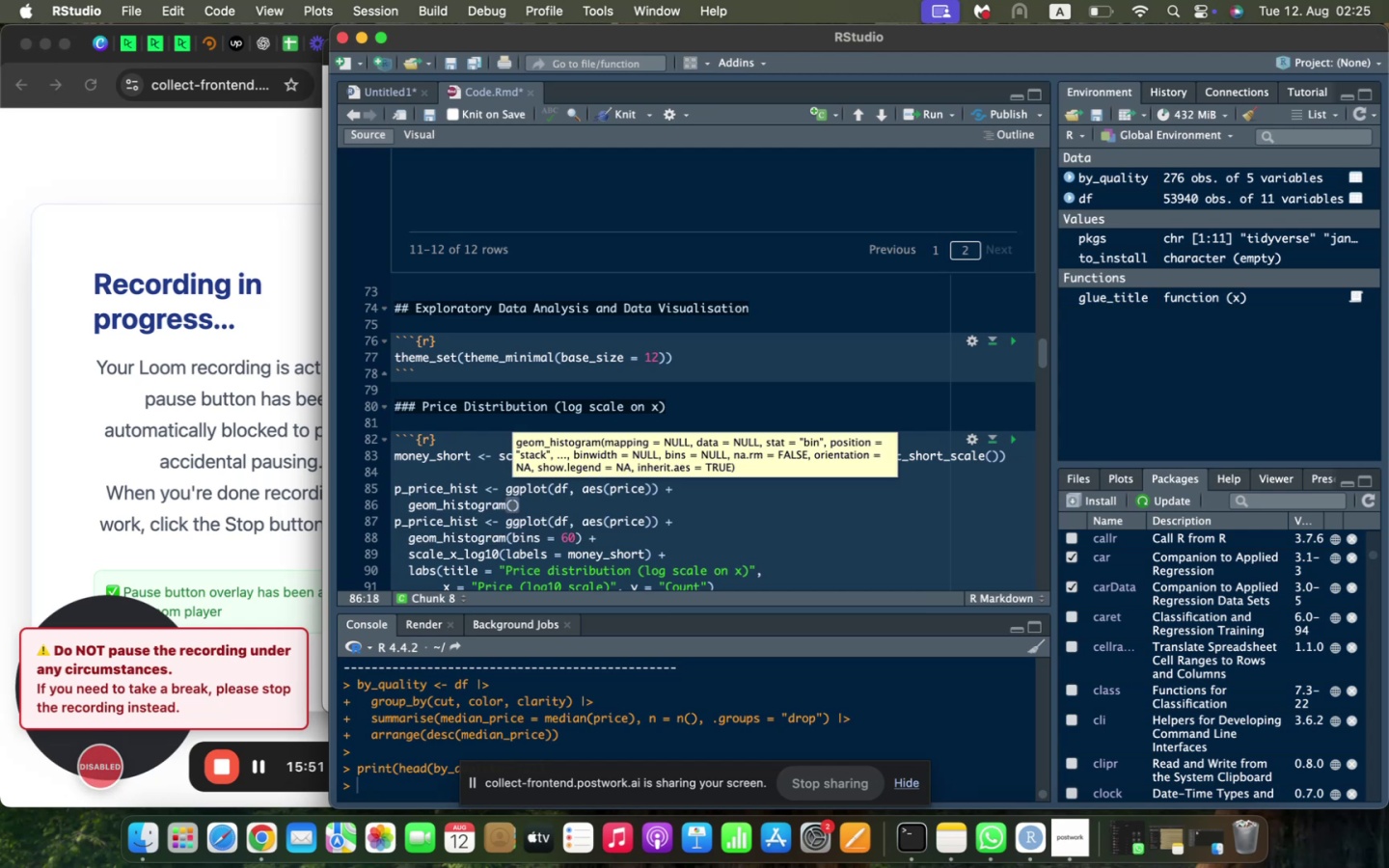 
type(bins = 60)
 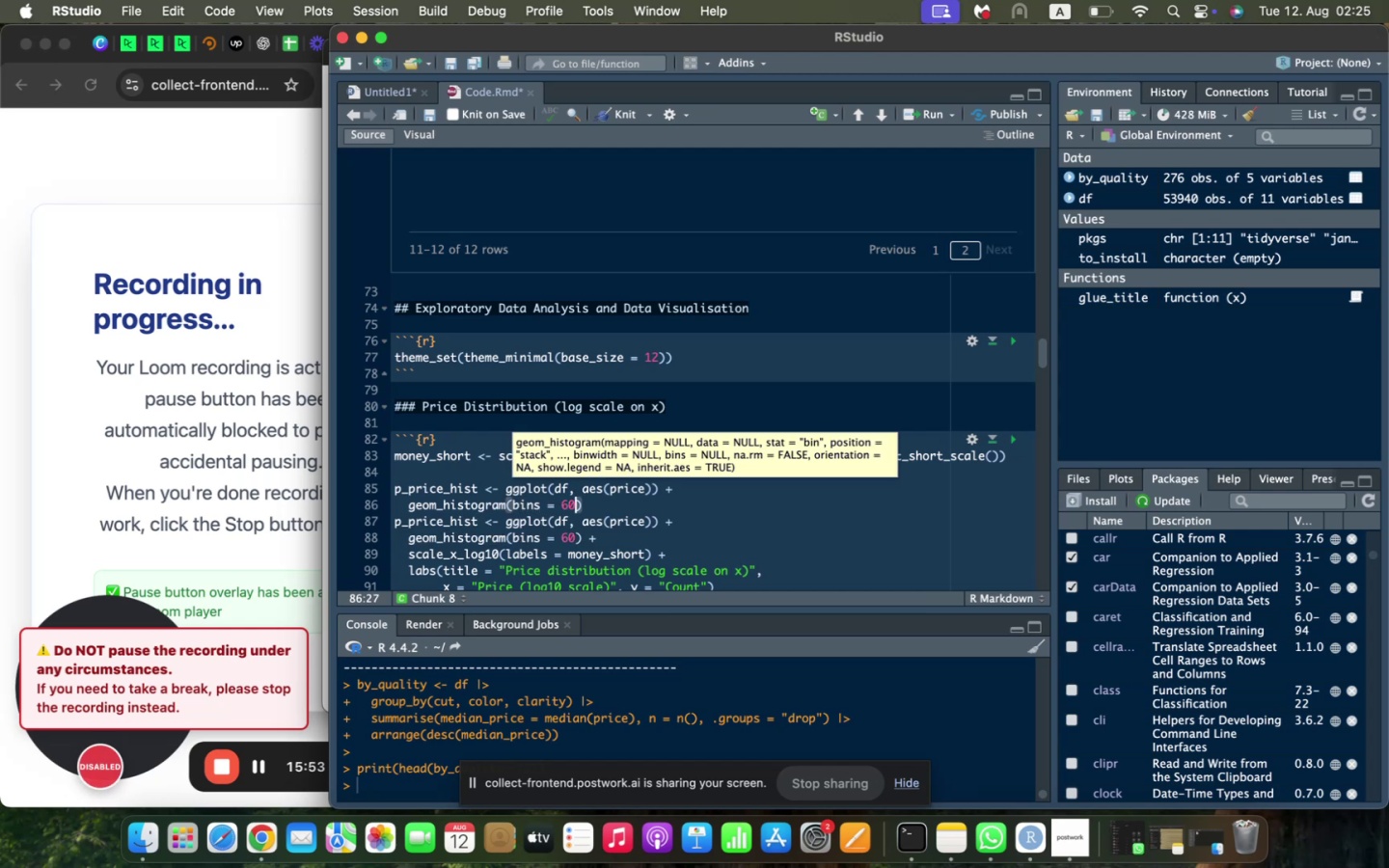 
key(ArrowRight)
 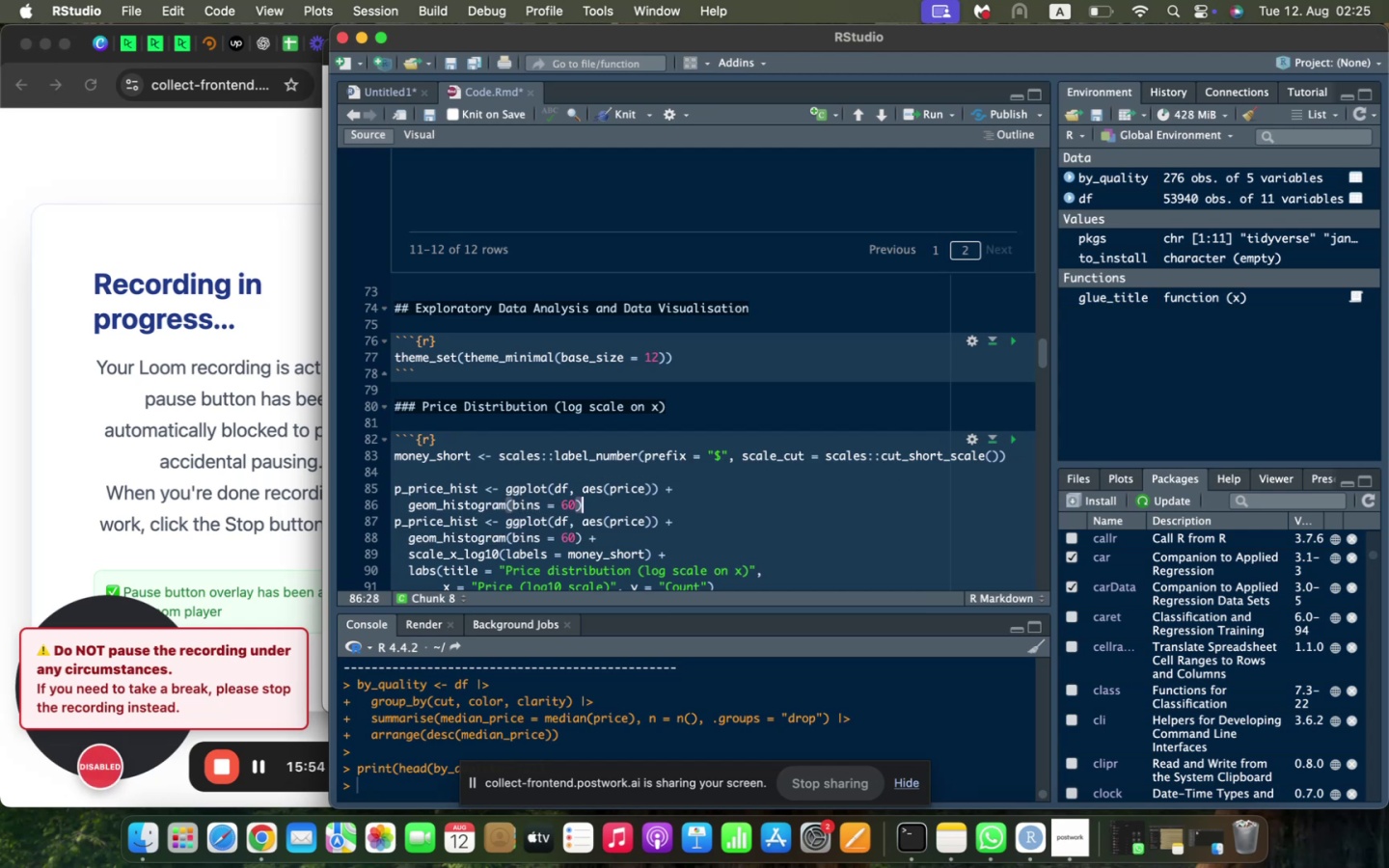 
key(Space)
 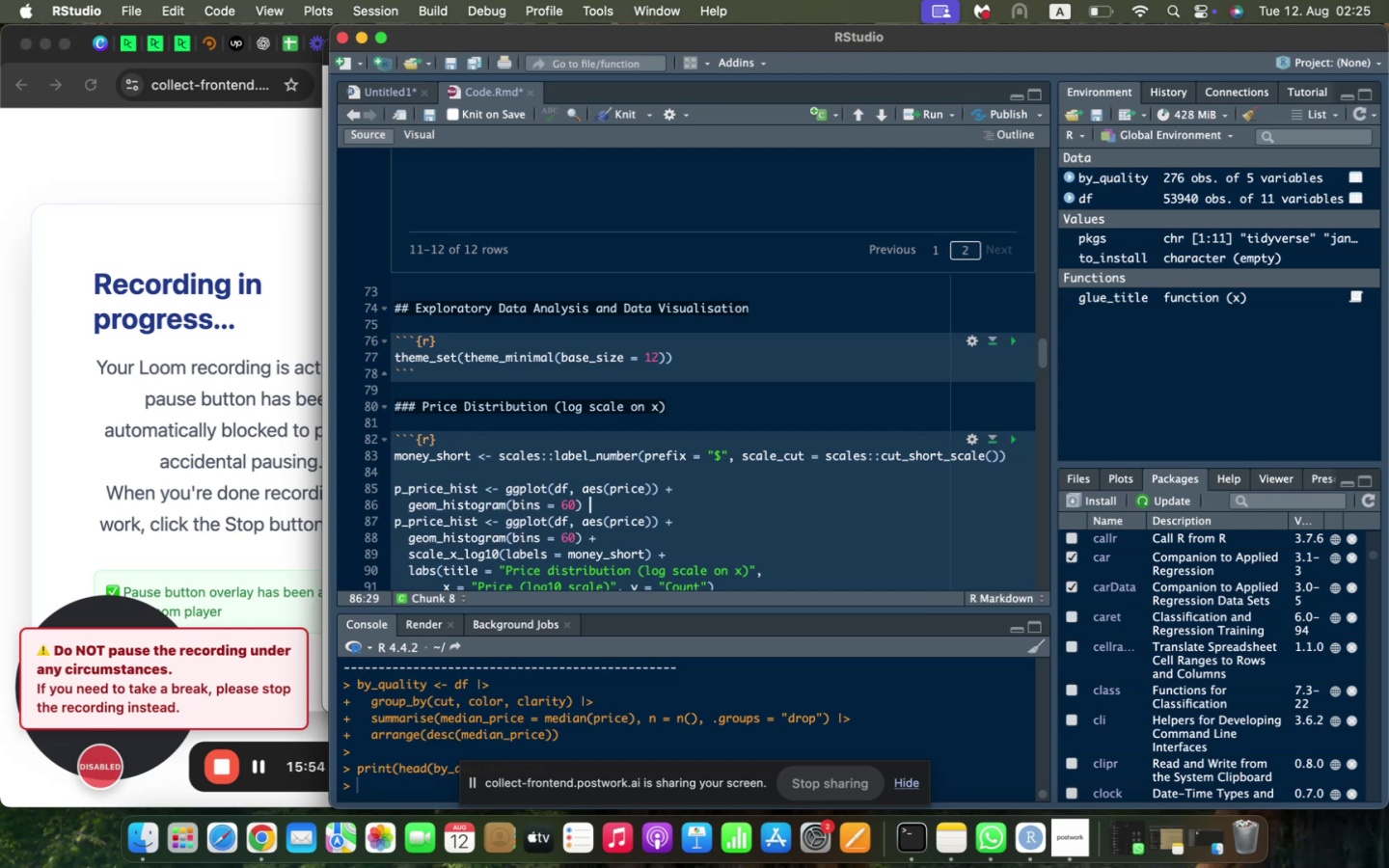 
key(Shift+ShiftLeft)
 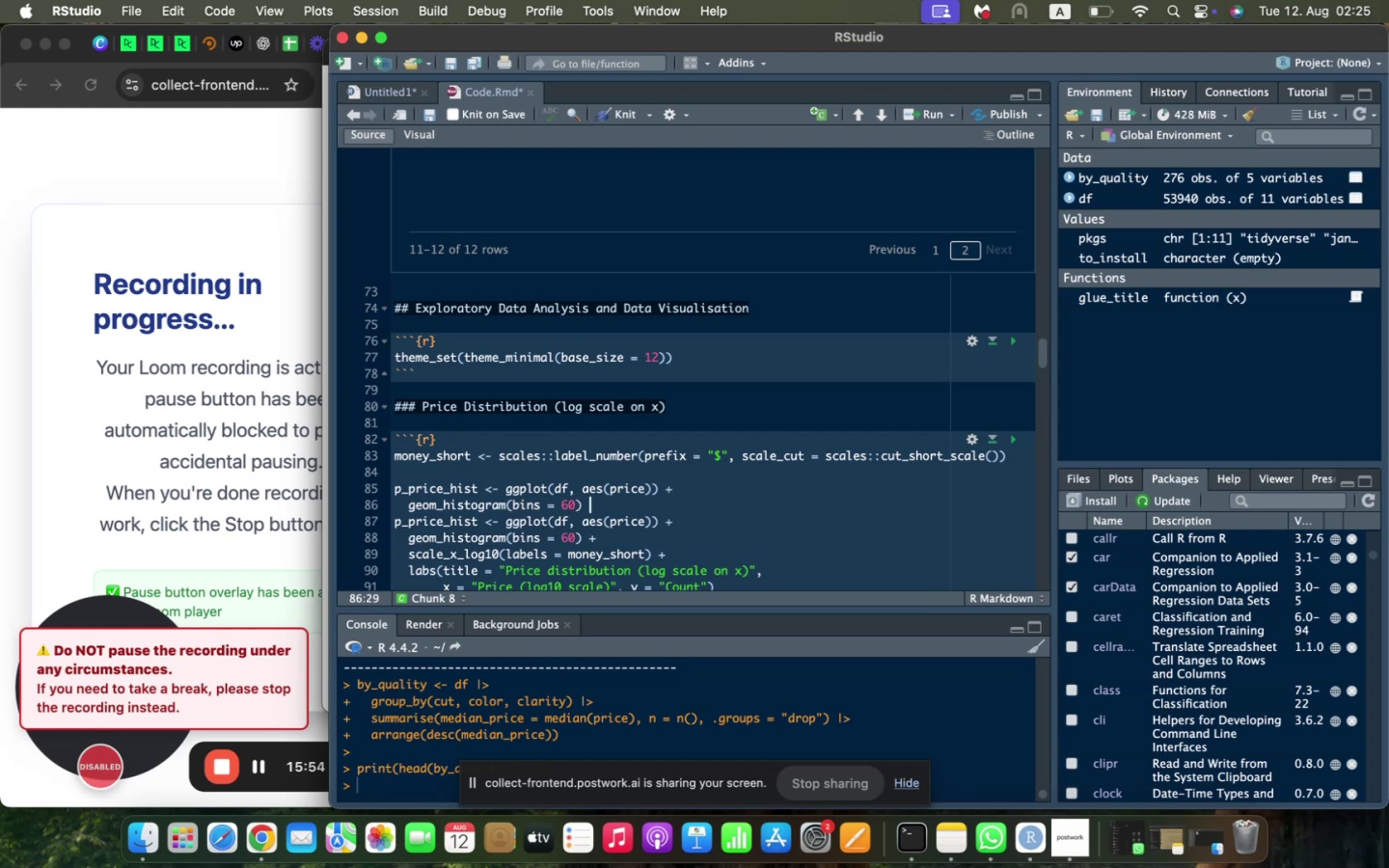 
key(Shift+Equal)
 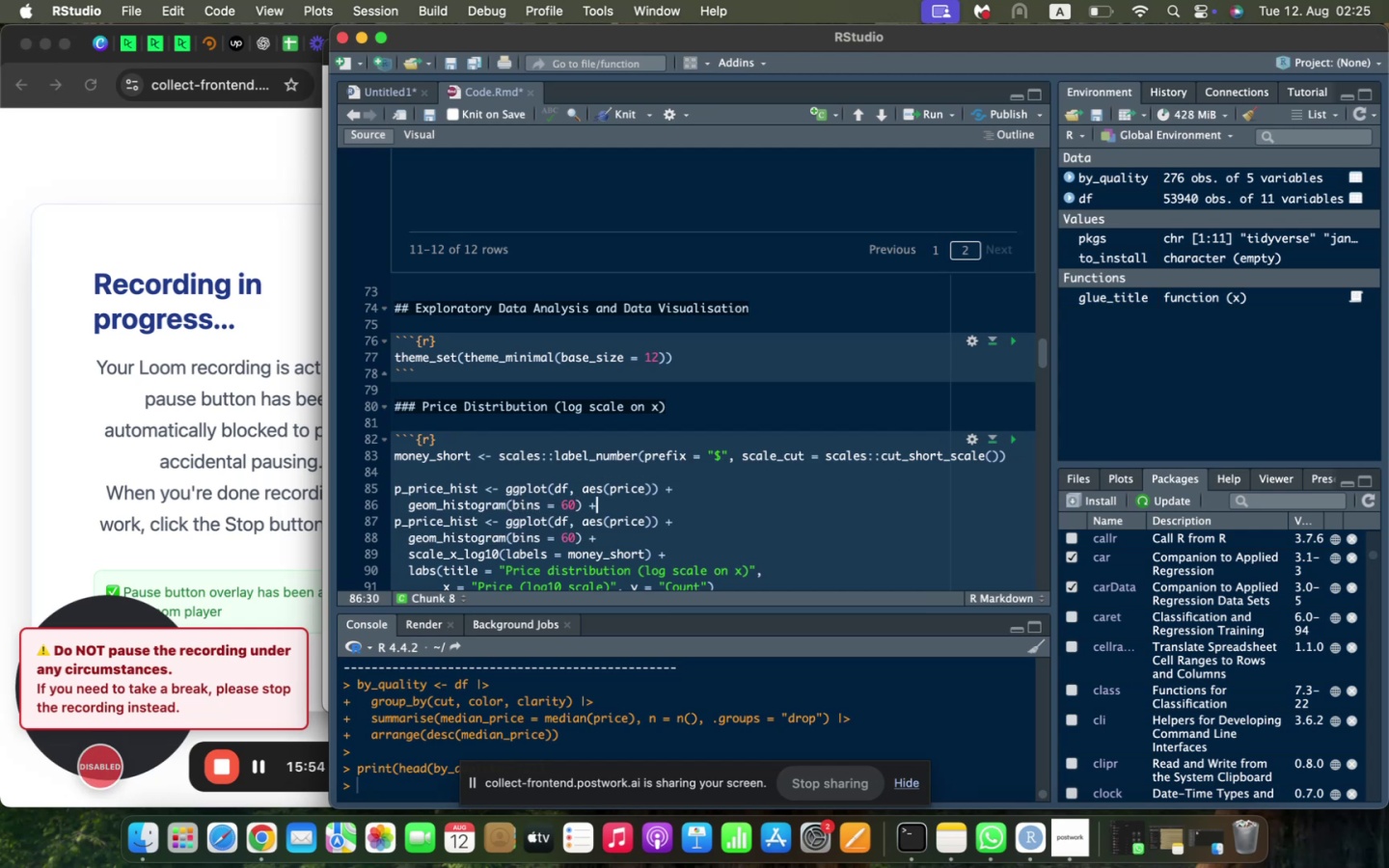 
key(Enter)
 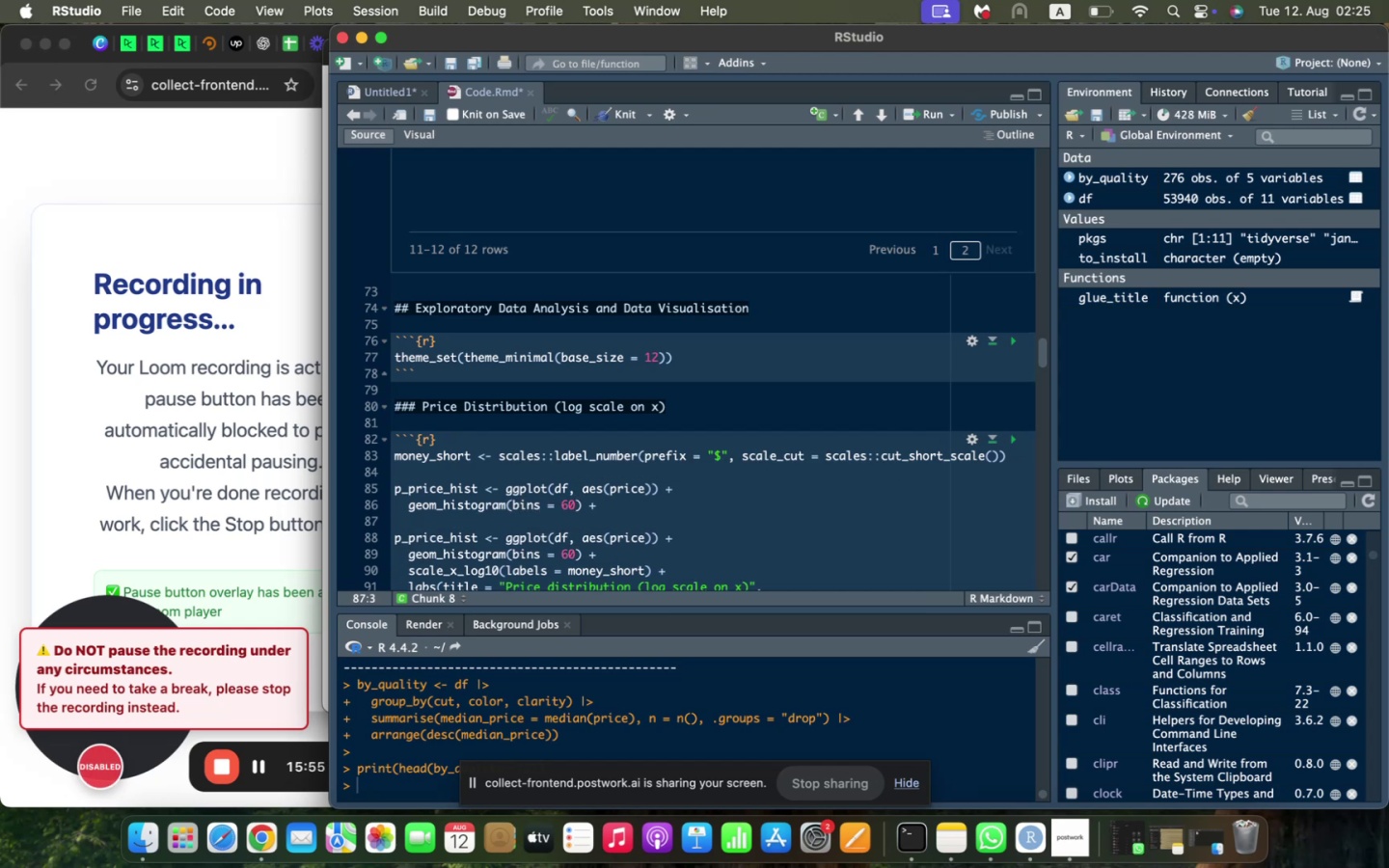 
scroll: coordinate [618, 288], scroll_direction: down, amount: 4.0
 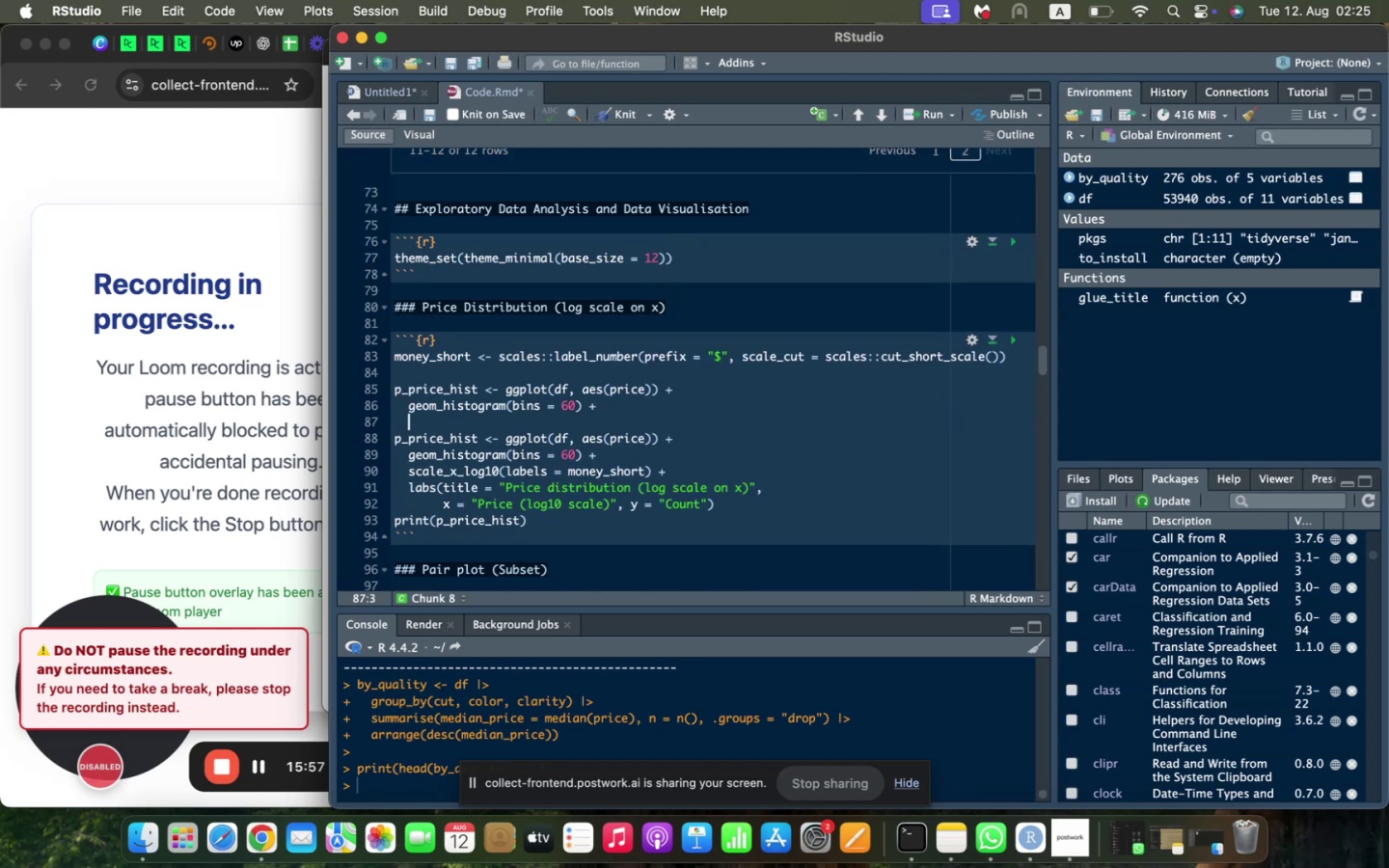 
type(scale_x_lo)
 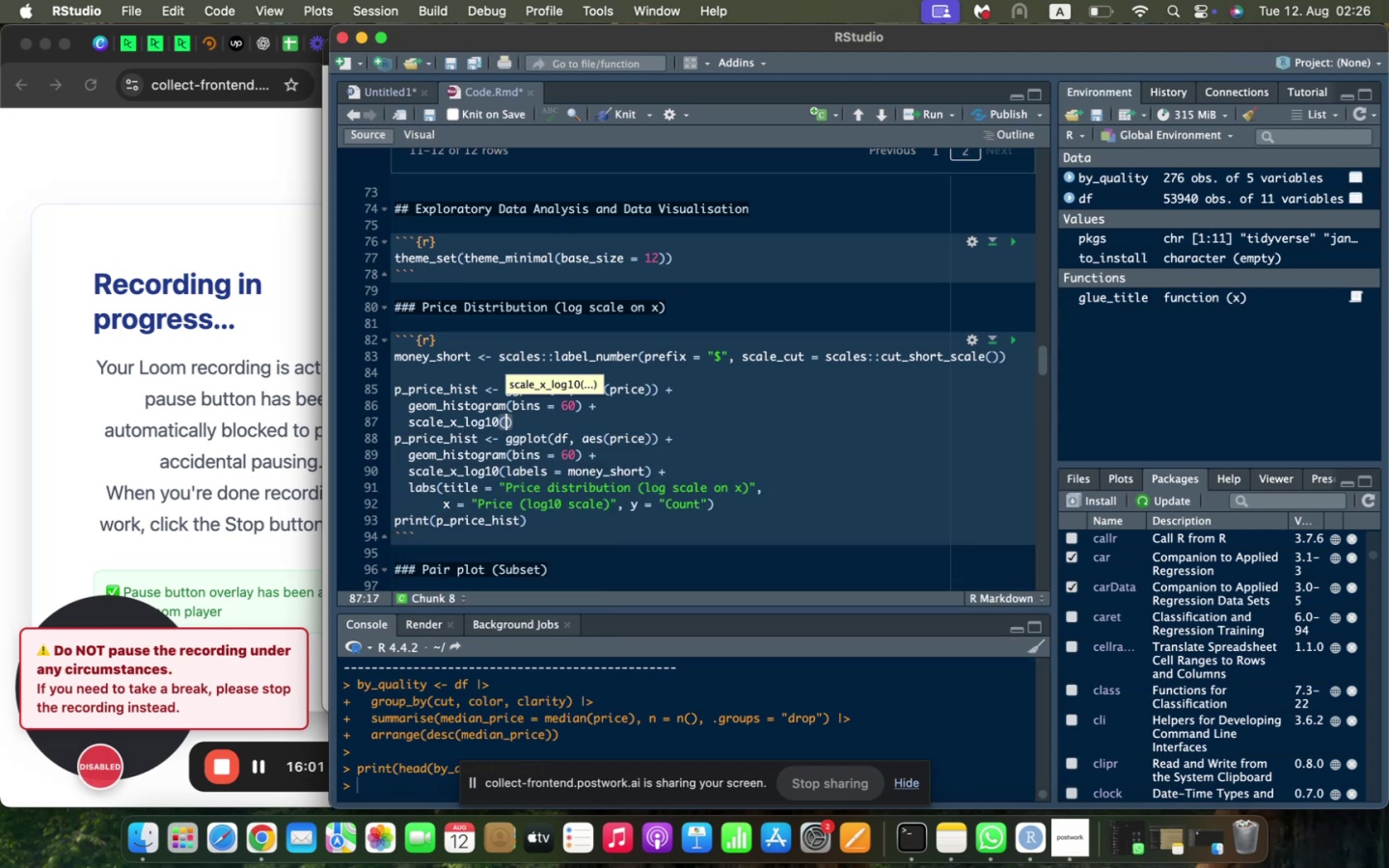 
 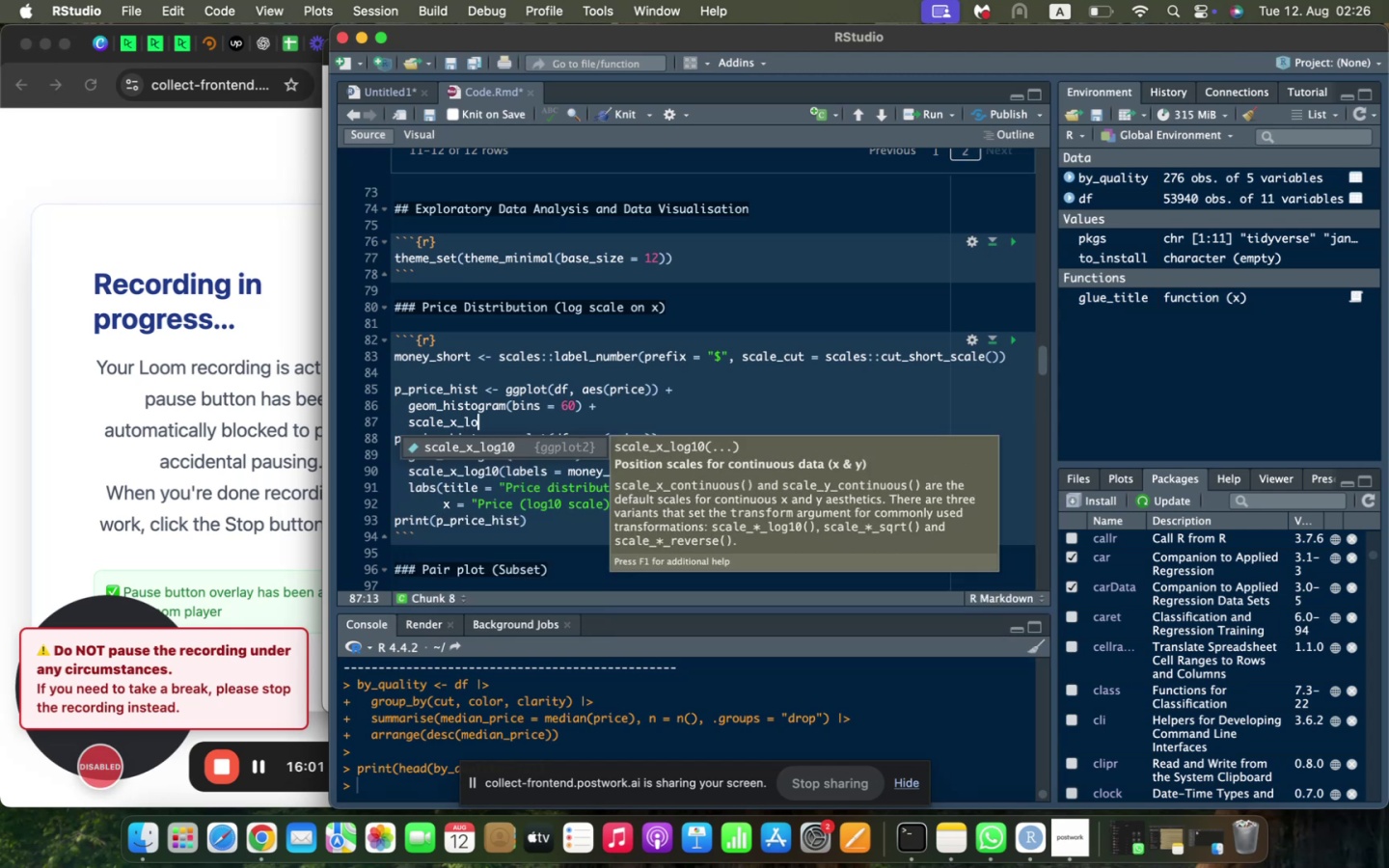 
key(Enter)
 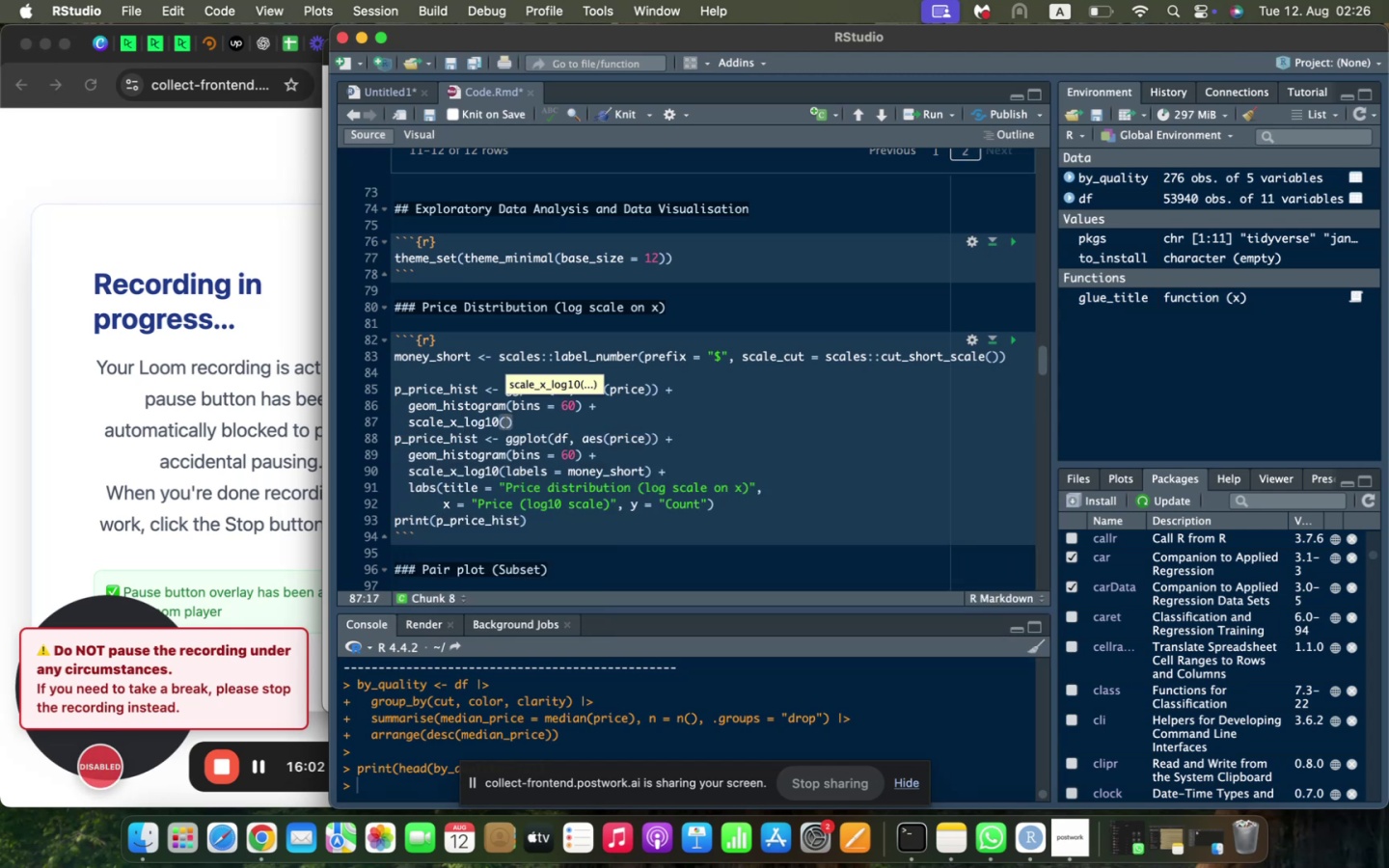 
type(labels = money_)
 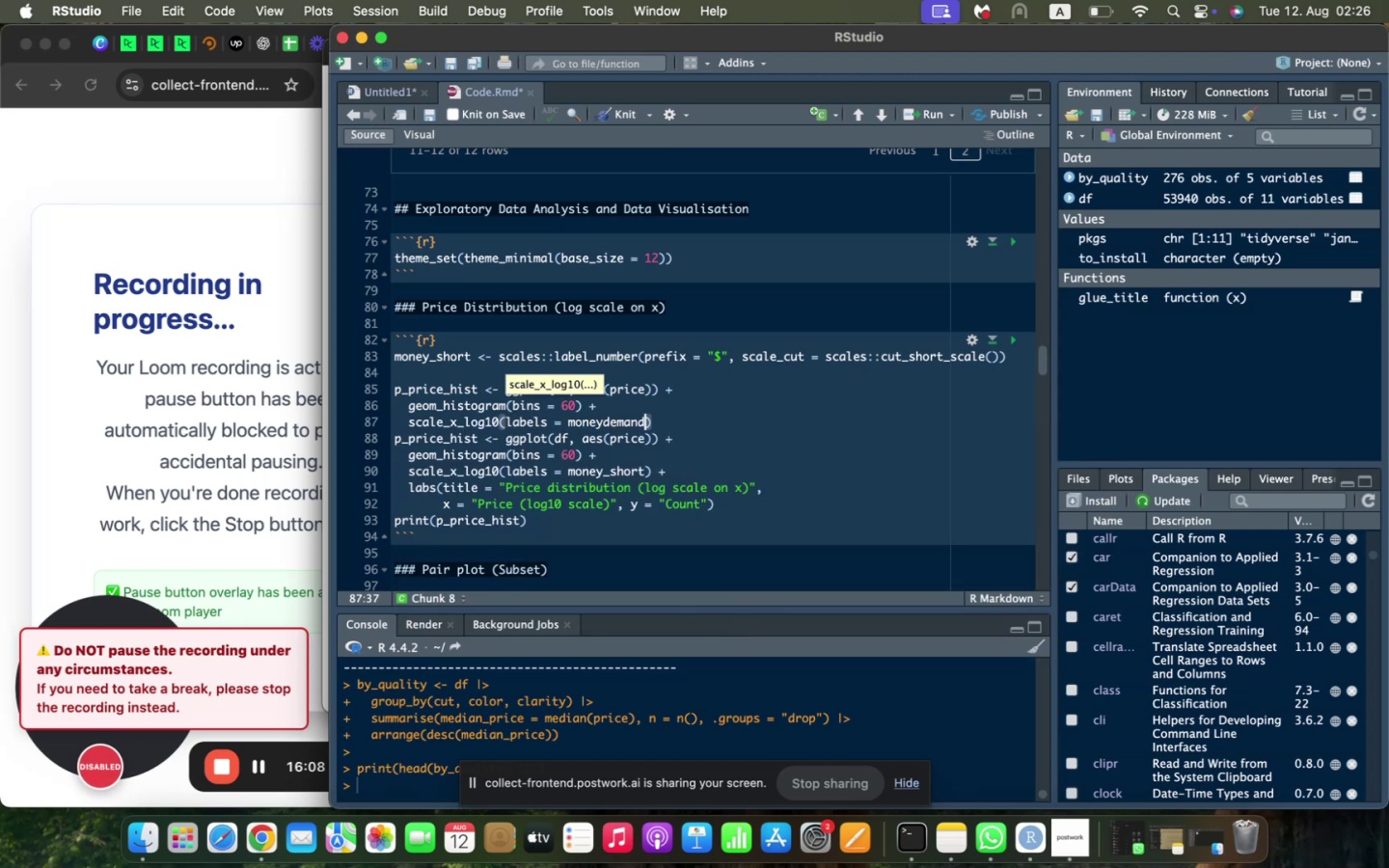 
 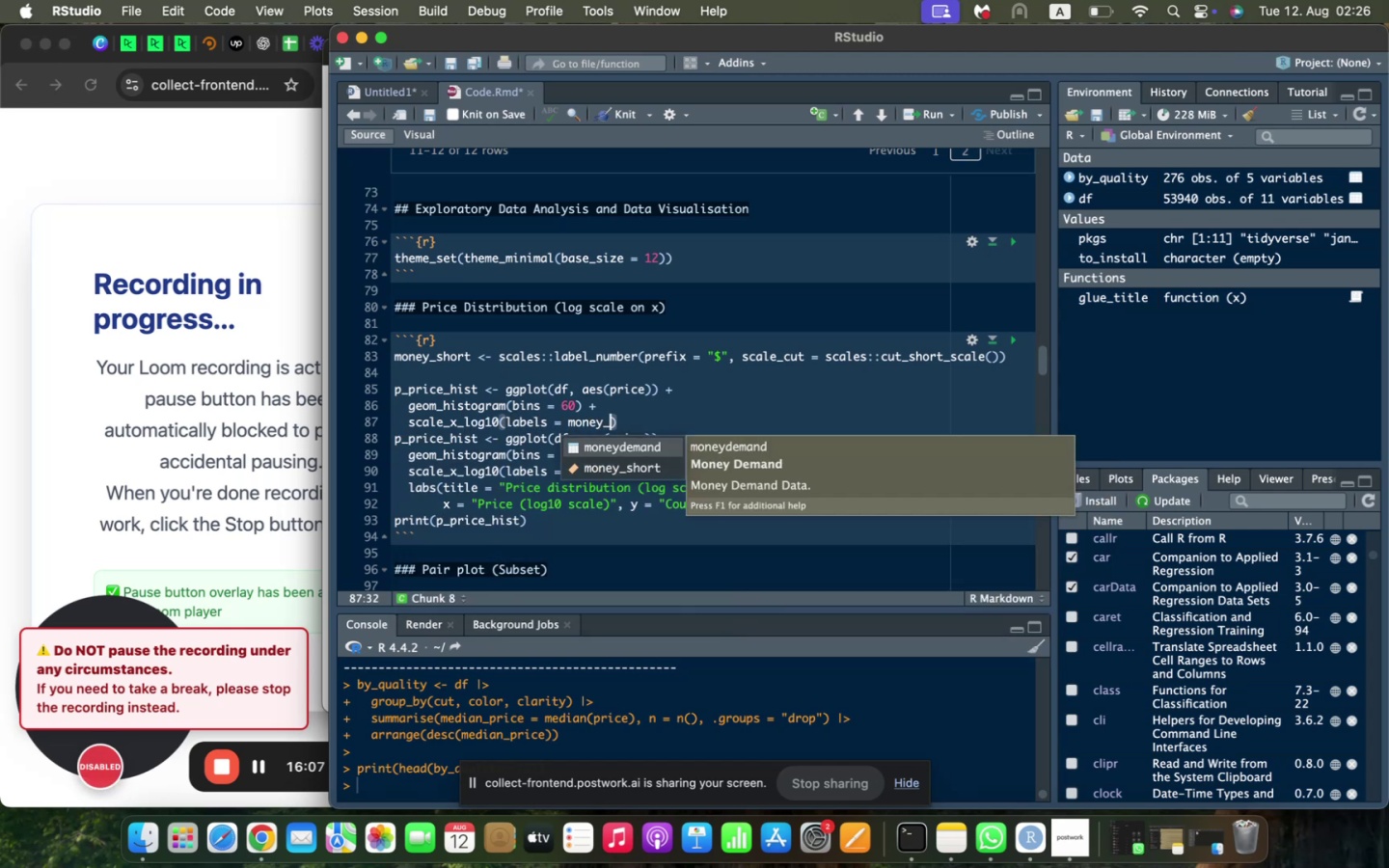 
key(Enter)
 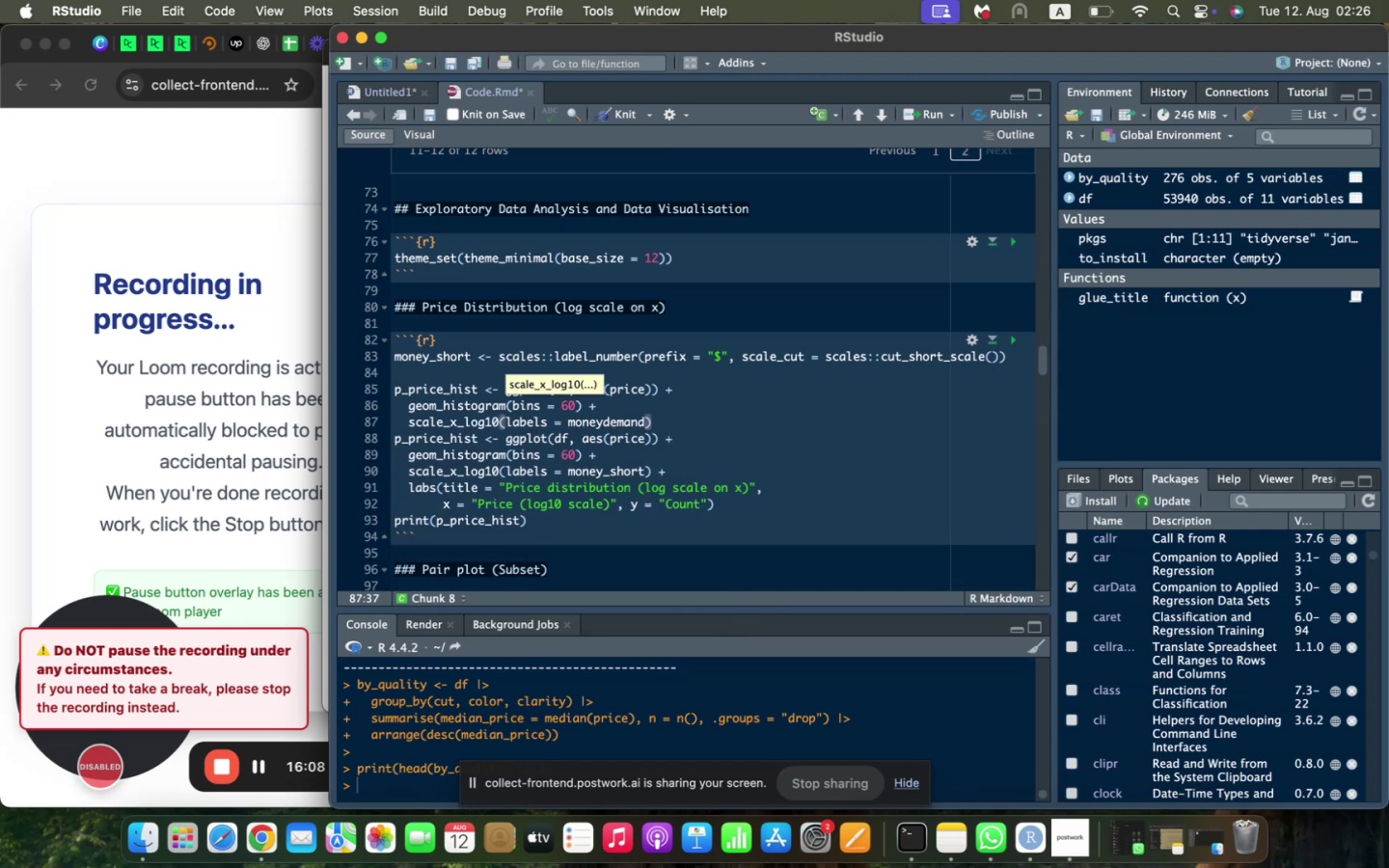 
key(Meta+Z)
 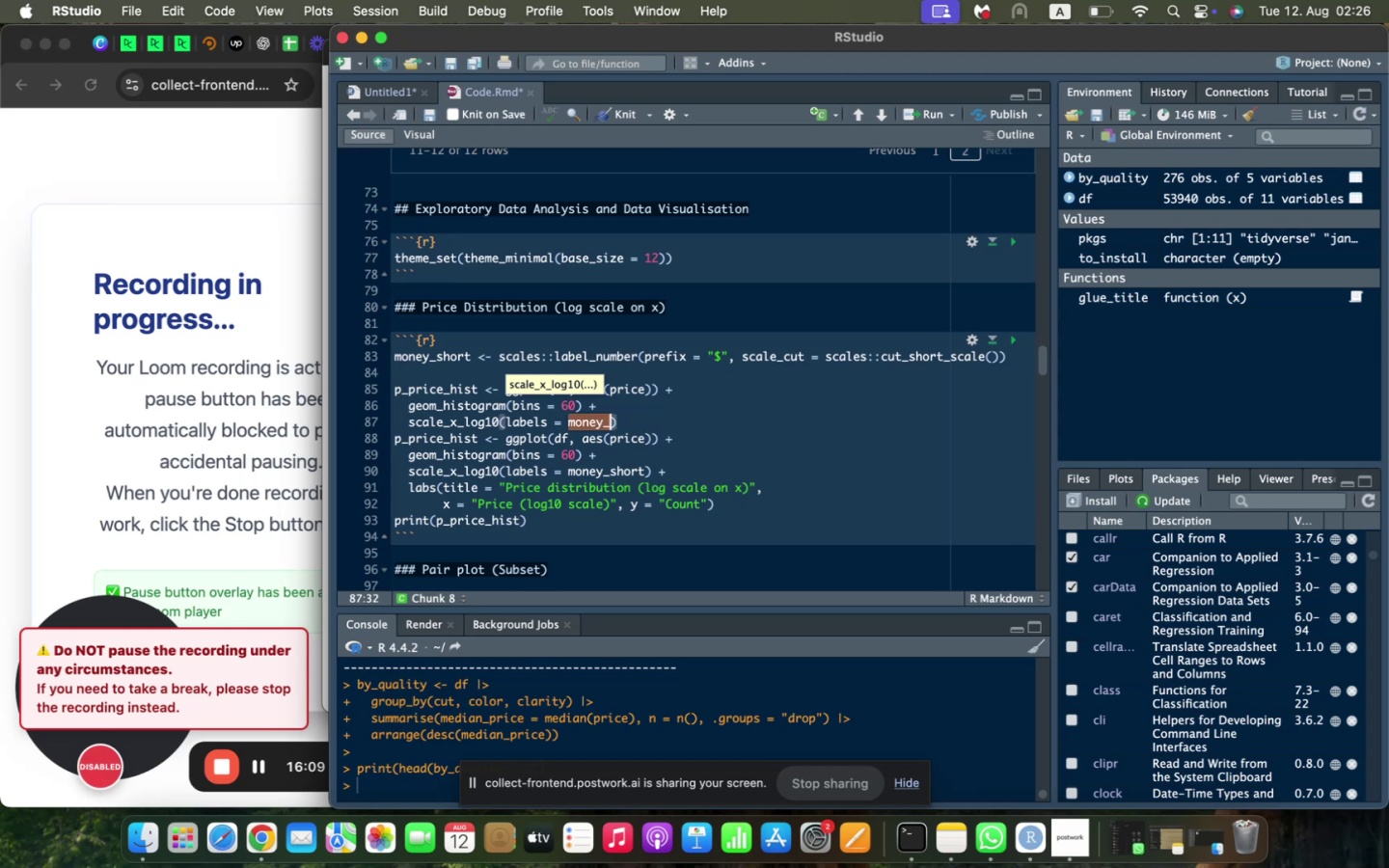 
key(ArrowRight)
 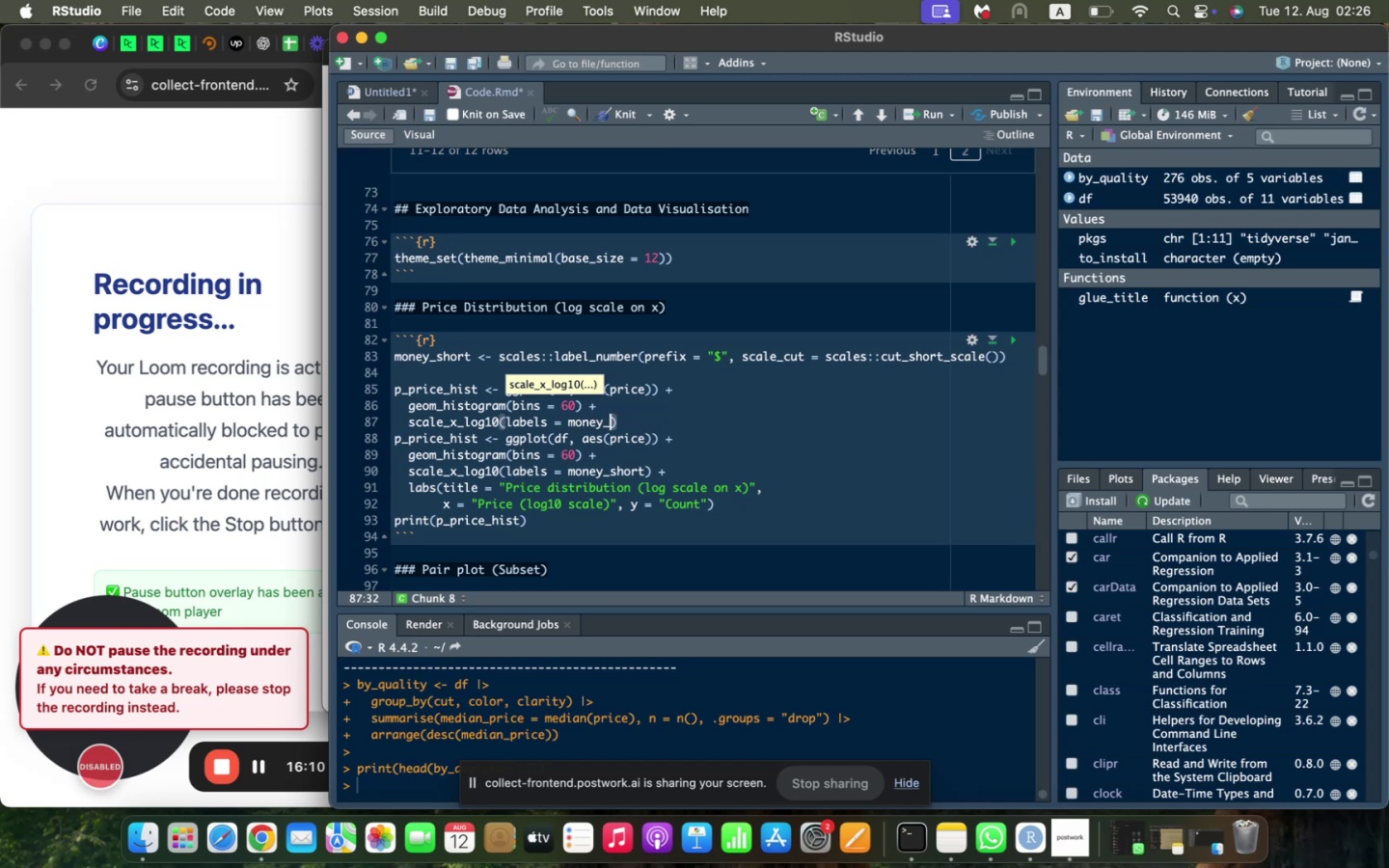 
type(short)
 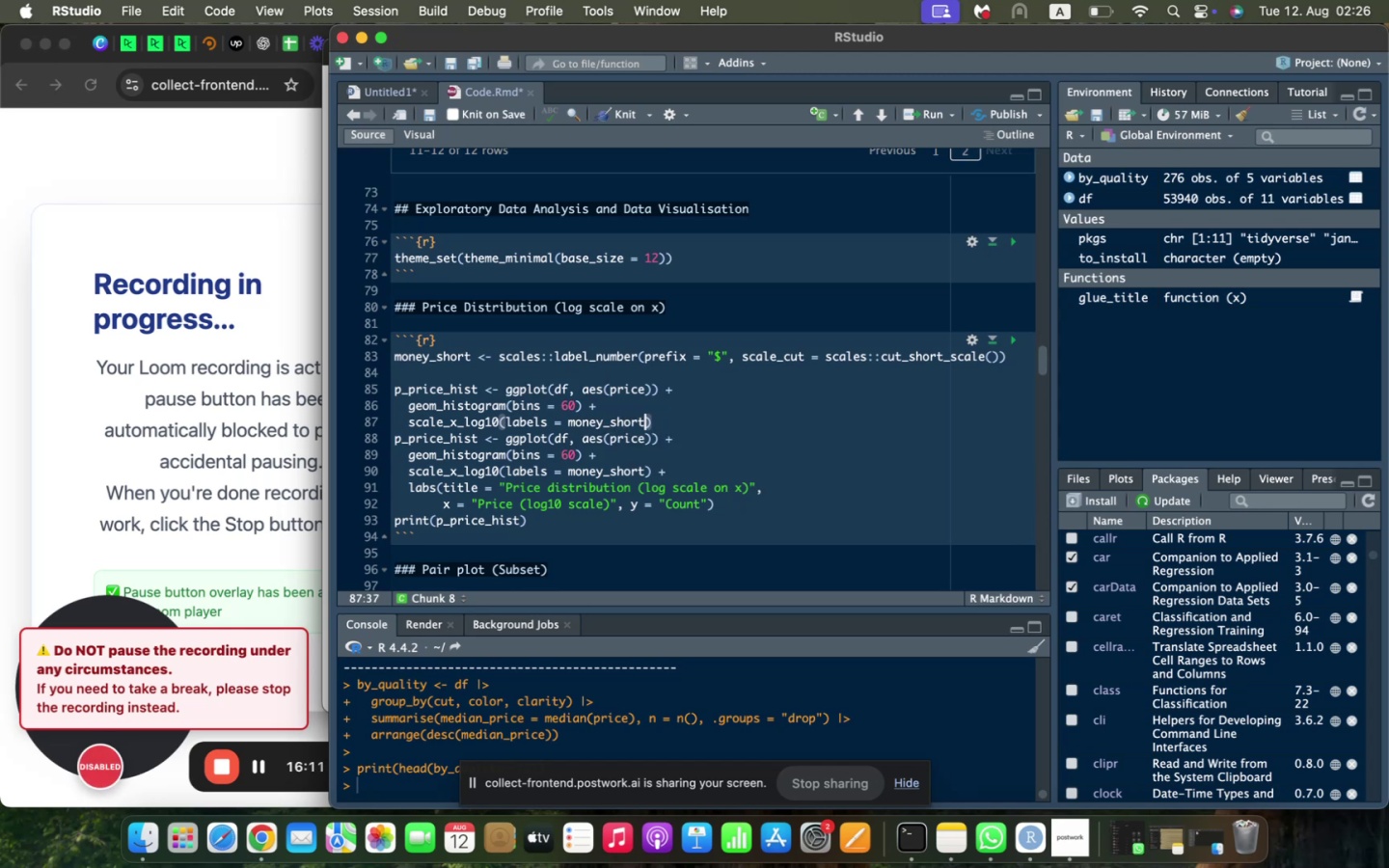 
key(ArrowRight)
 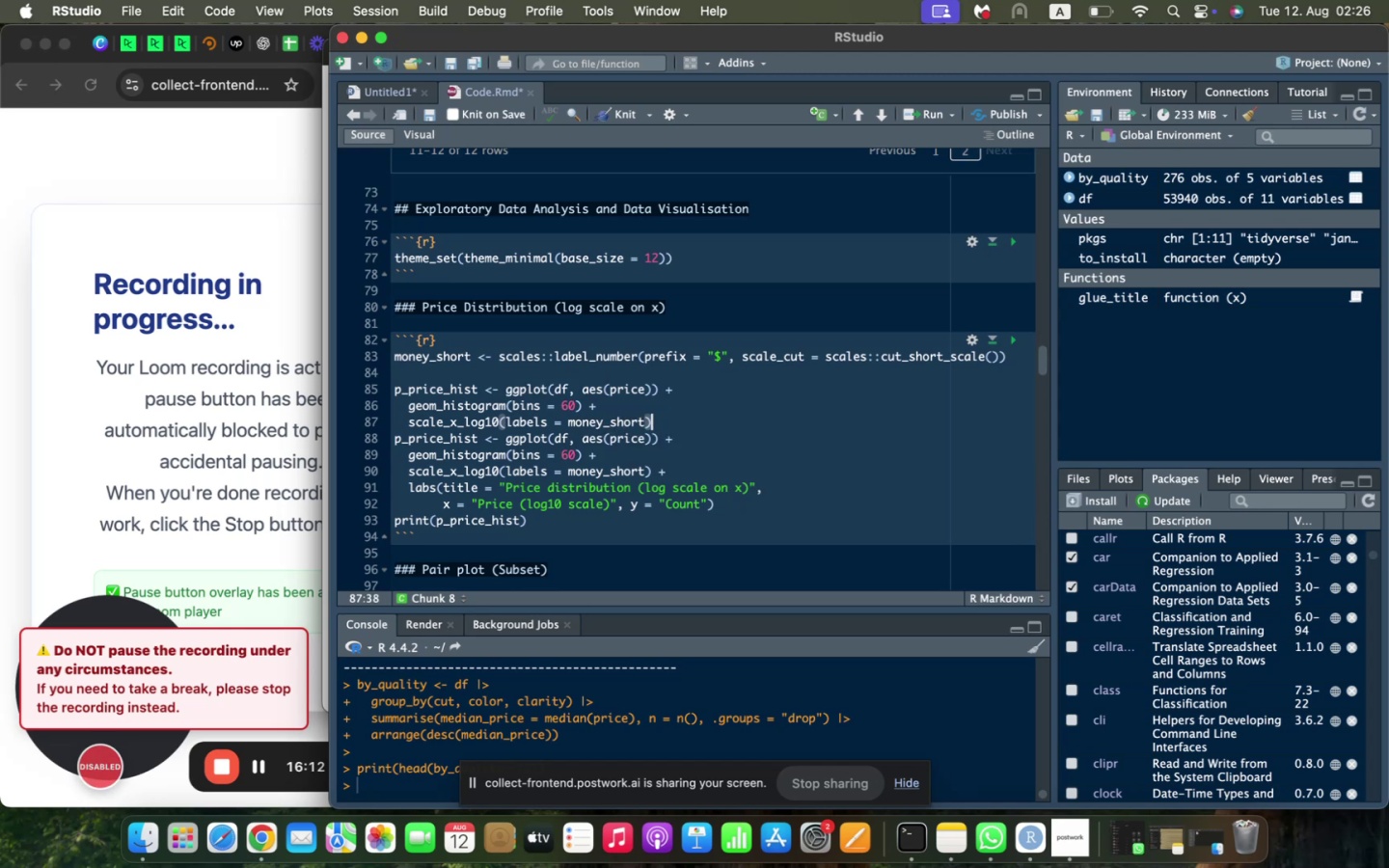 
key(Space)
 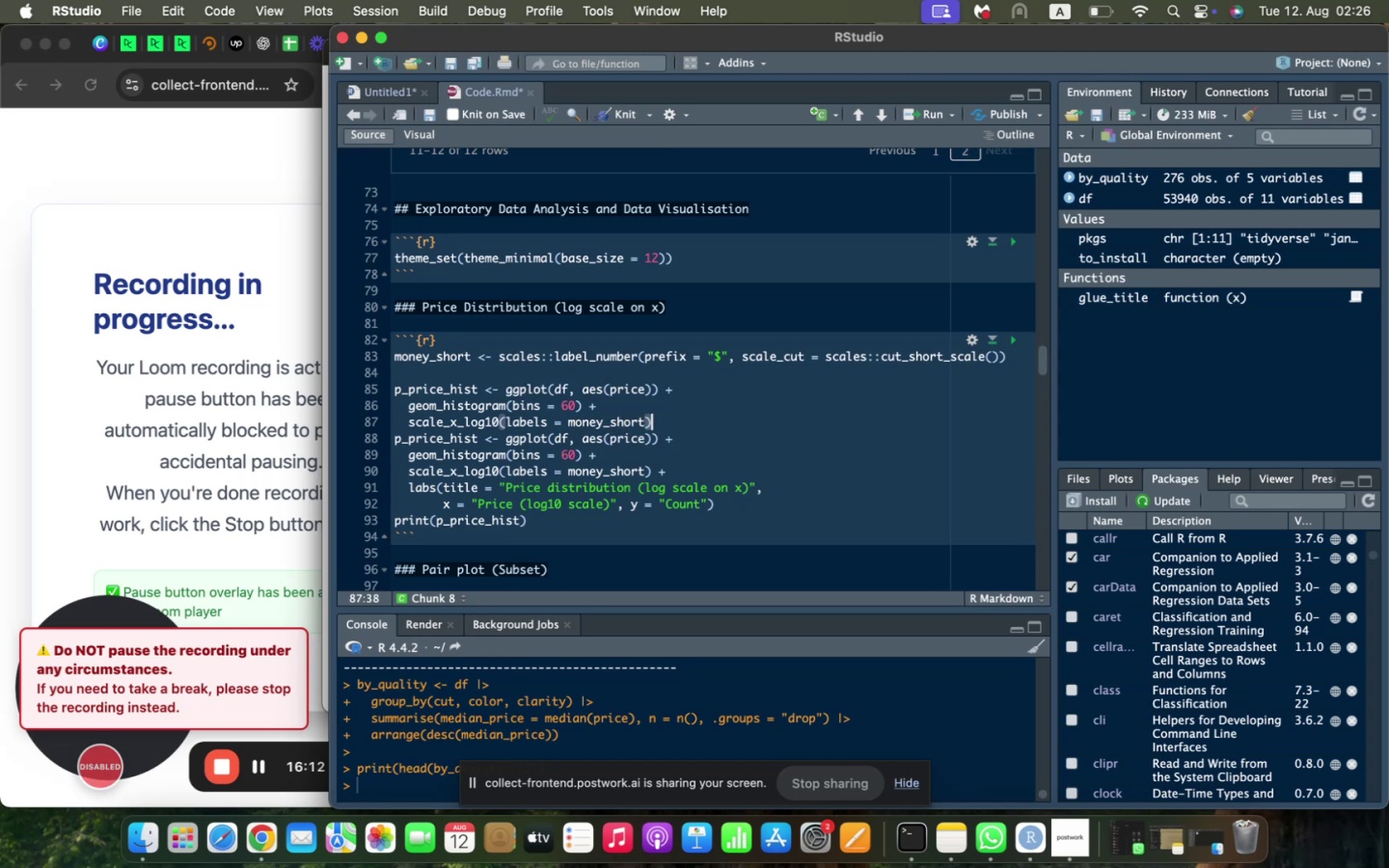 
key(Shift+ShiftLeft)
 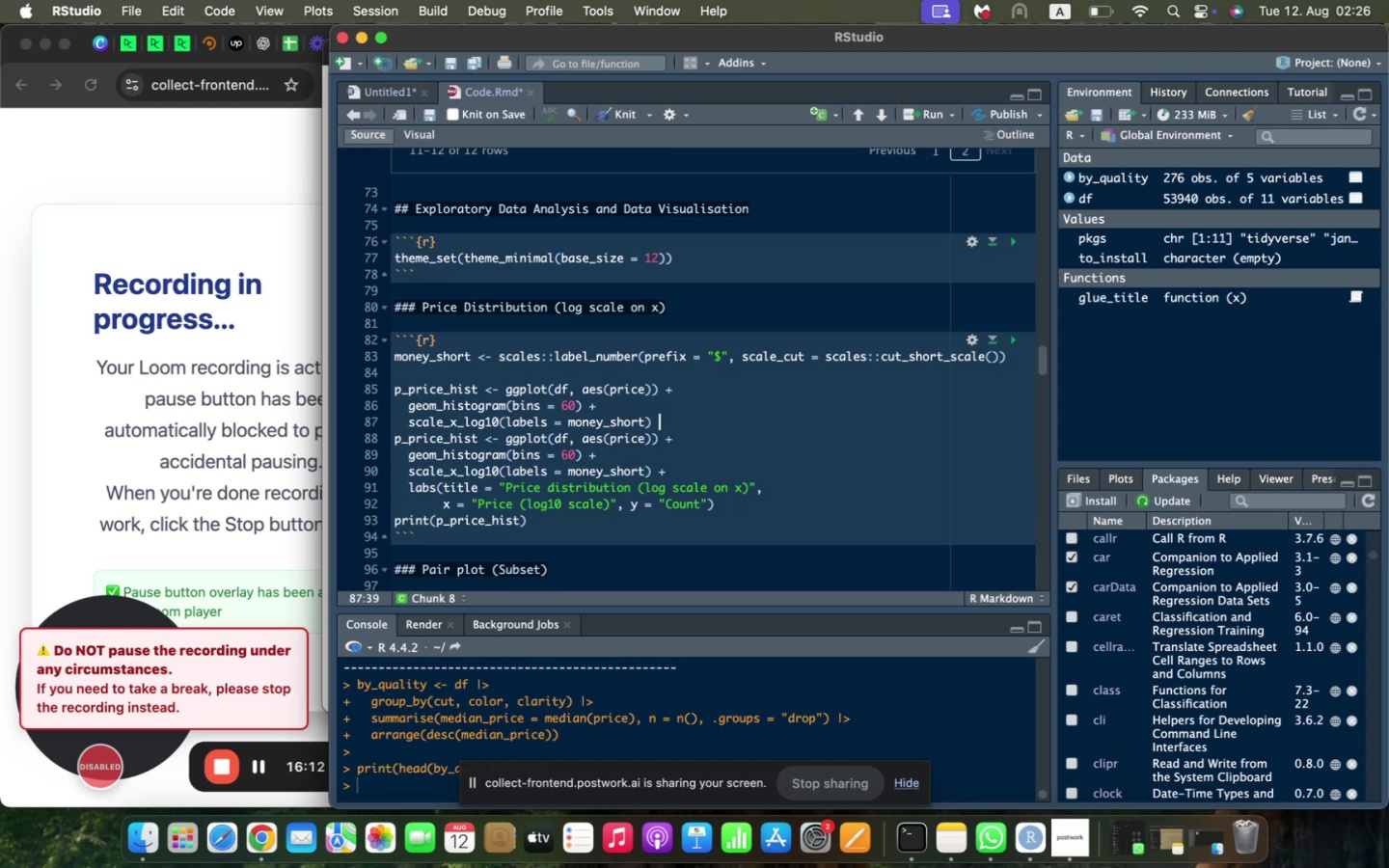 
key(Shift+Equal)
 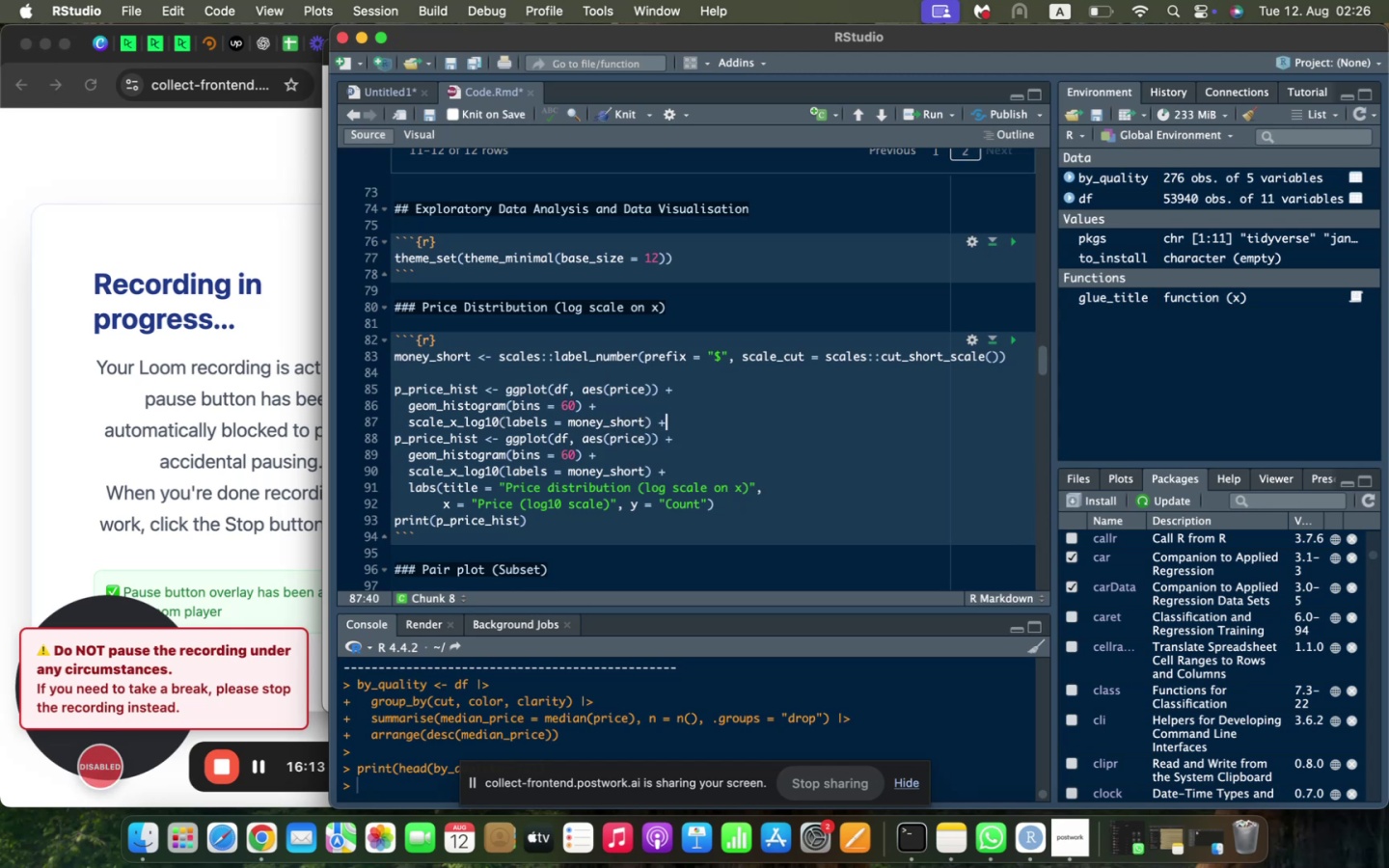 
key(Enter)
 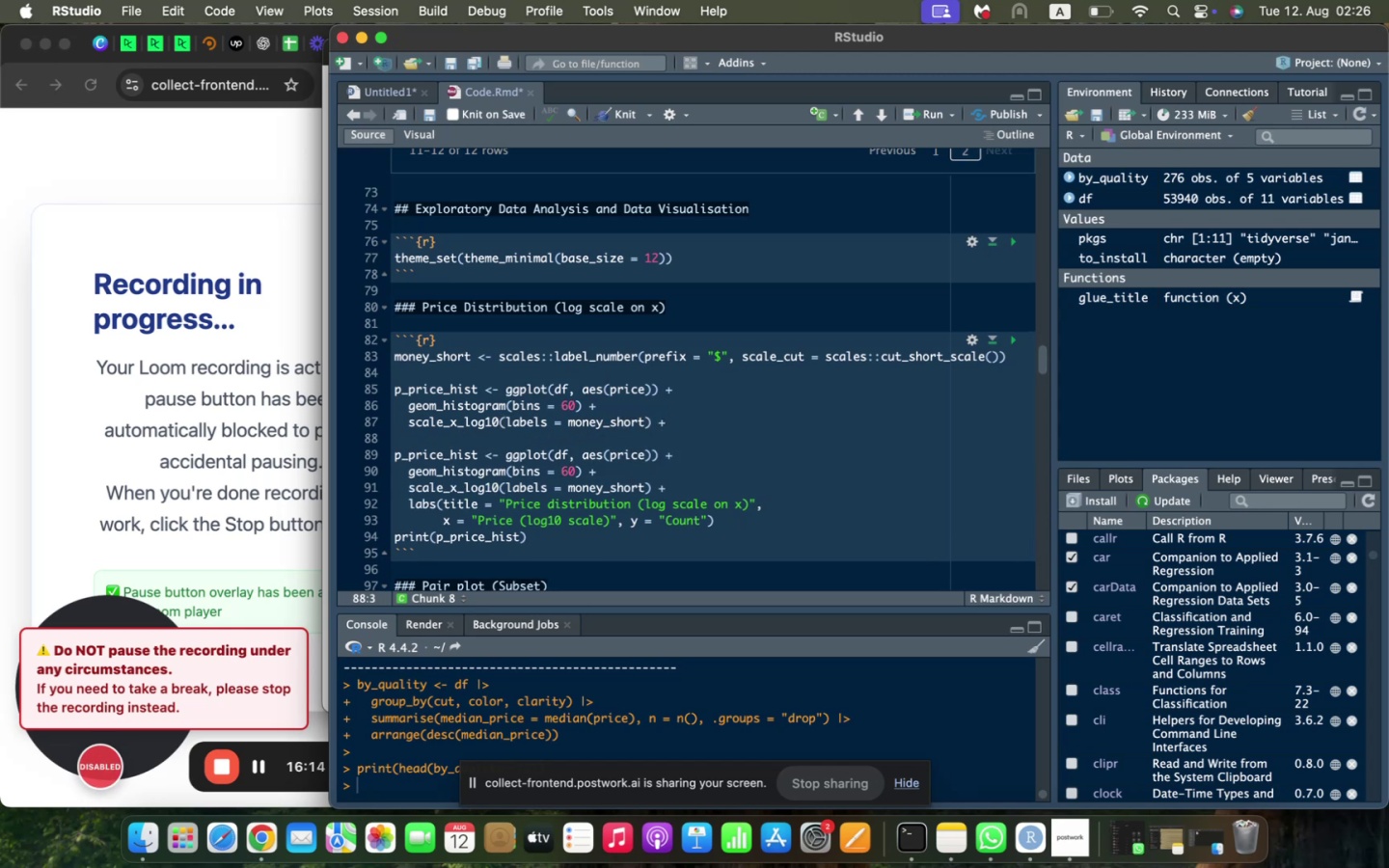 
type(labs(title = "Price Distrubu)
key(Backspace)
key(Backspace)
key(Backspace)
type(ibution (log scale on x))
 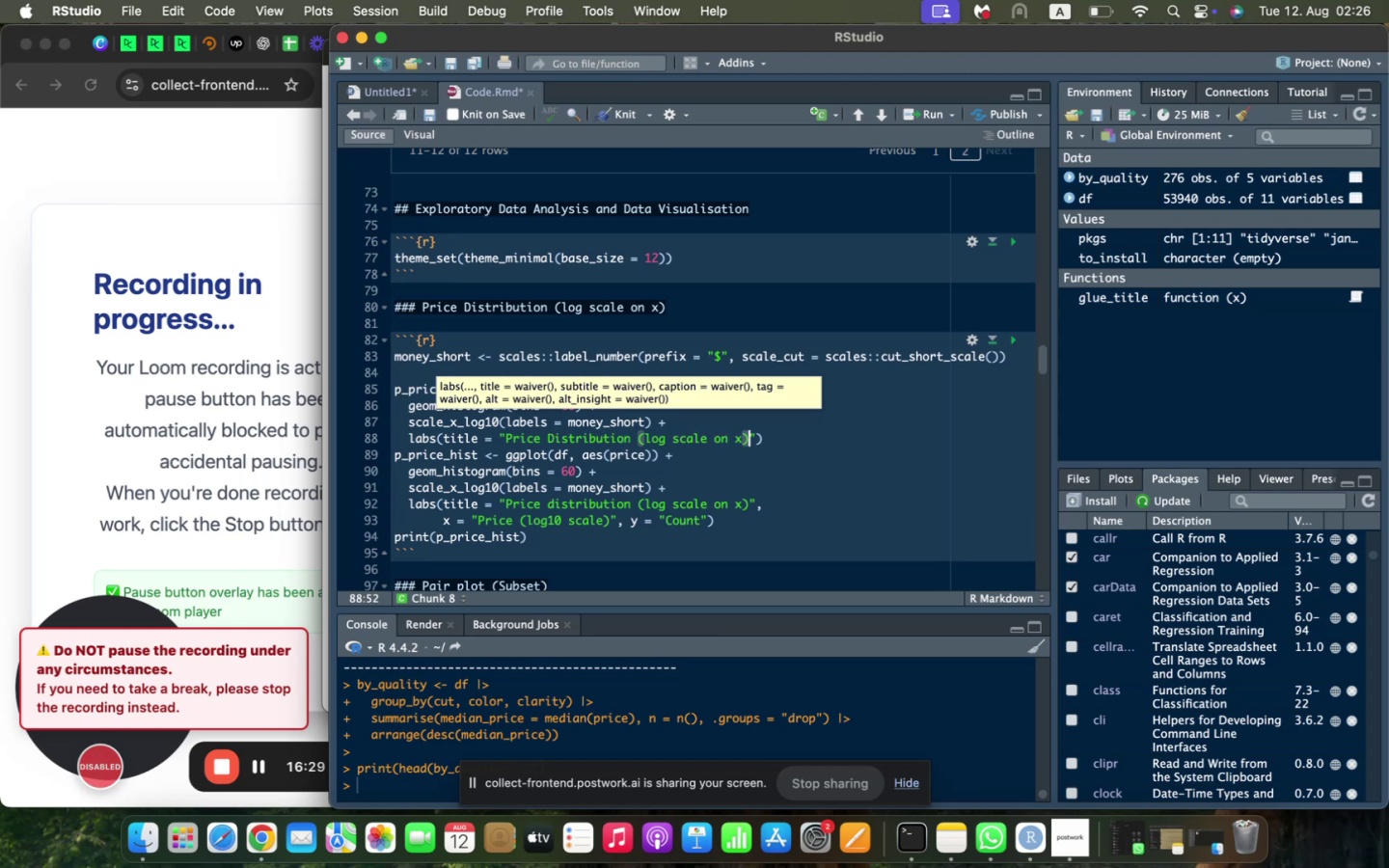 
key(ArrowRight)
 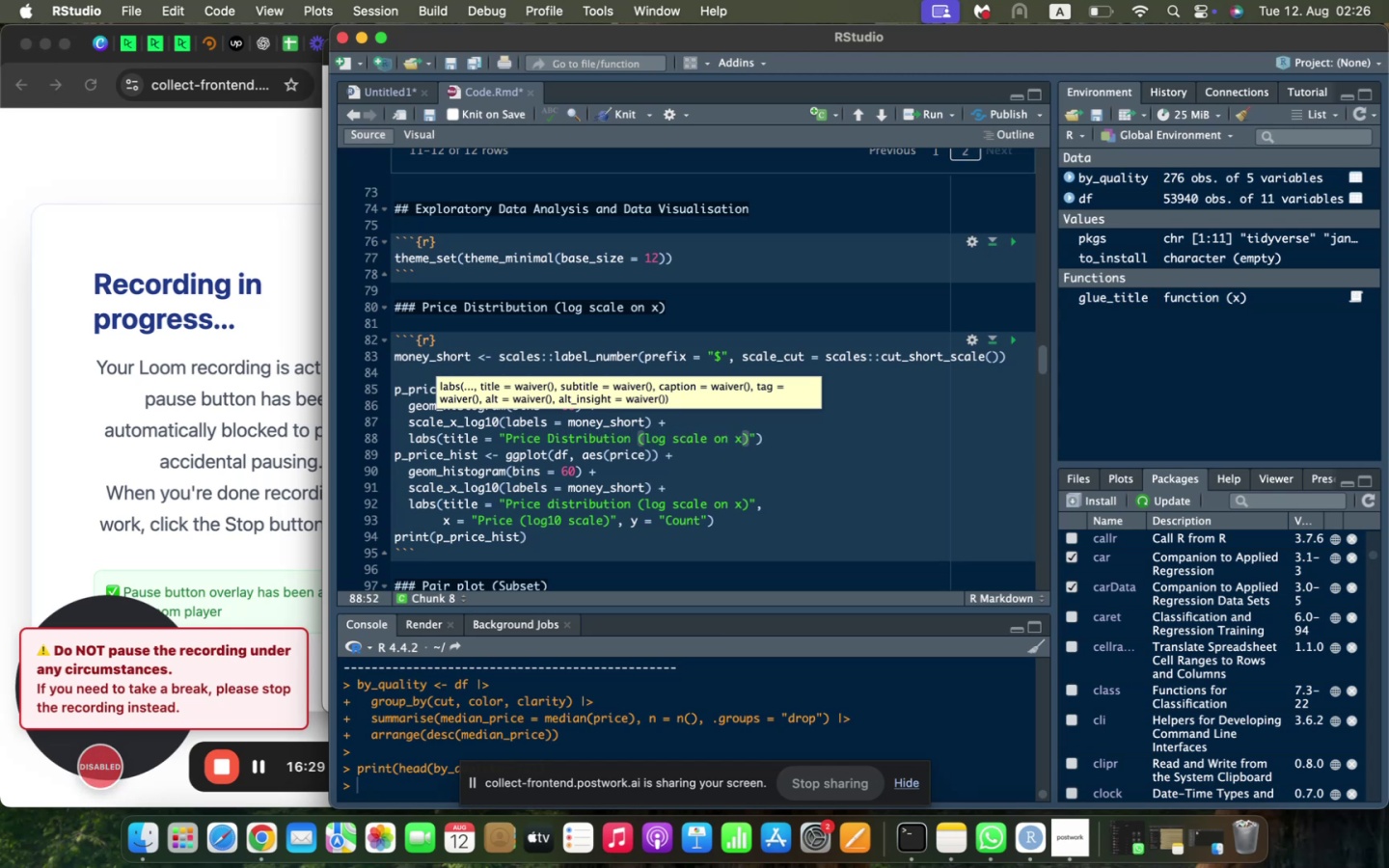 
key(ArrowRight)
 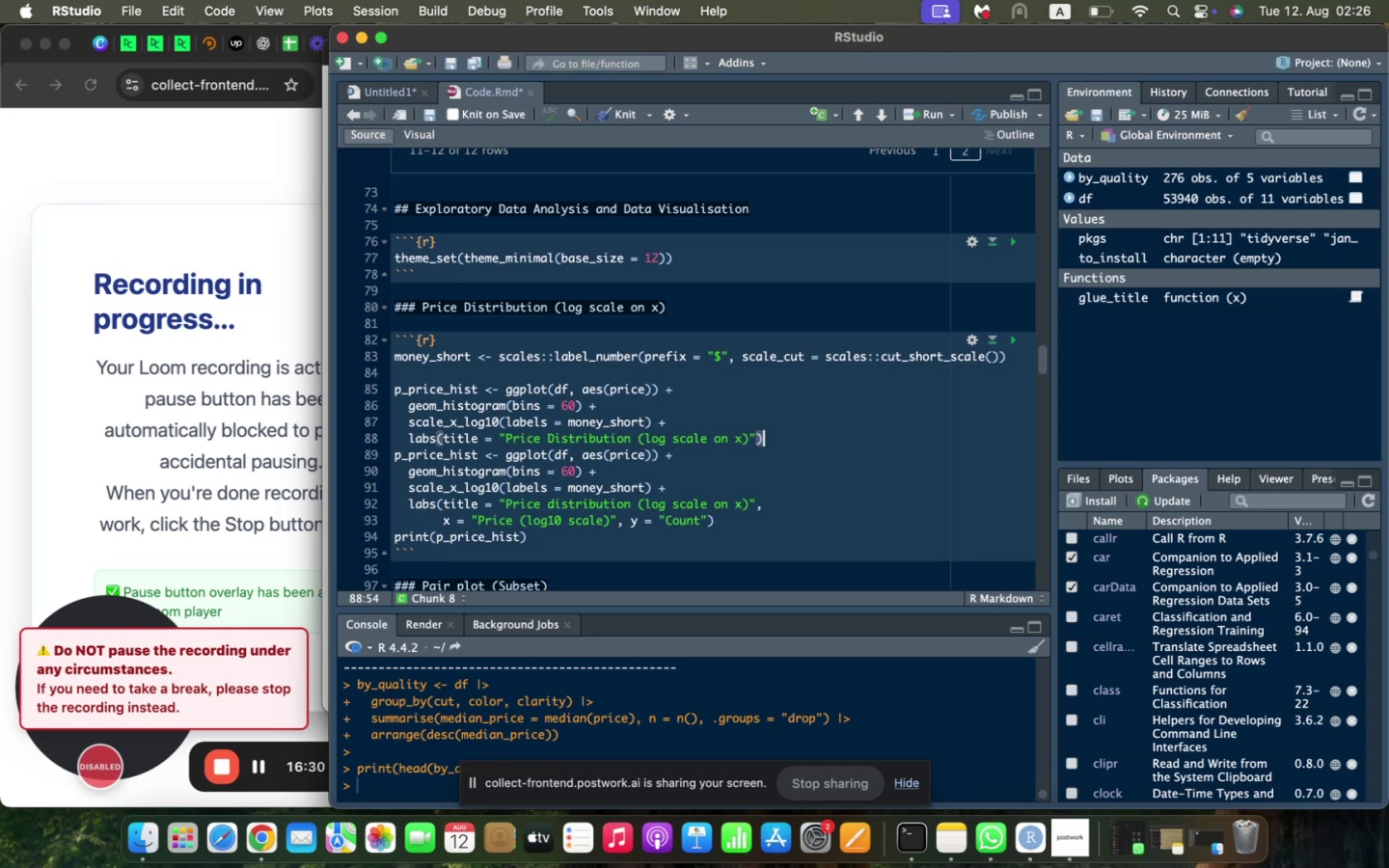 
key(Comma)
 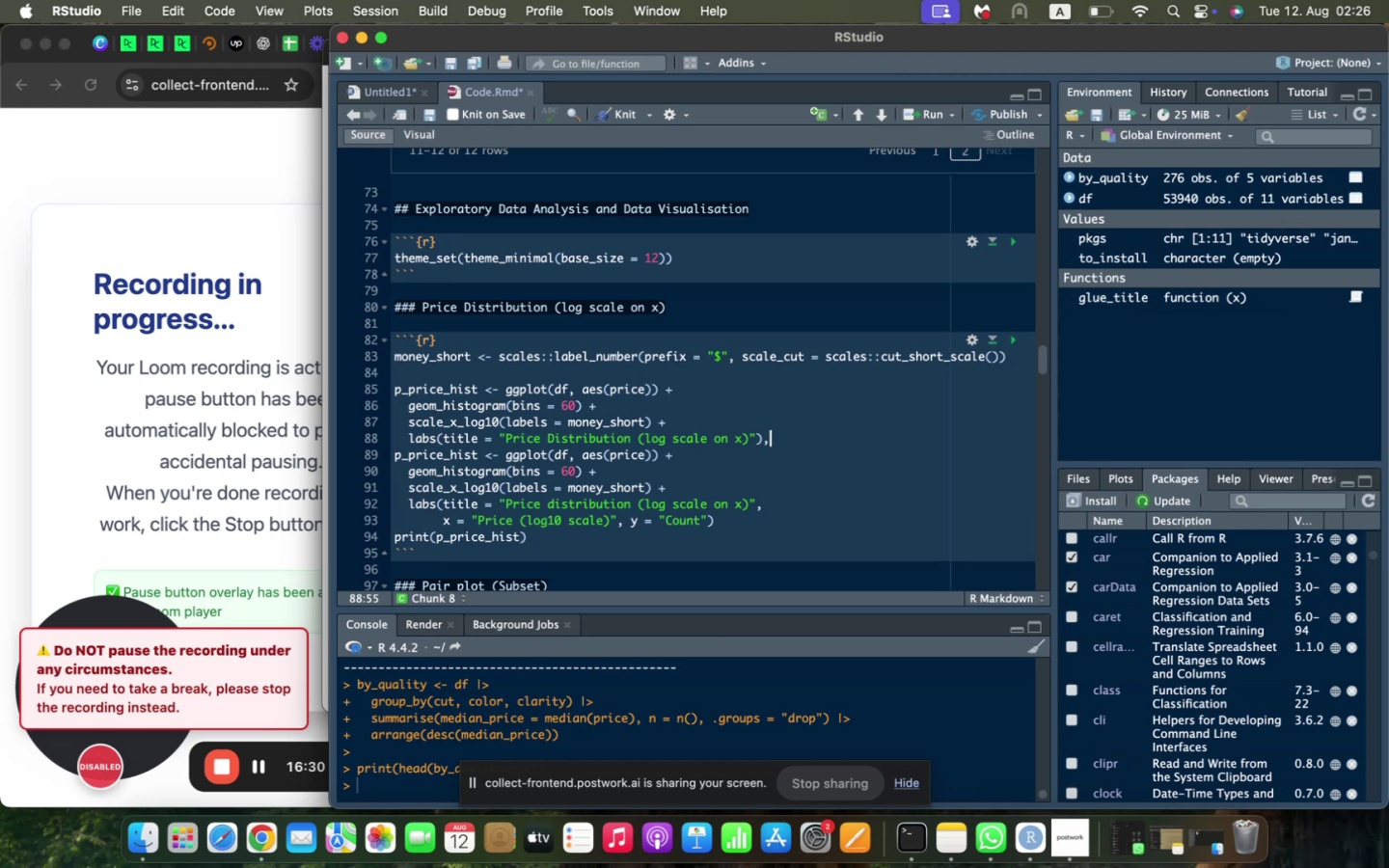 
key(Enter)
 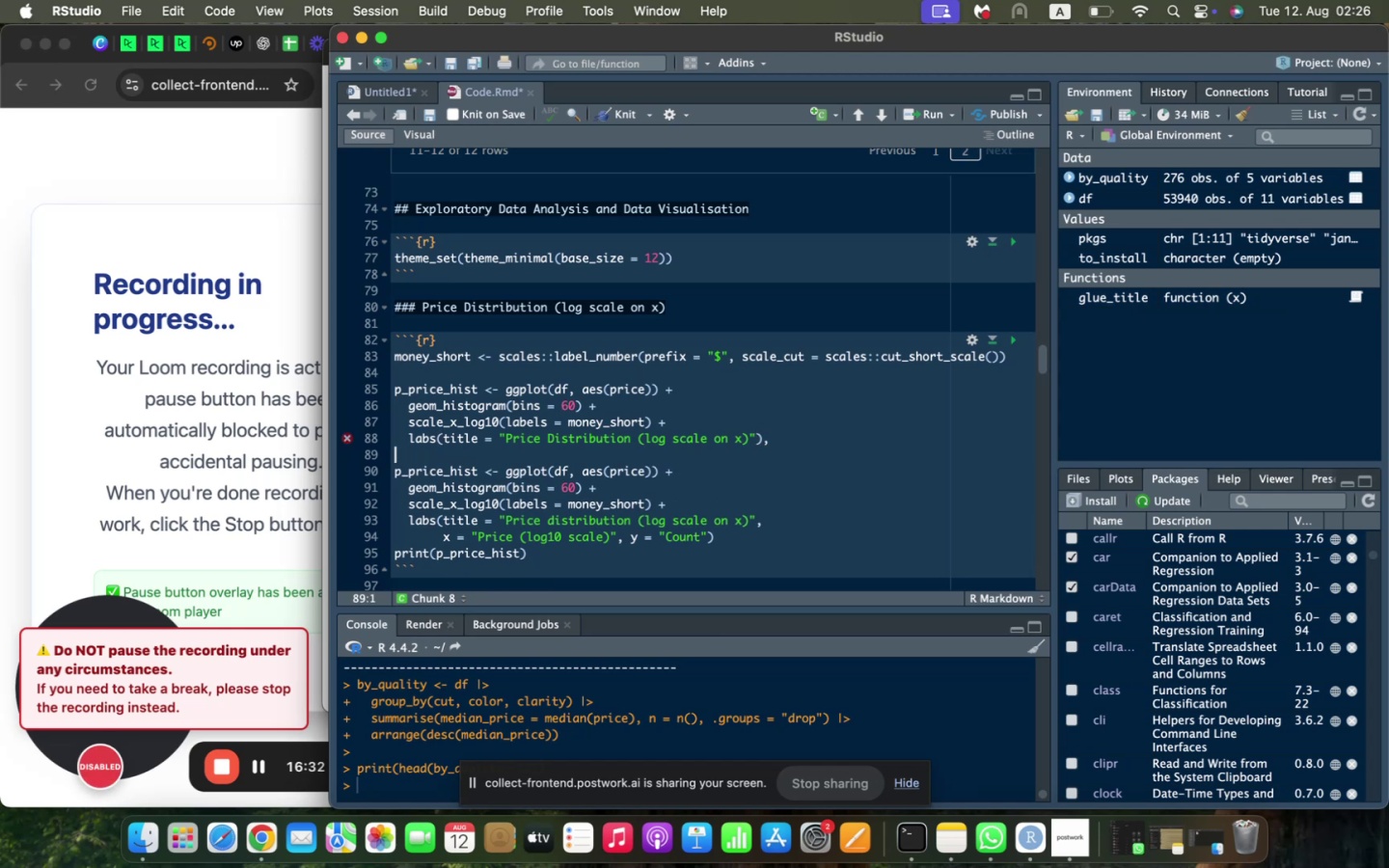 
key(Backspace)
 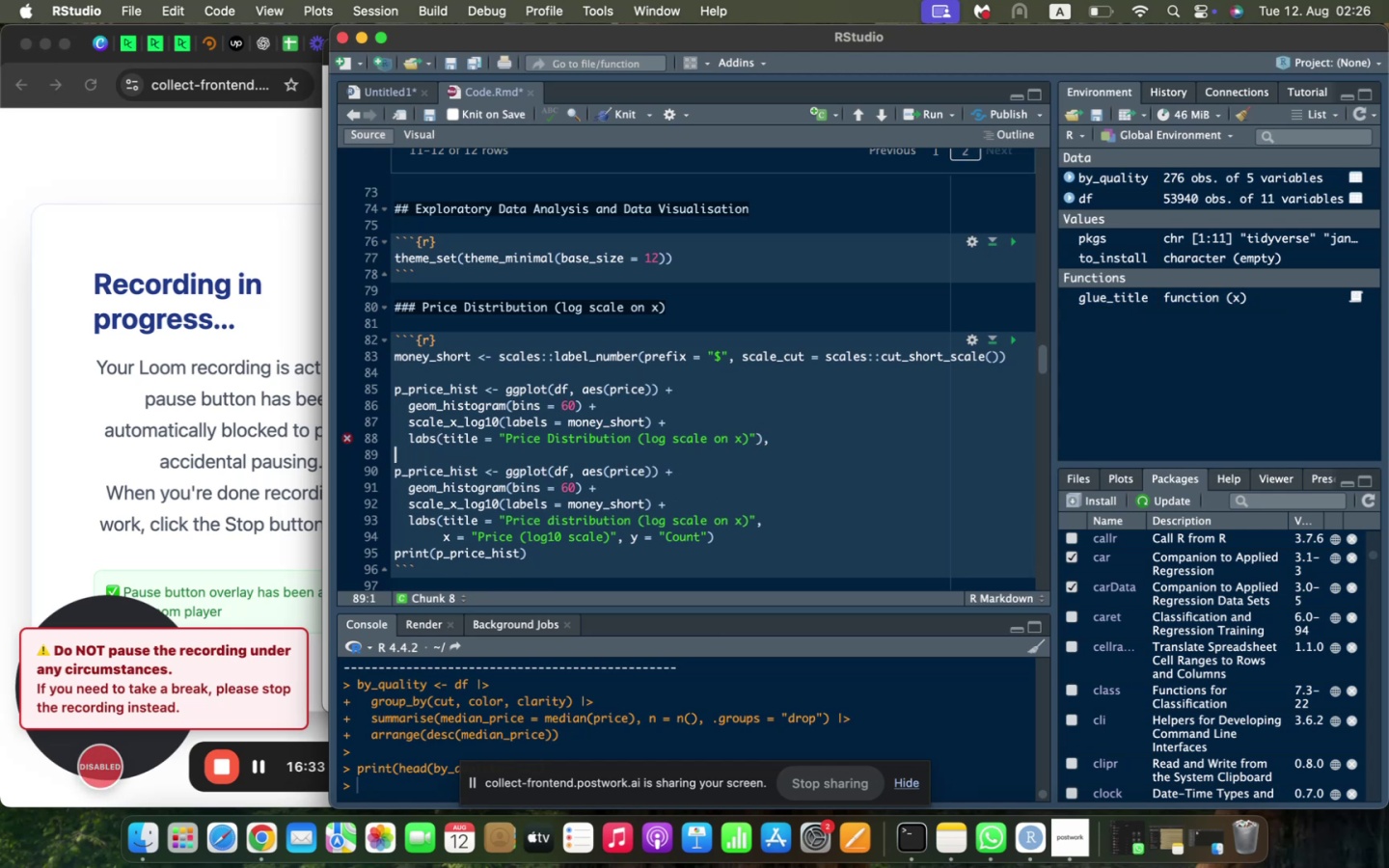 
key(Backspace)
 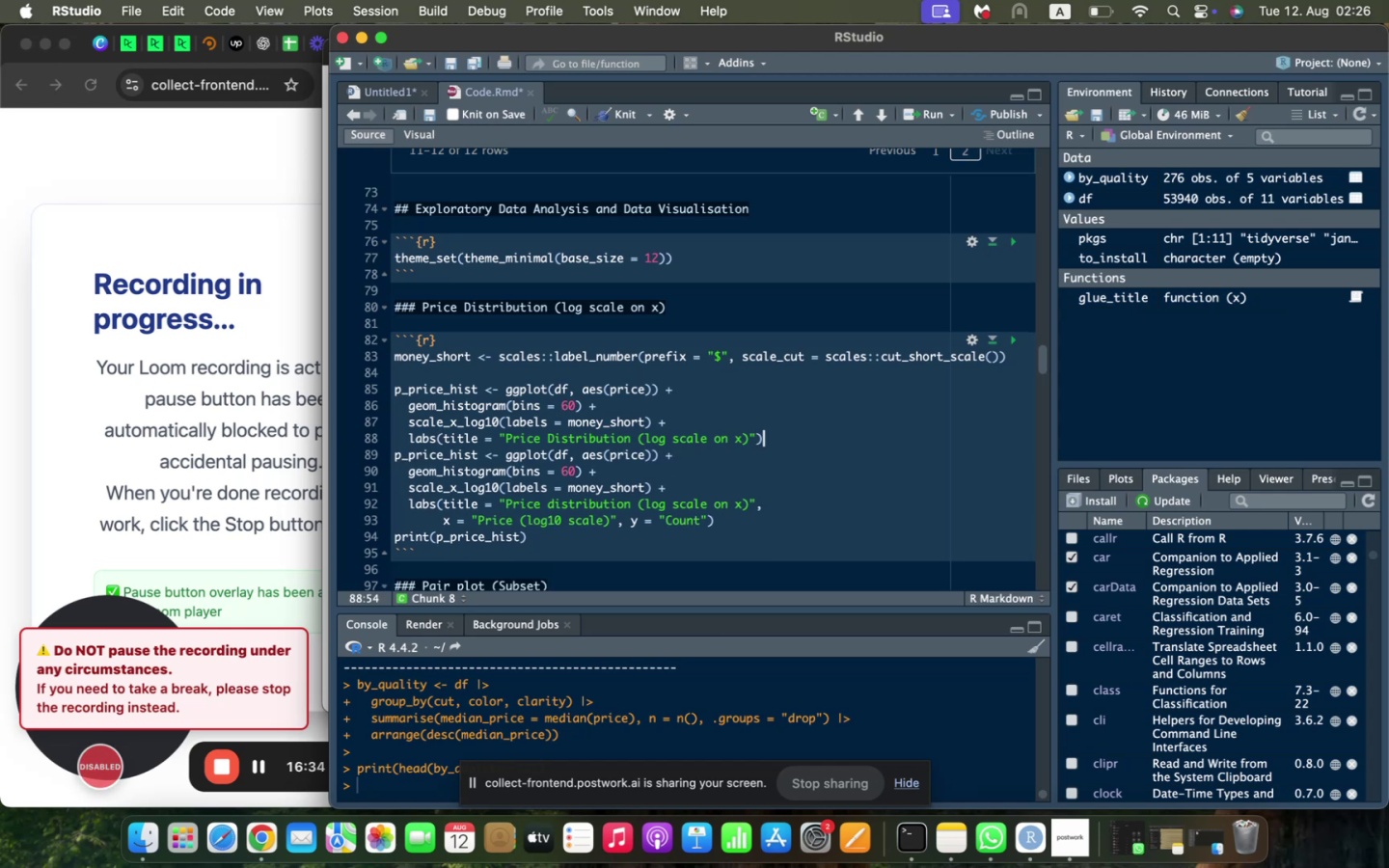 
key(Backspace)
 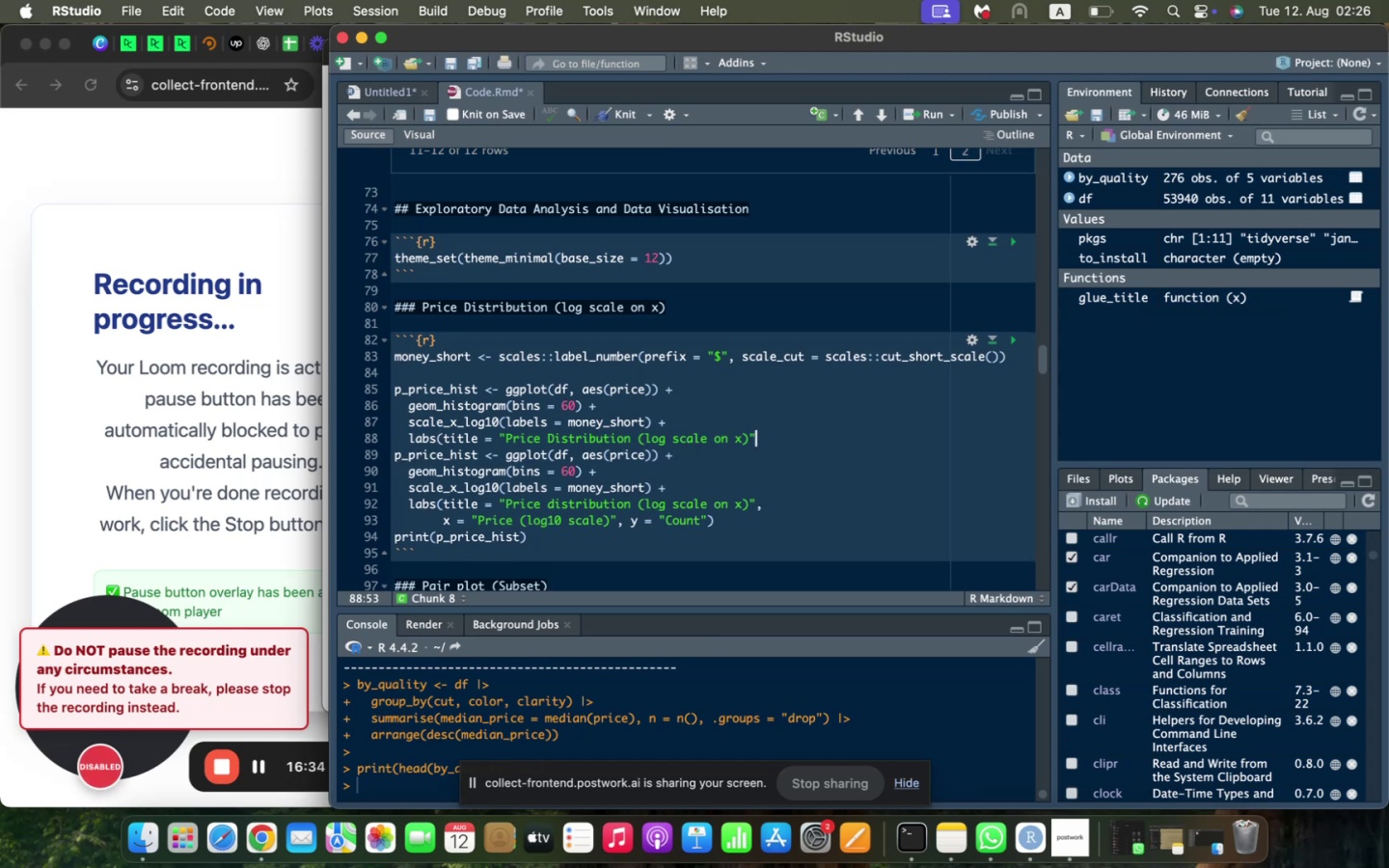 
key(Comma)
 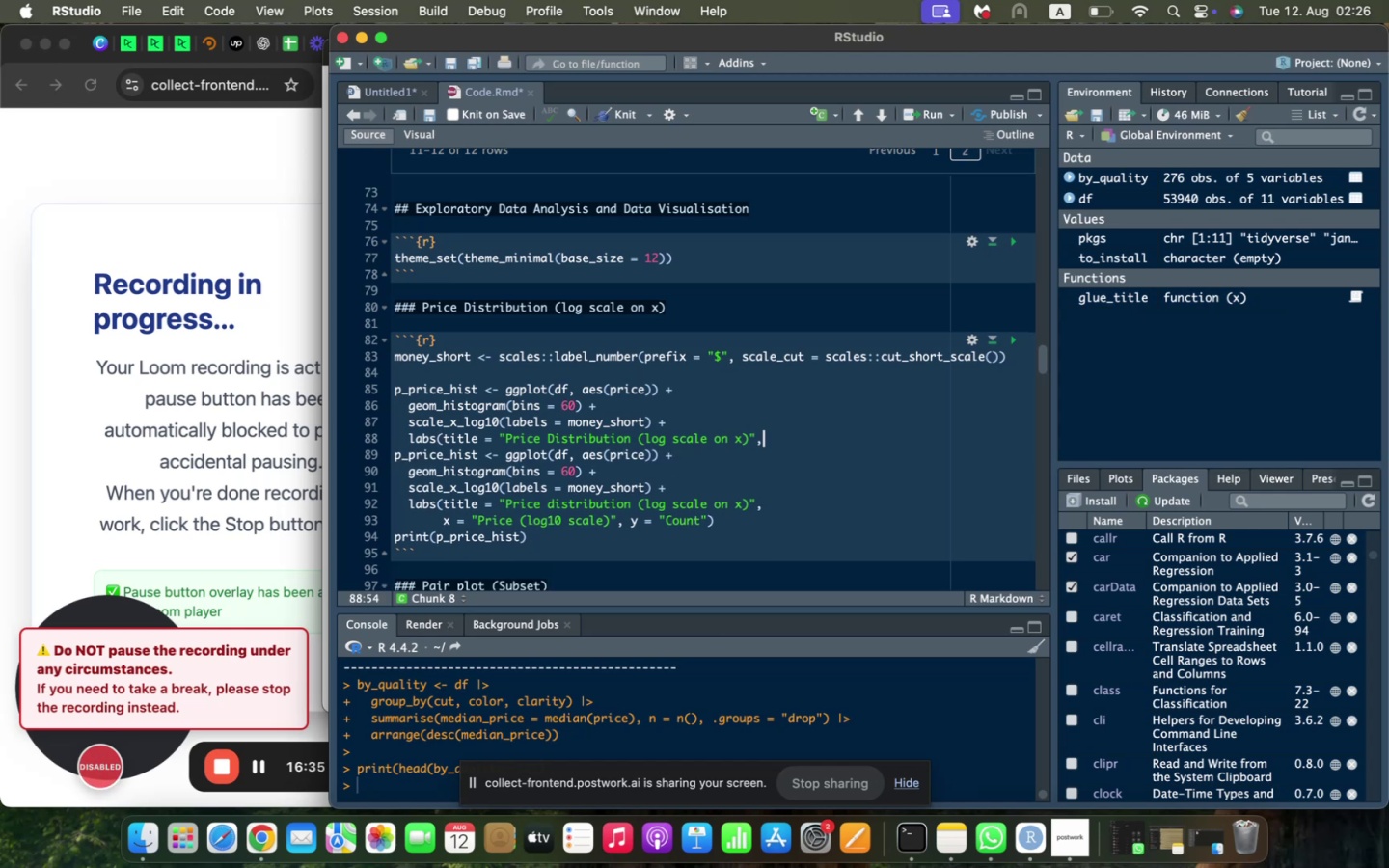 
key(Enter)
 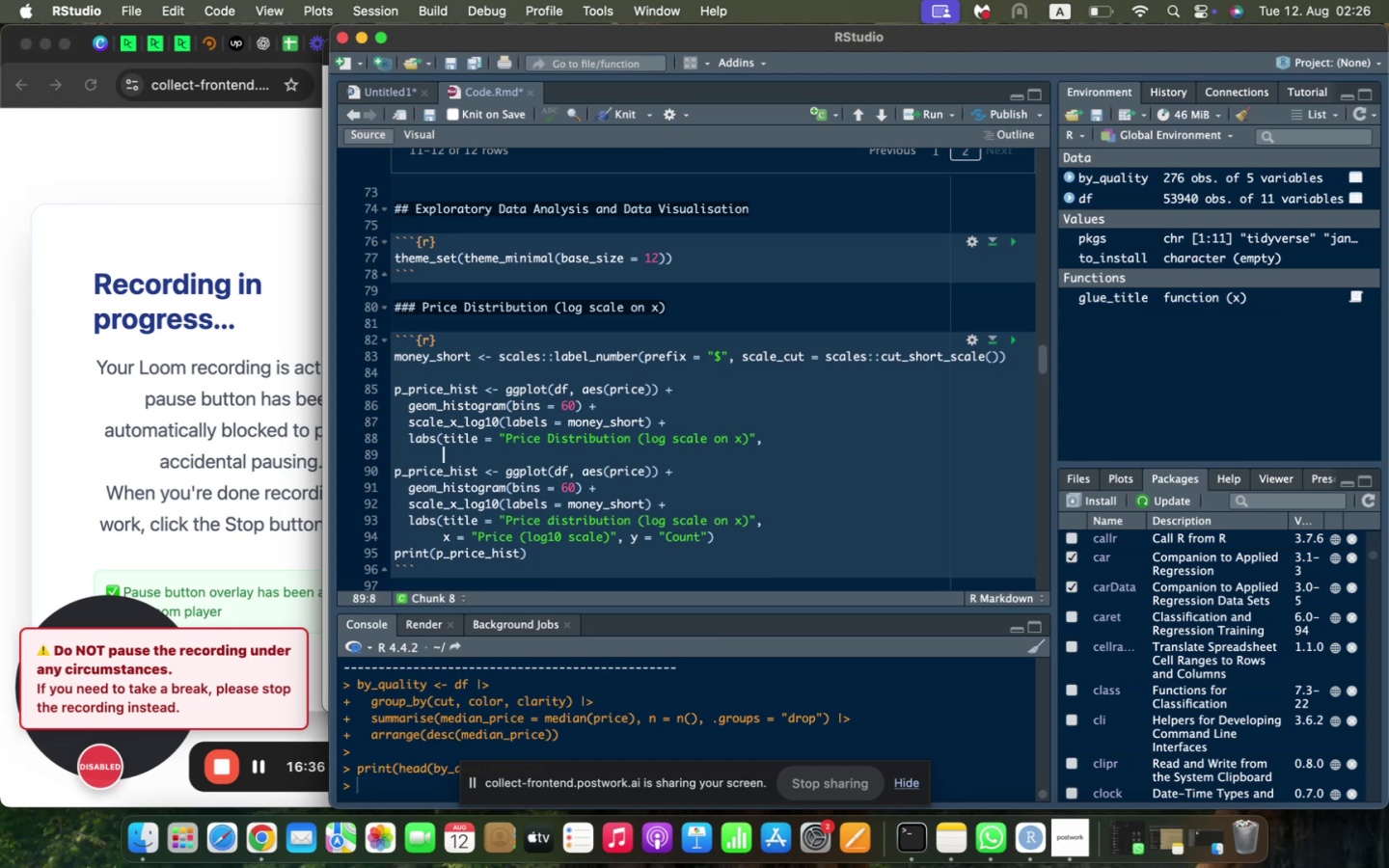 
type(x = "Price (log )
key(Backspace)
type(10 scla)
key(Backspace)
key(Backspace)
key(Backspace)
key(Backspace)
key(Backspace)
key(Backspace)
key(Backspace)
type( 10 scla)
key(Backspace)
key(Backspace)
type(ale), )
key(Backspace)
 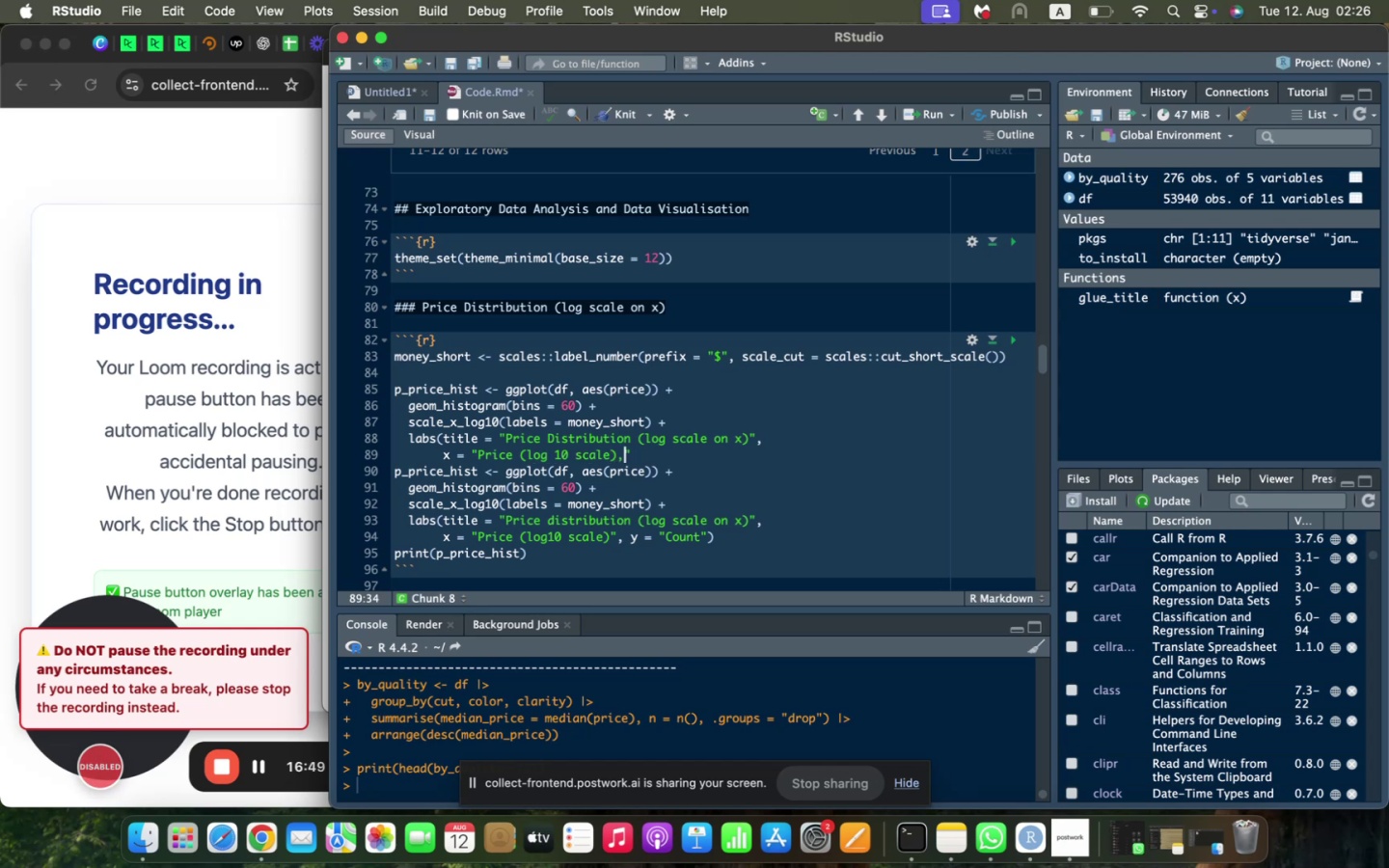 
key(ArrowRight)
 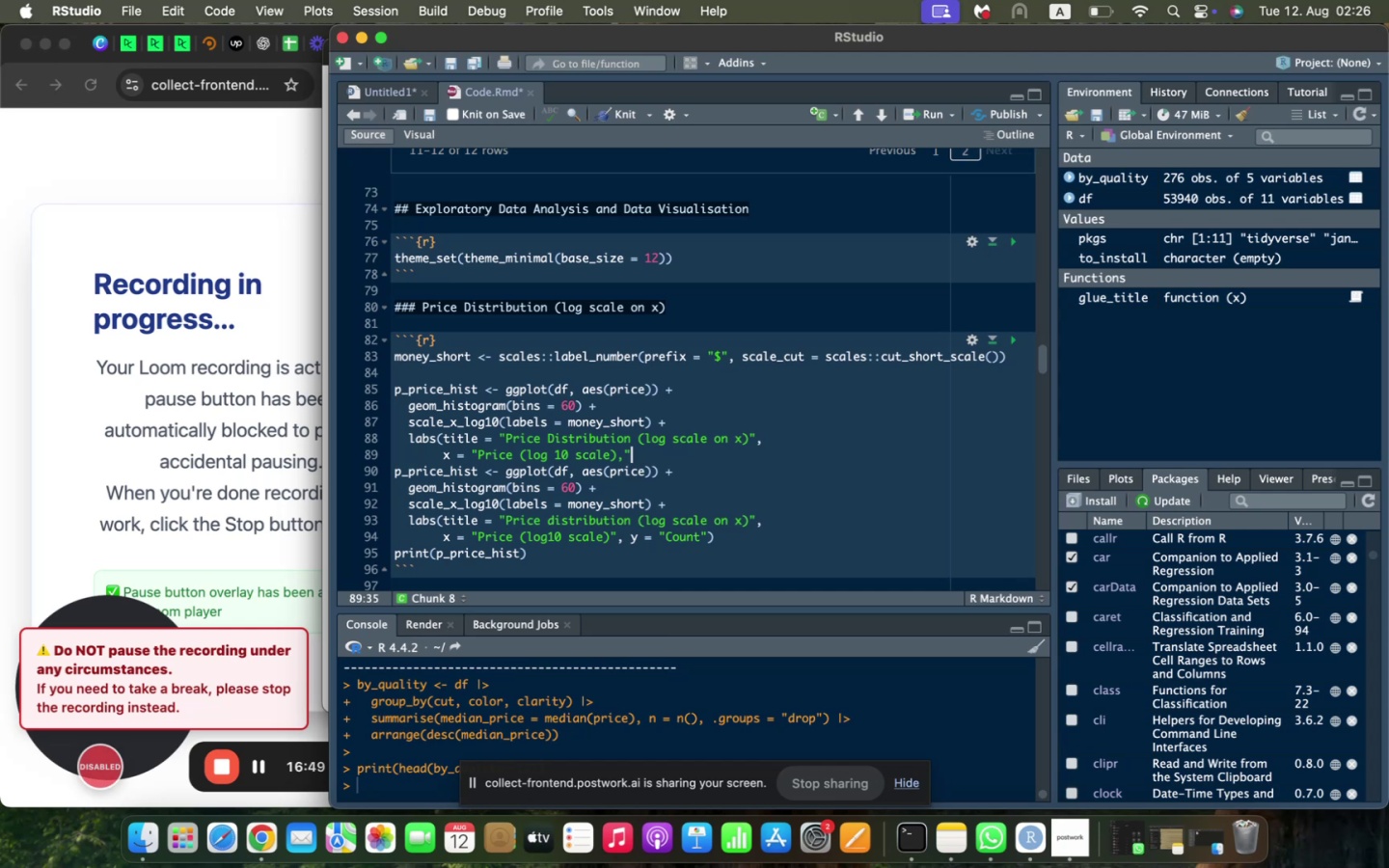 
key(ArrowLeft)
 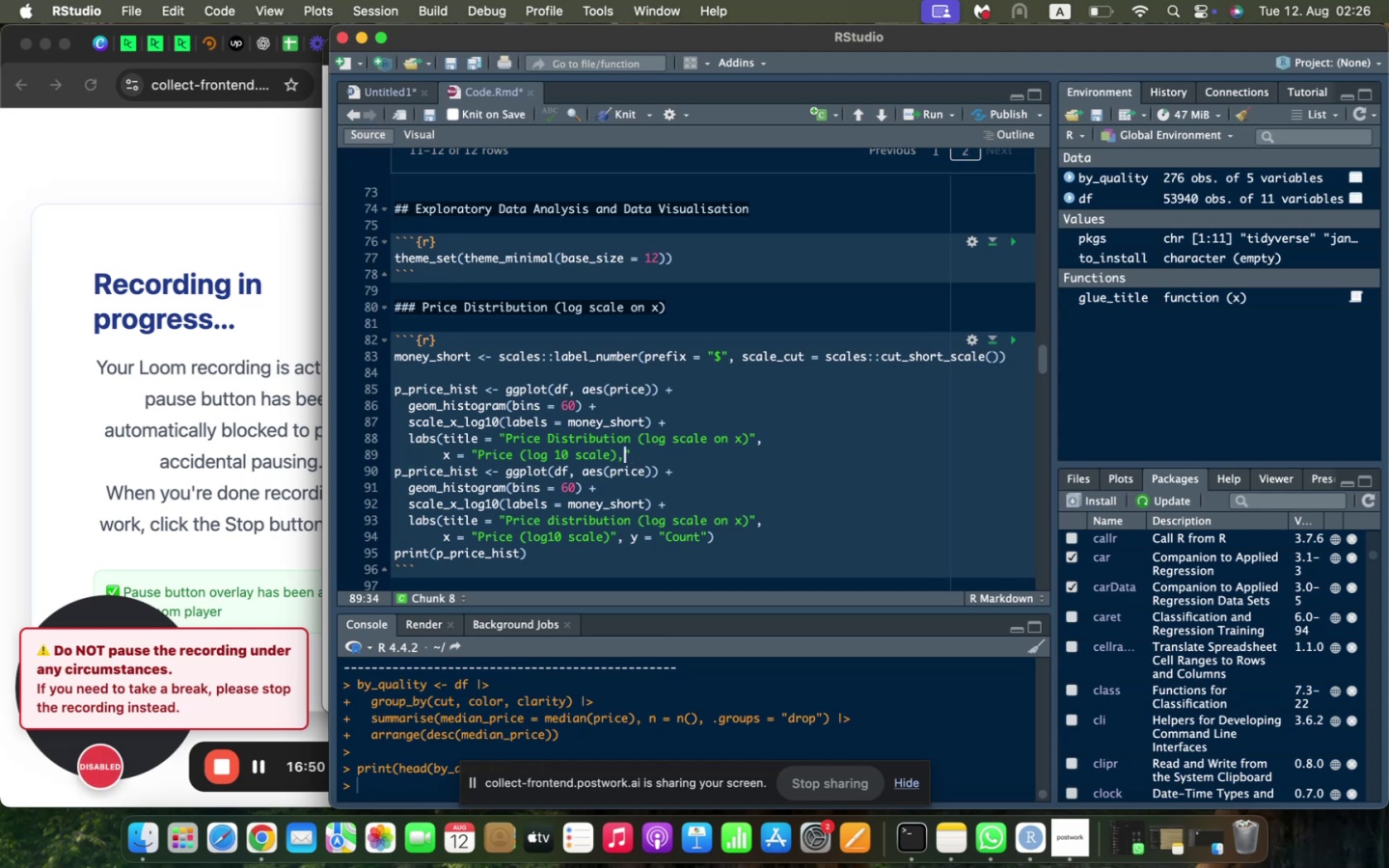 
key(Backspace)
 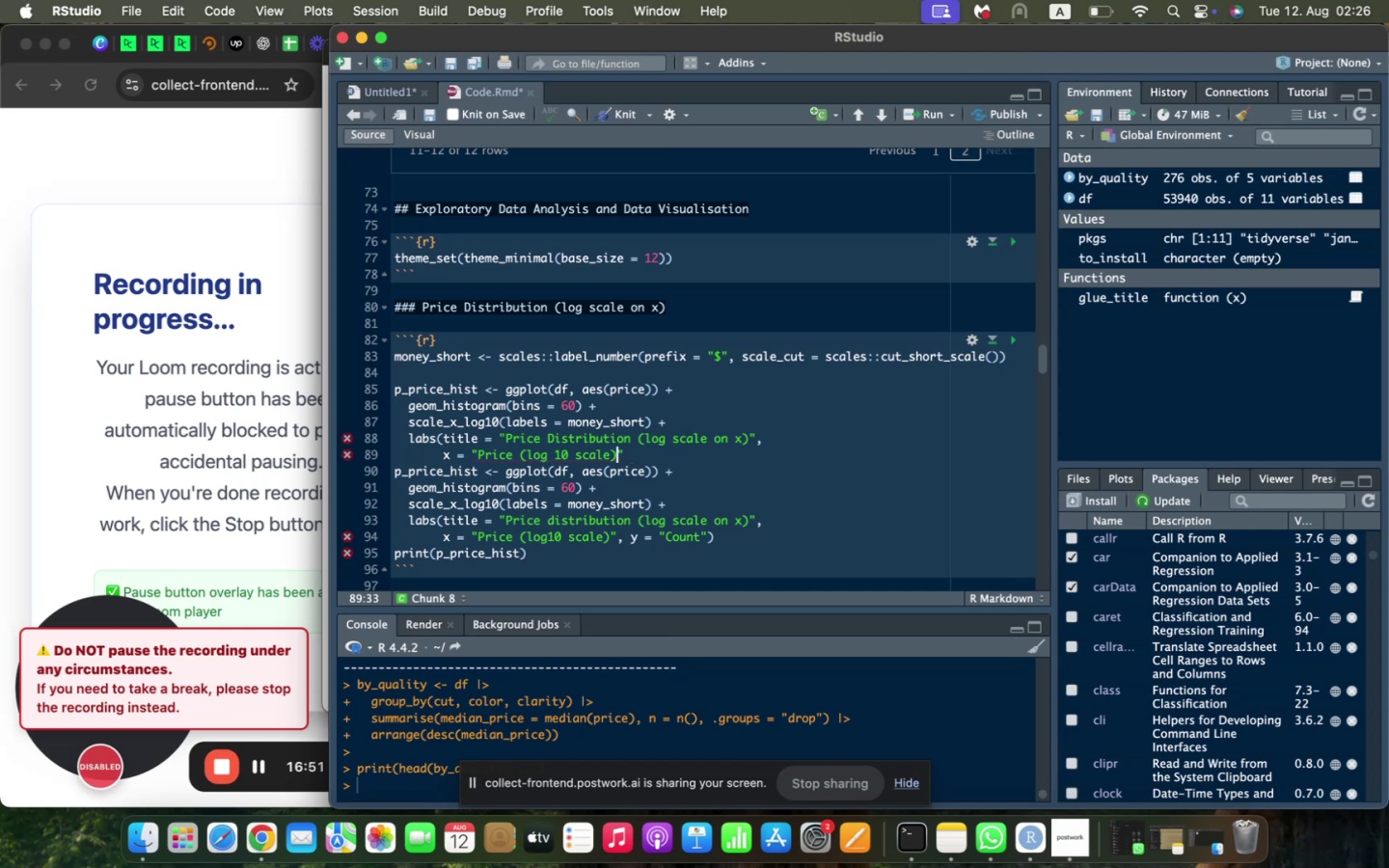 
key(ArrowRight)
 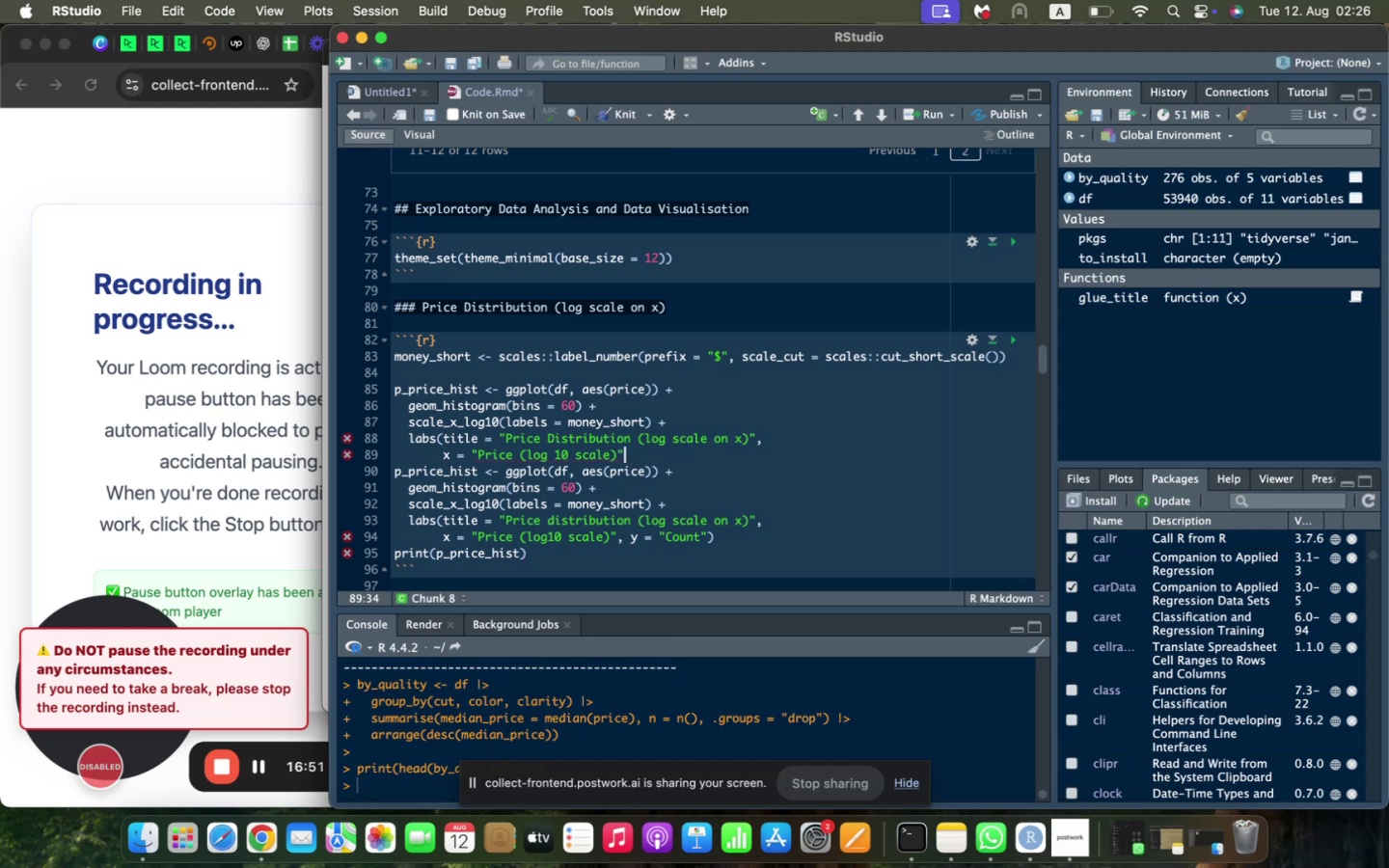 
type(, y - )
key(Backspace)
key(Backspace)
type(= "Count))
key(Backspace)
 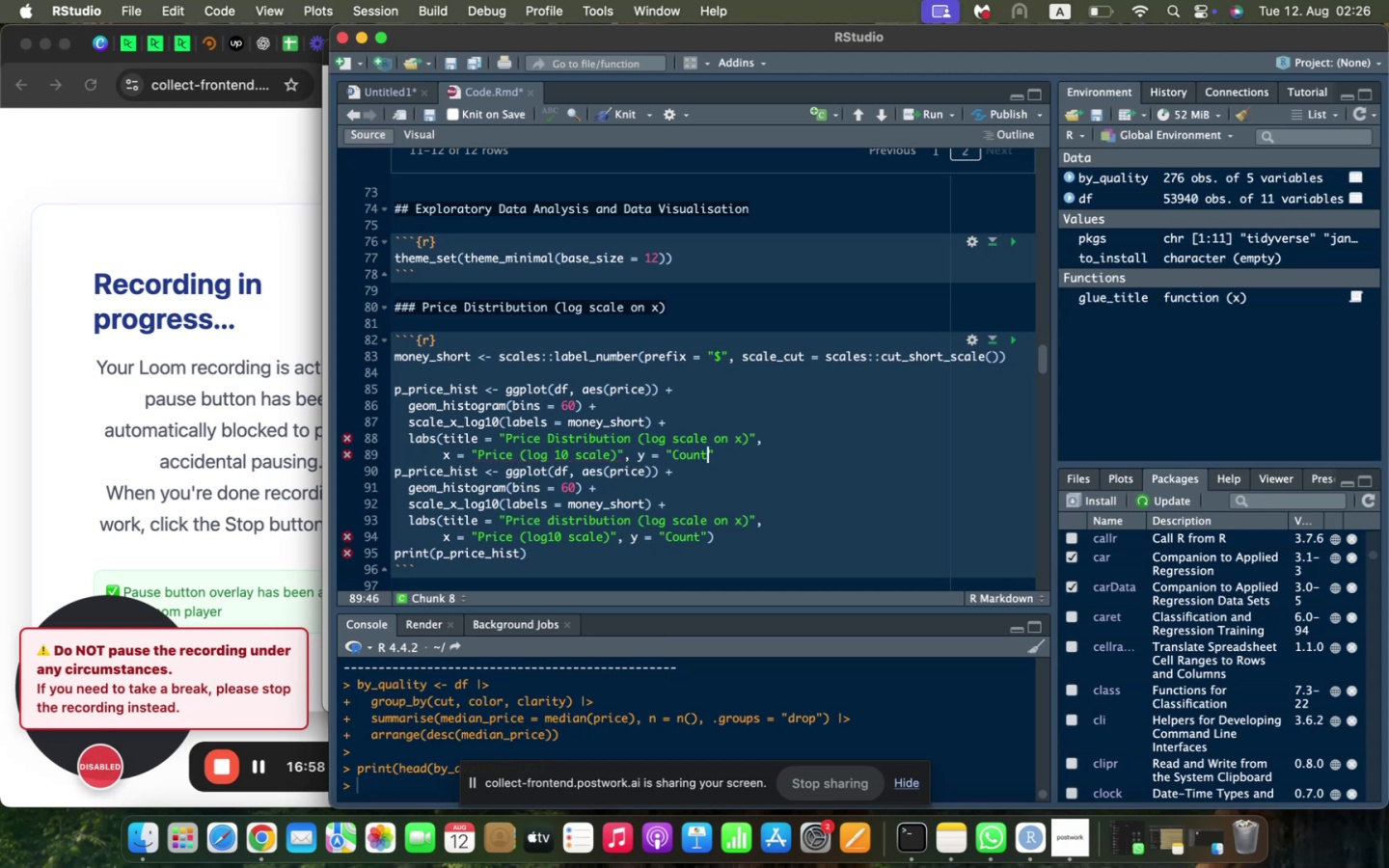 
 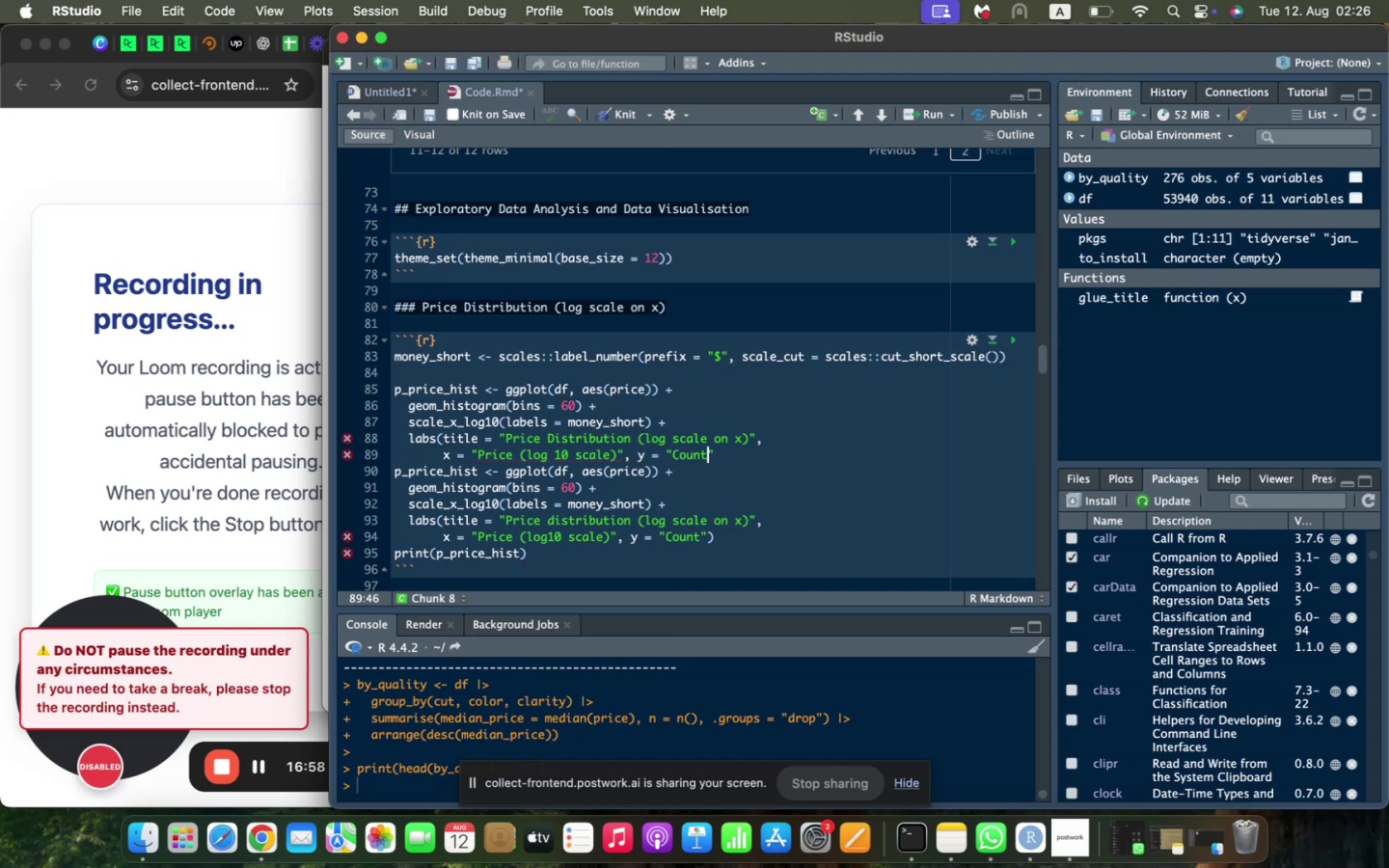 
key(ArrowRight)
 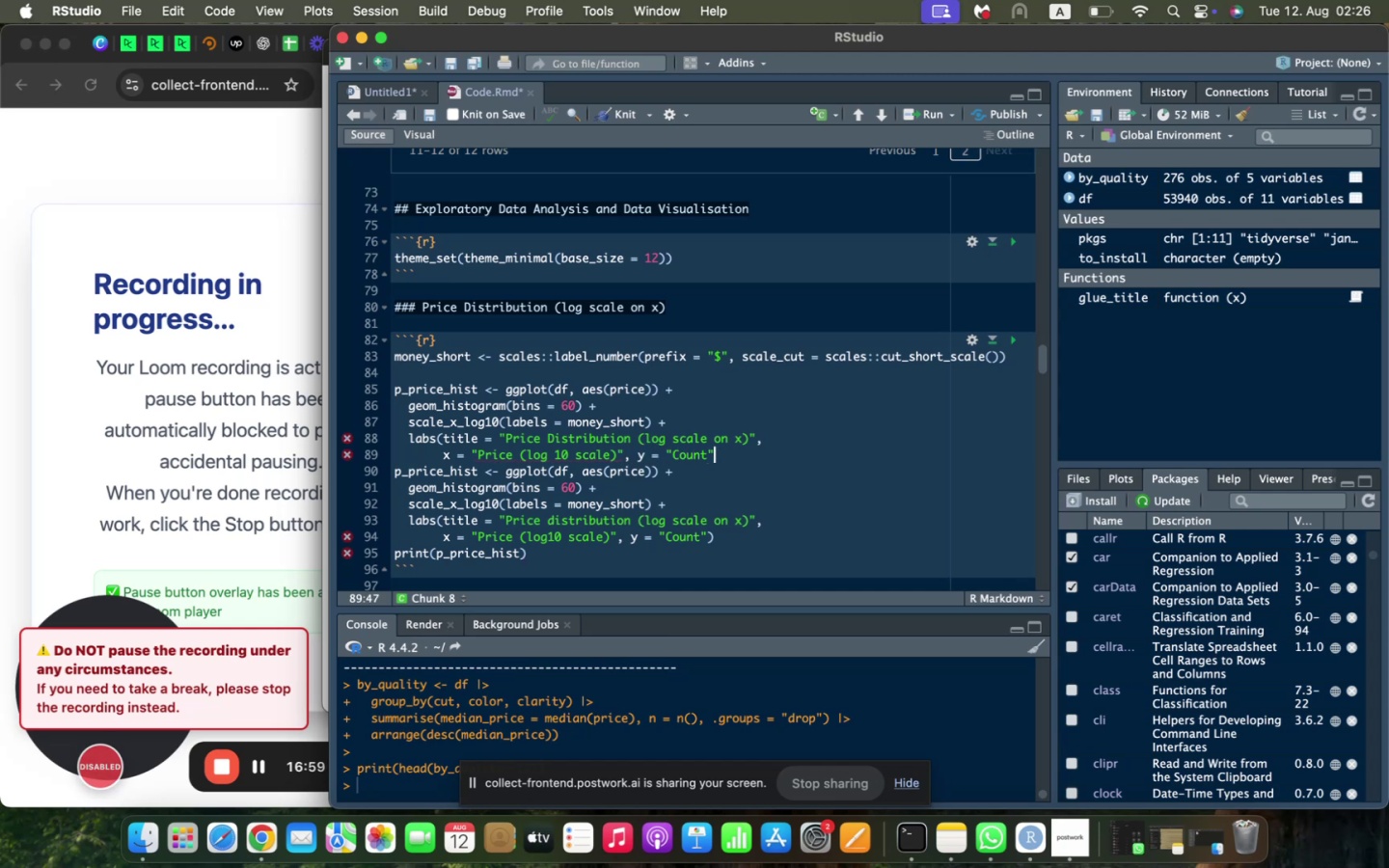 
key(Shift+0)
 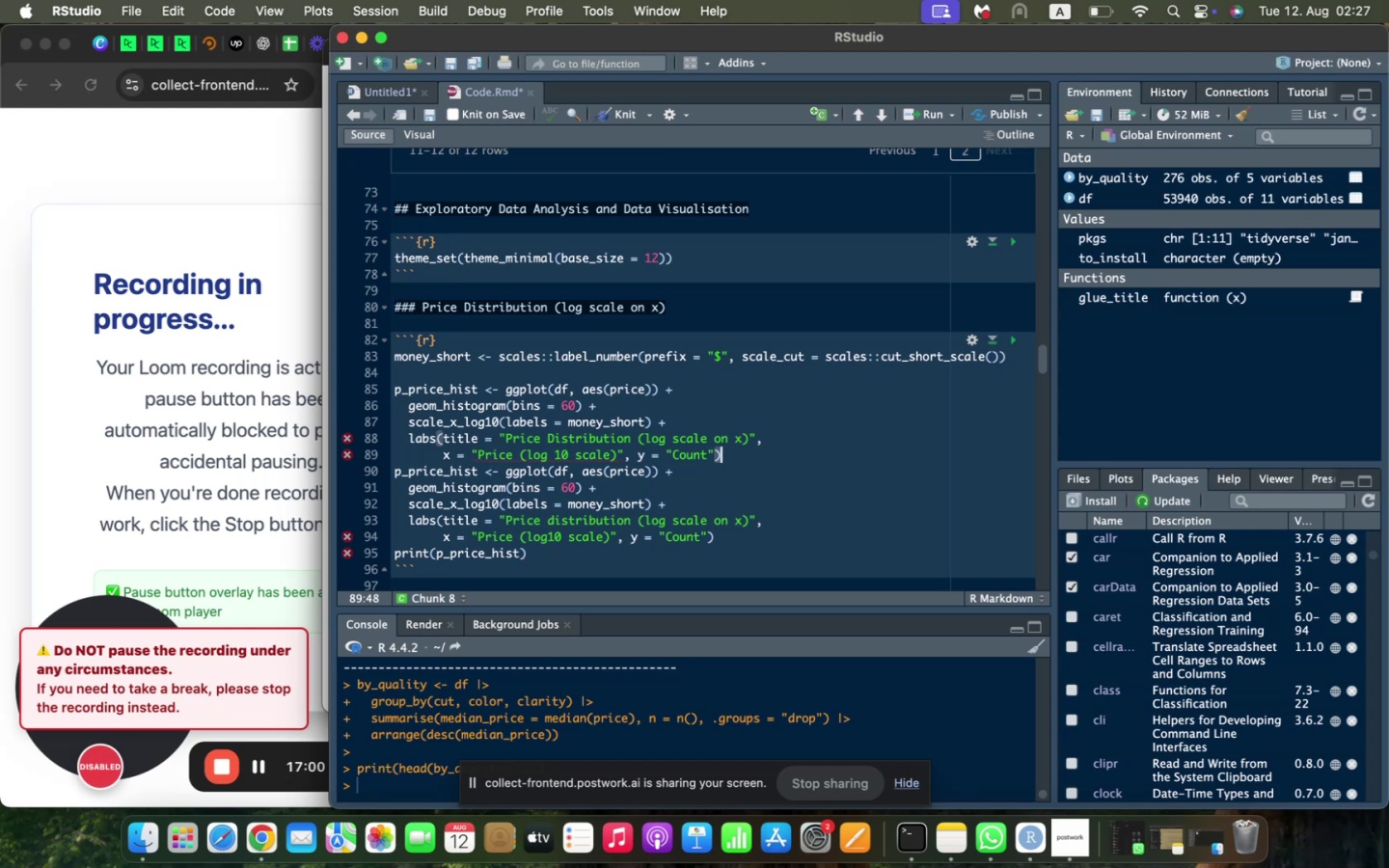 
key(Enter)
 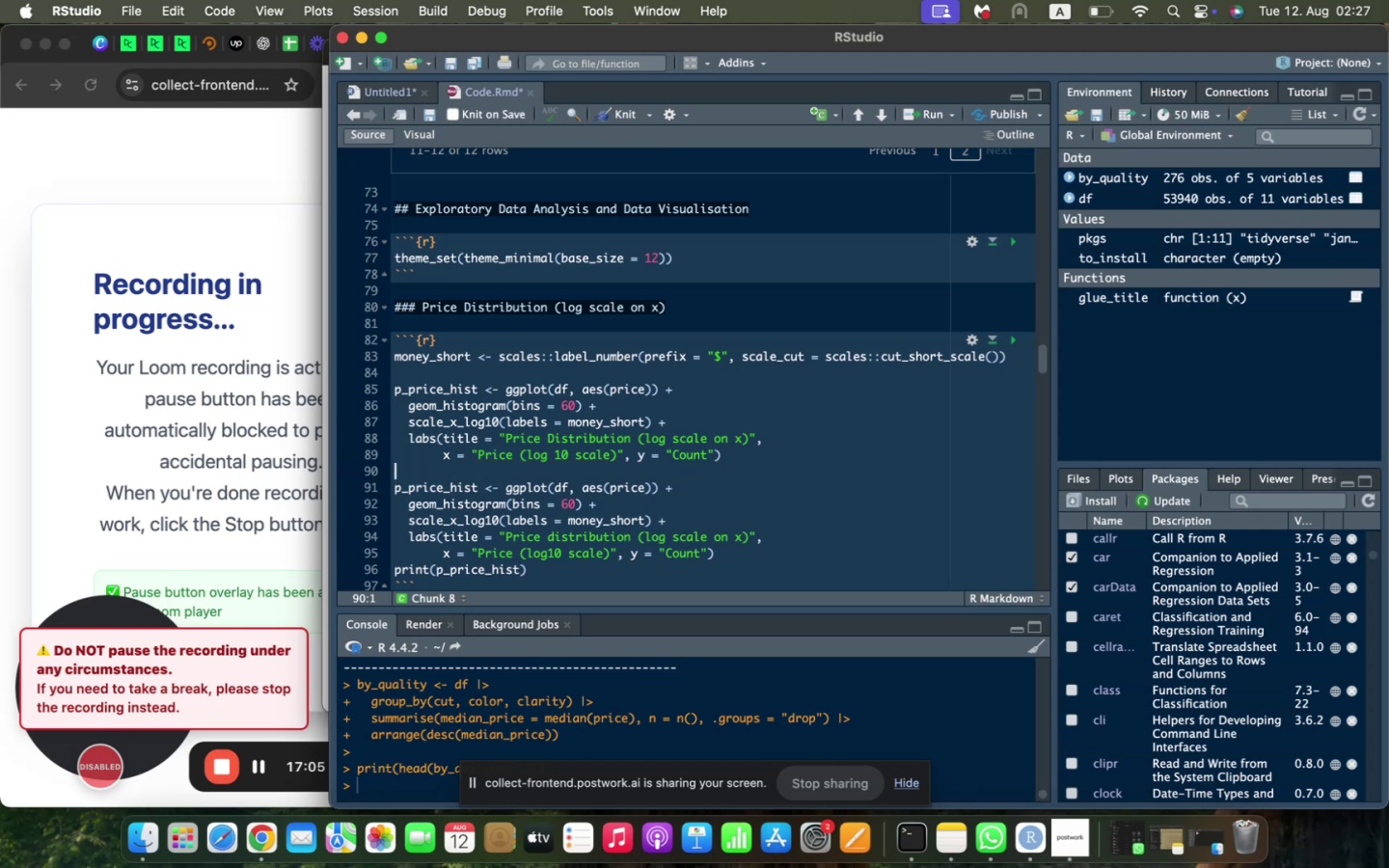 
wait(5.91)
 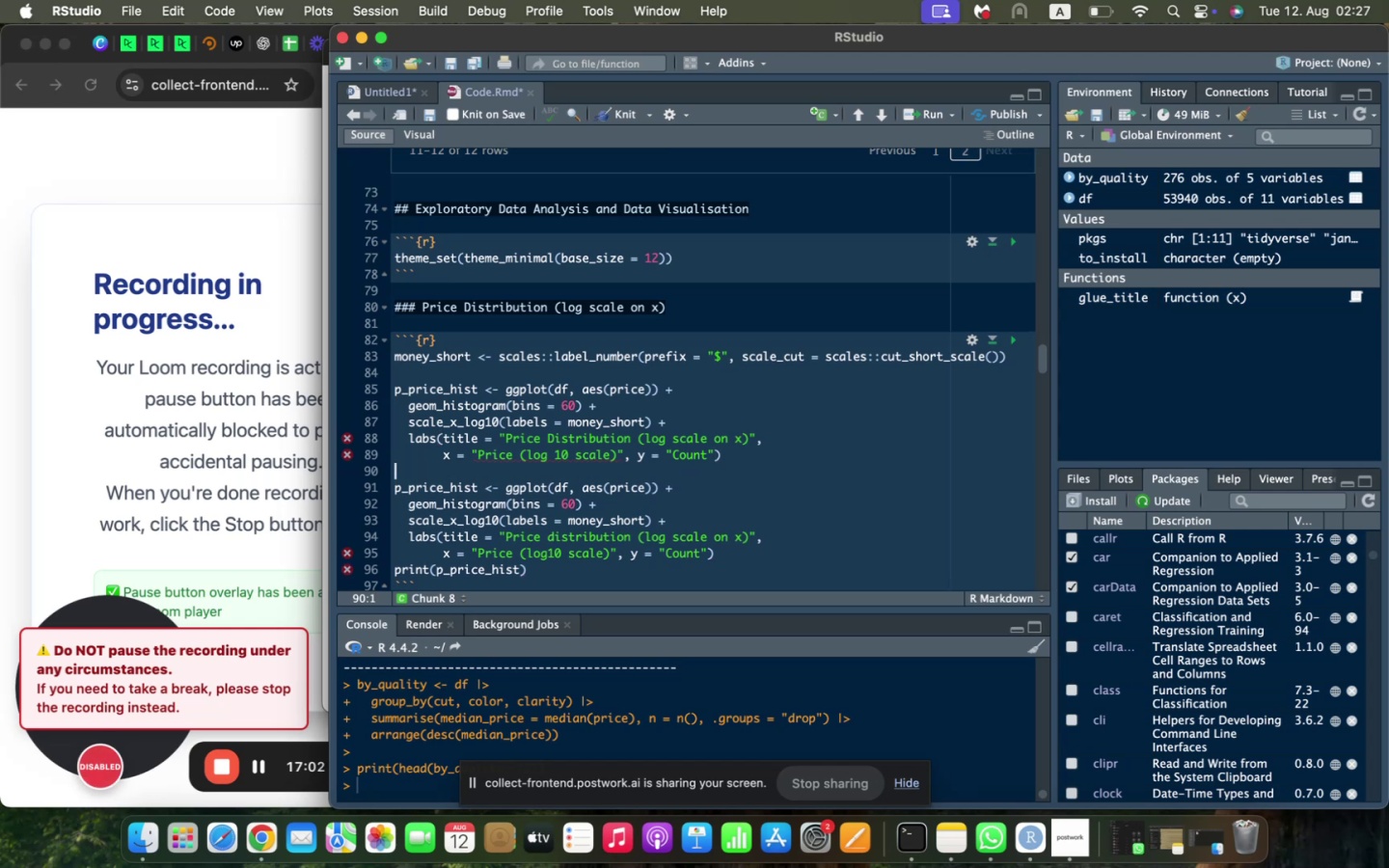 
key(Enter)
 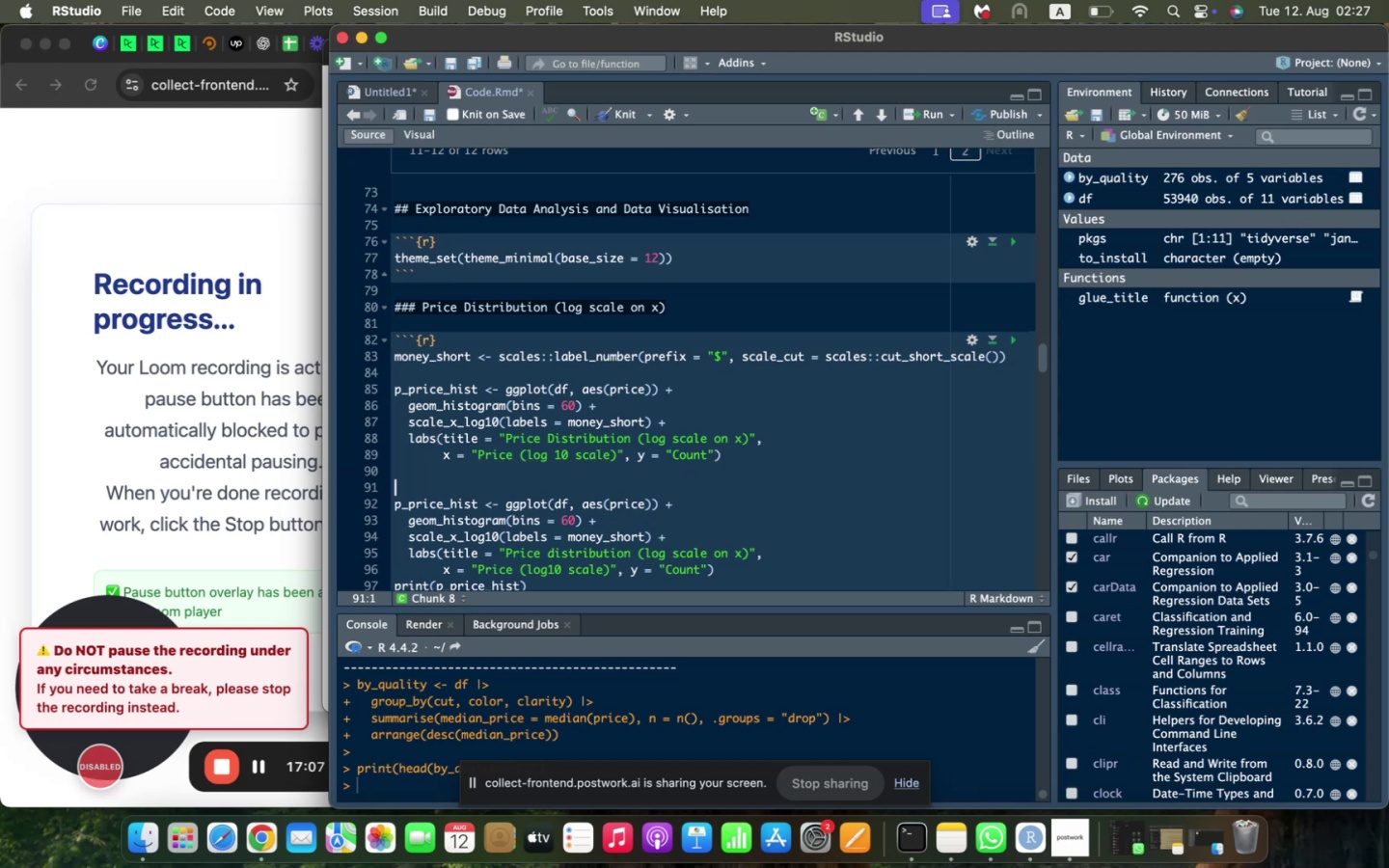 
type(print(p_price)
 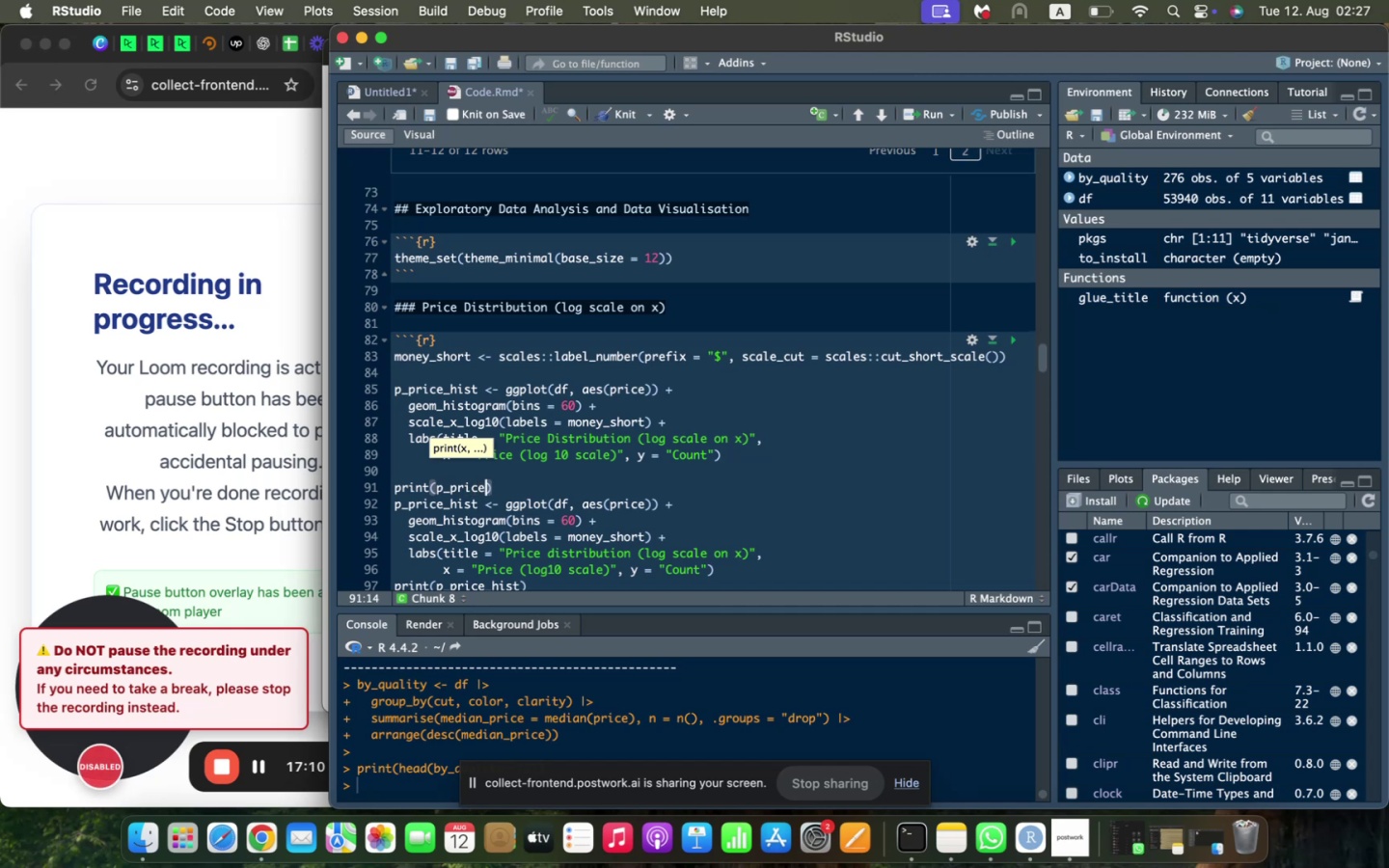 
hold_key(key=ShiftLeft, duration=0.71)
 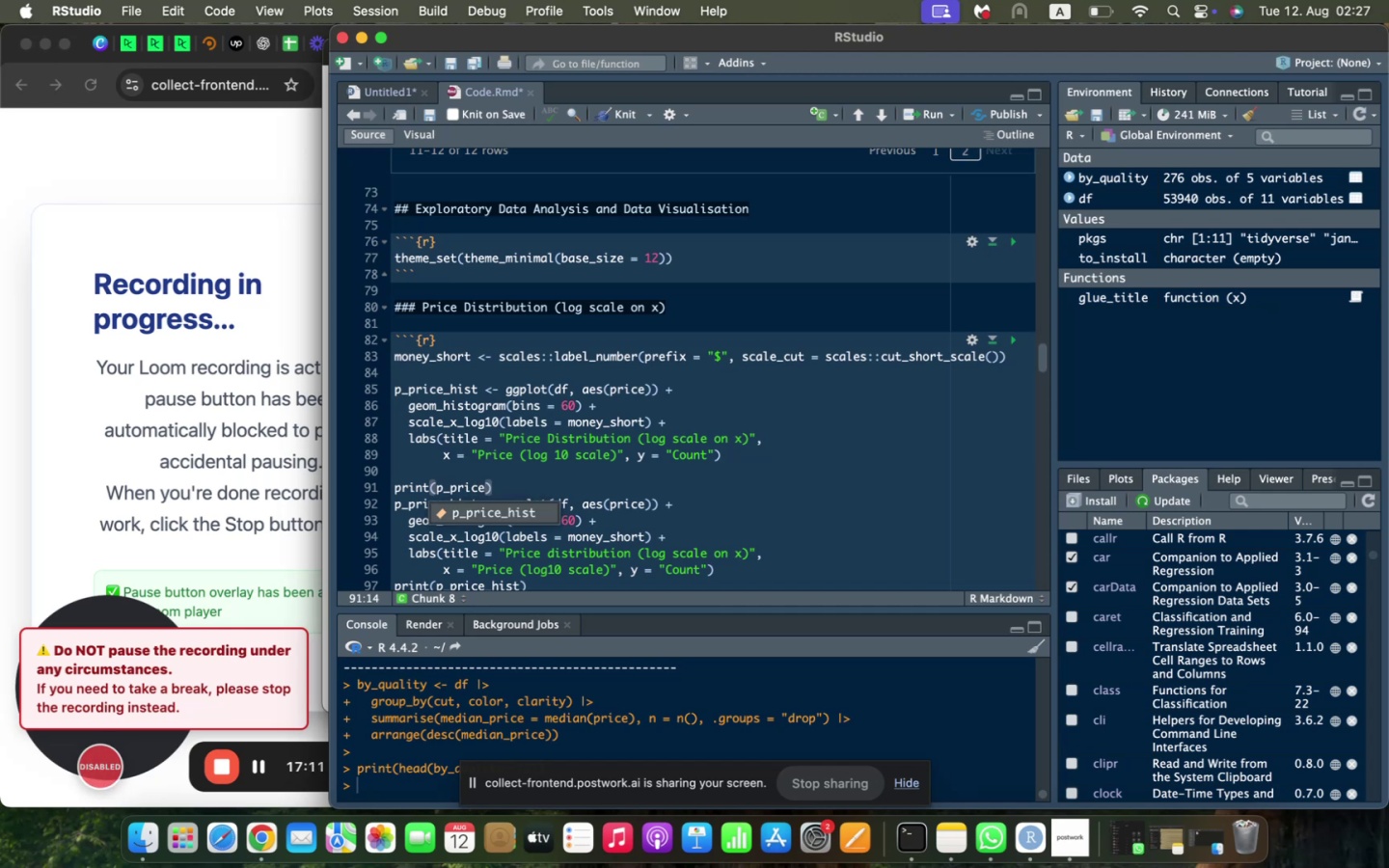 
key(Enter)
 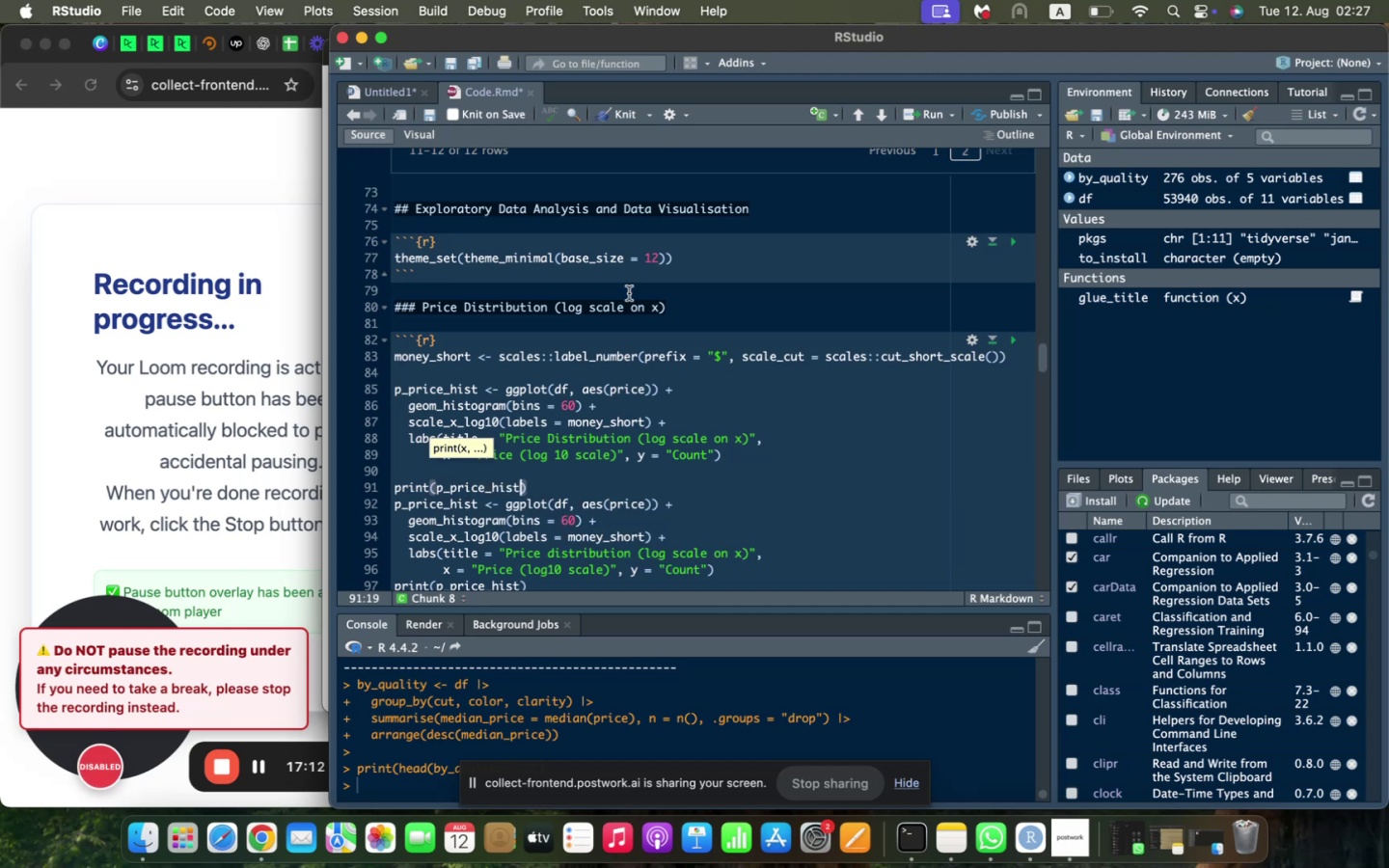 
left_click([631, 468])
 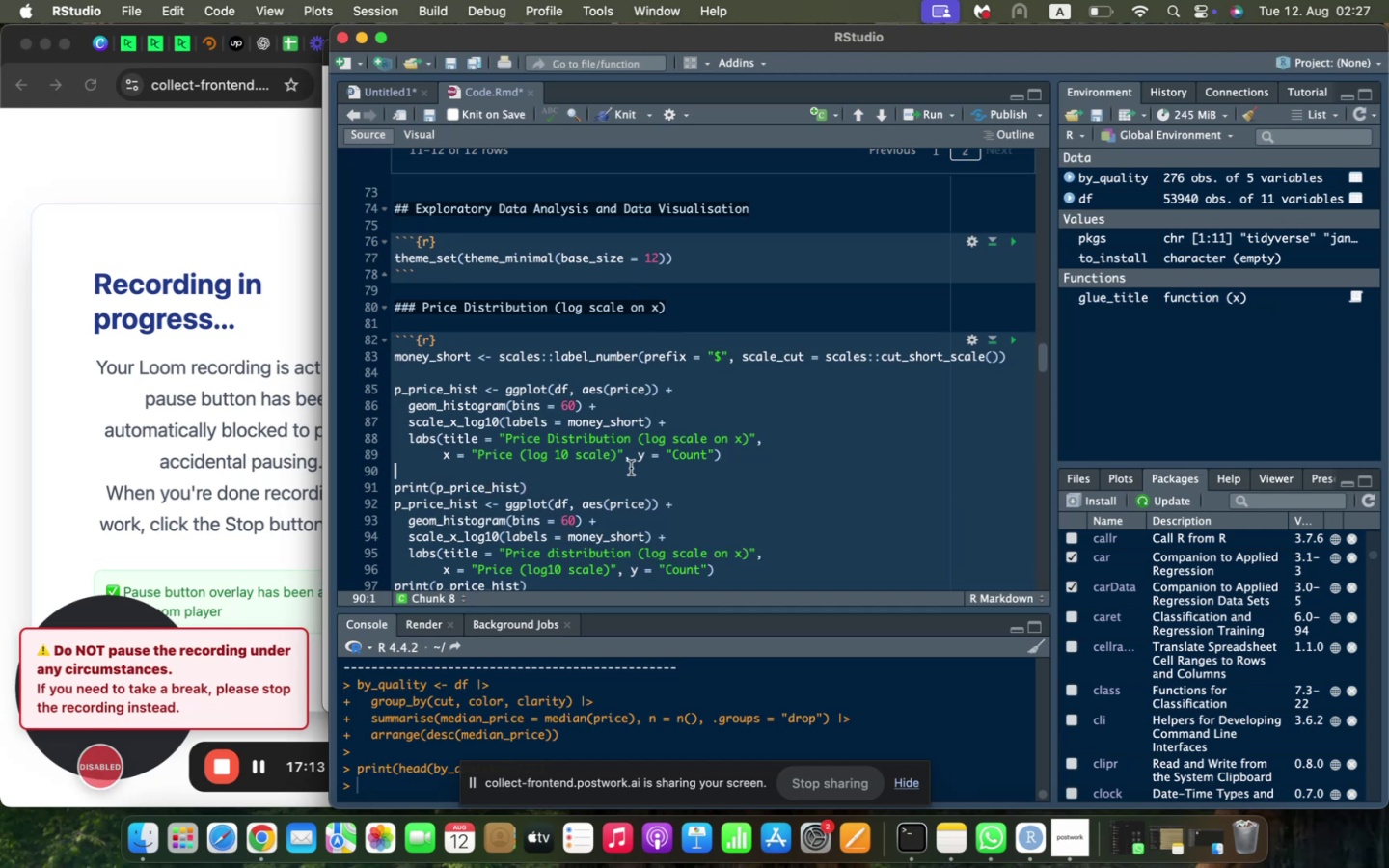 
scroll: coordinate [631, 468], scroll_direction: down, amount: 4.0
 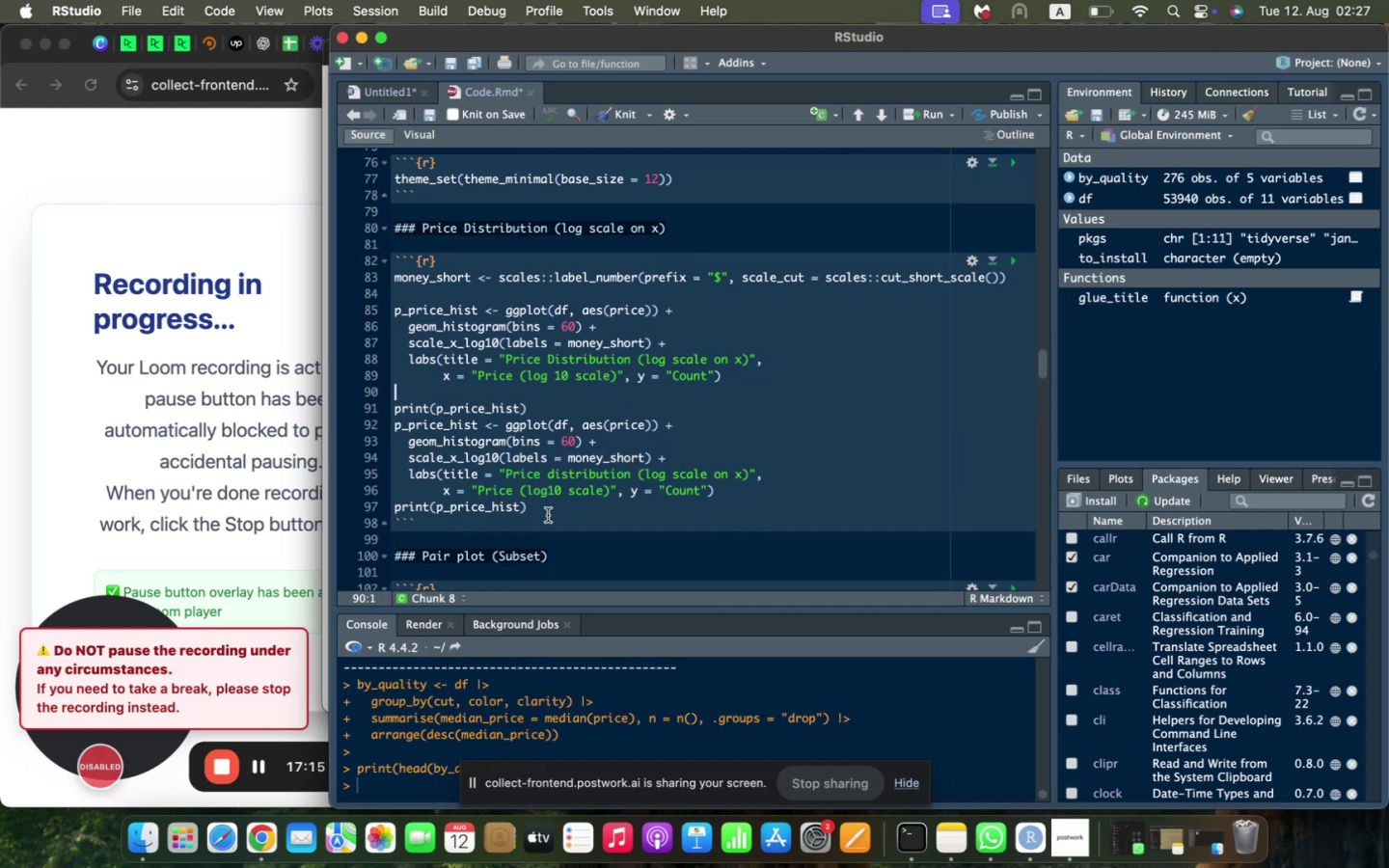 
left_click_drag(start_coordinate=[552, 512], to_coordinate=[382, 433])
 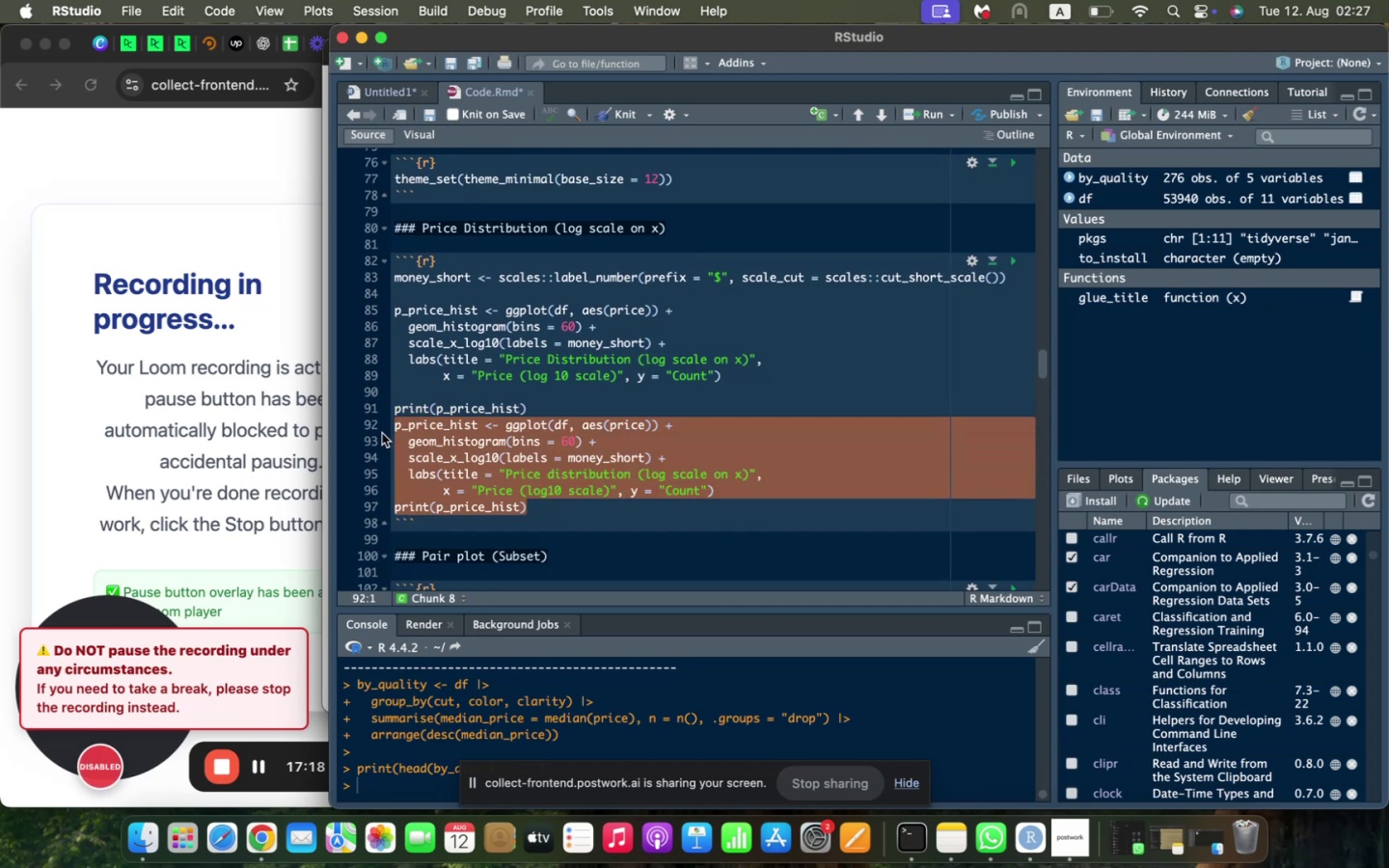 
key(Backspace)
 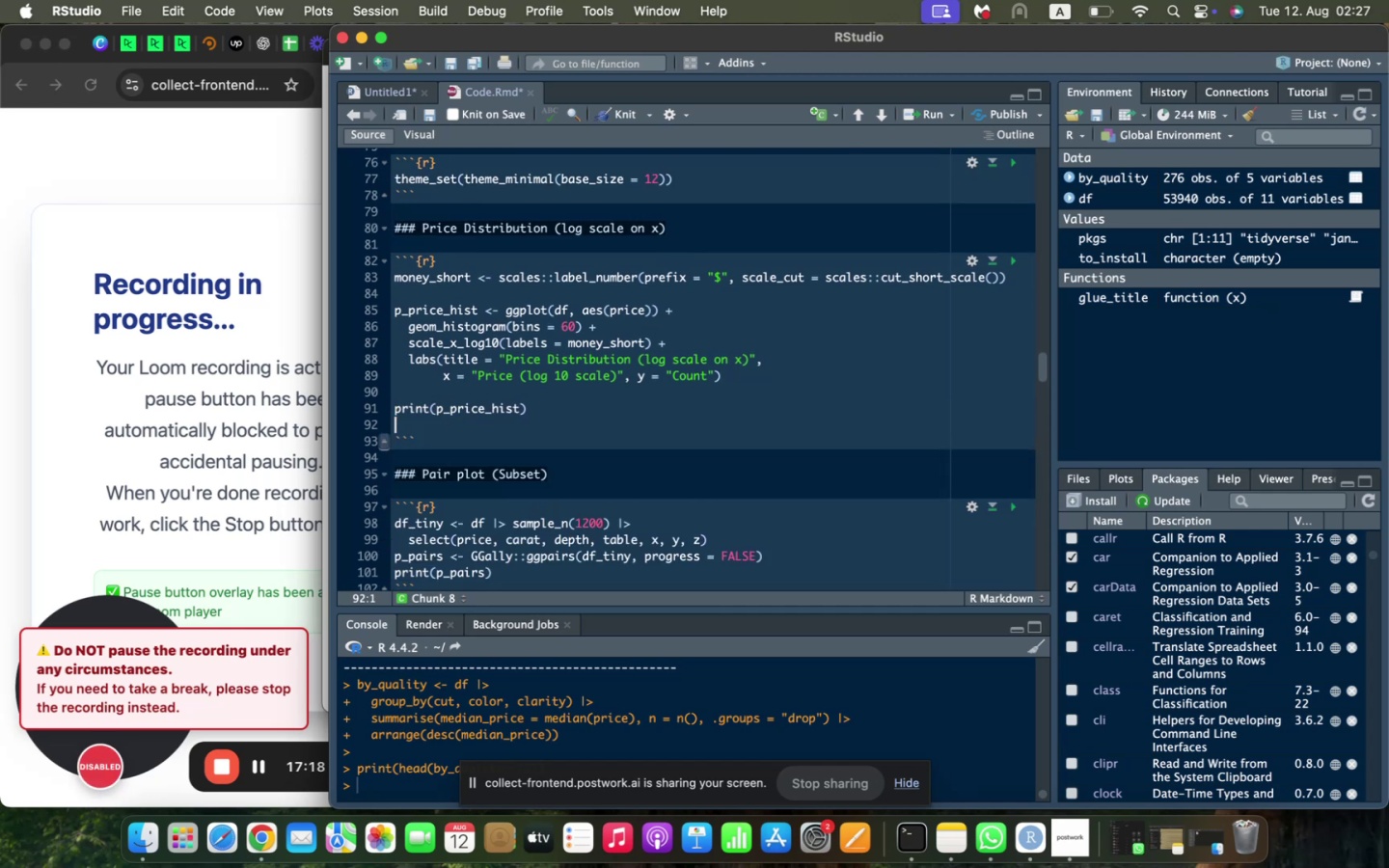 
key(Backspace)
 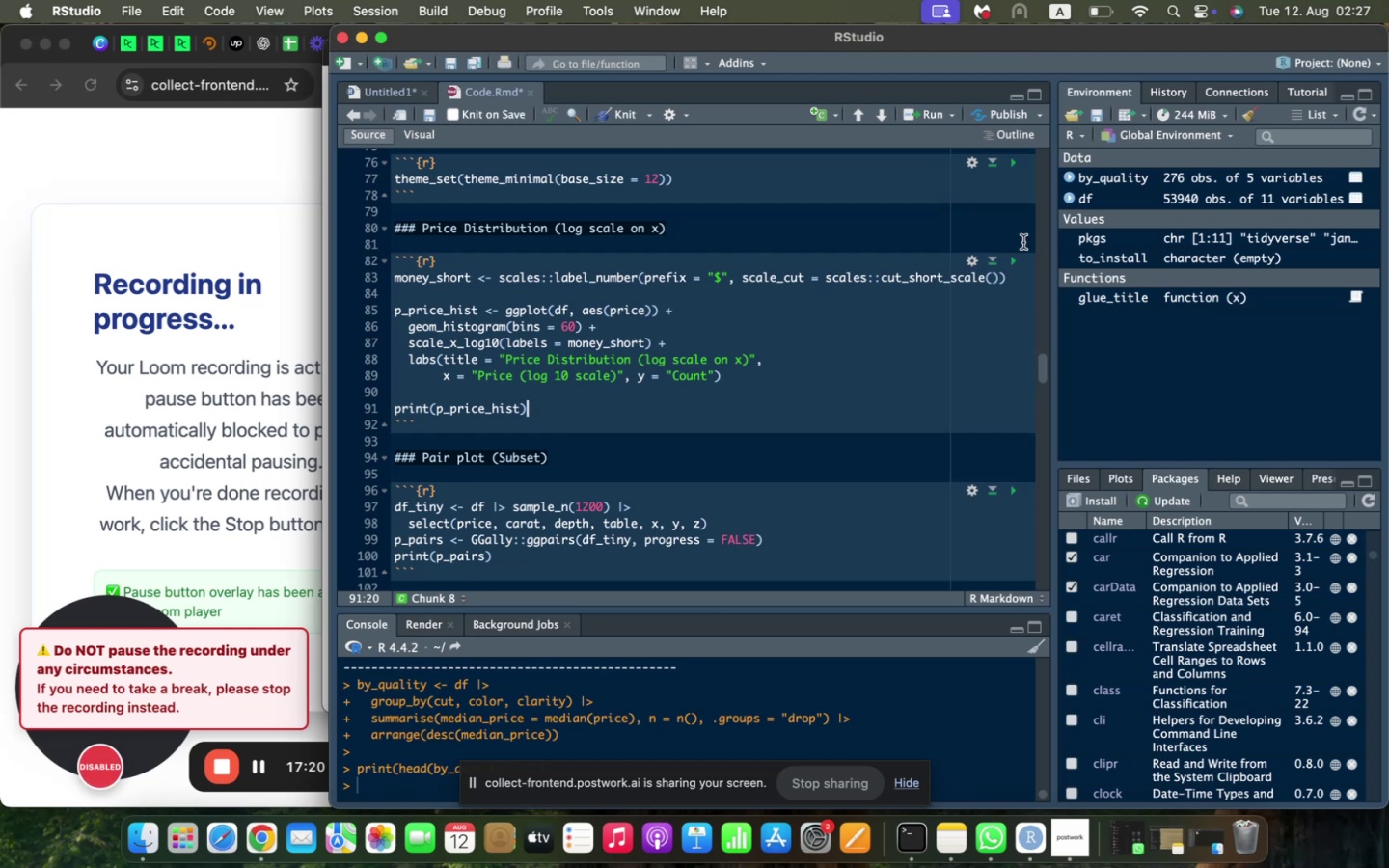 
left_click([1017, 258])
 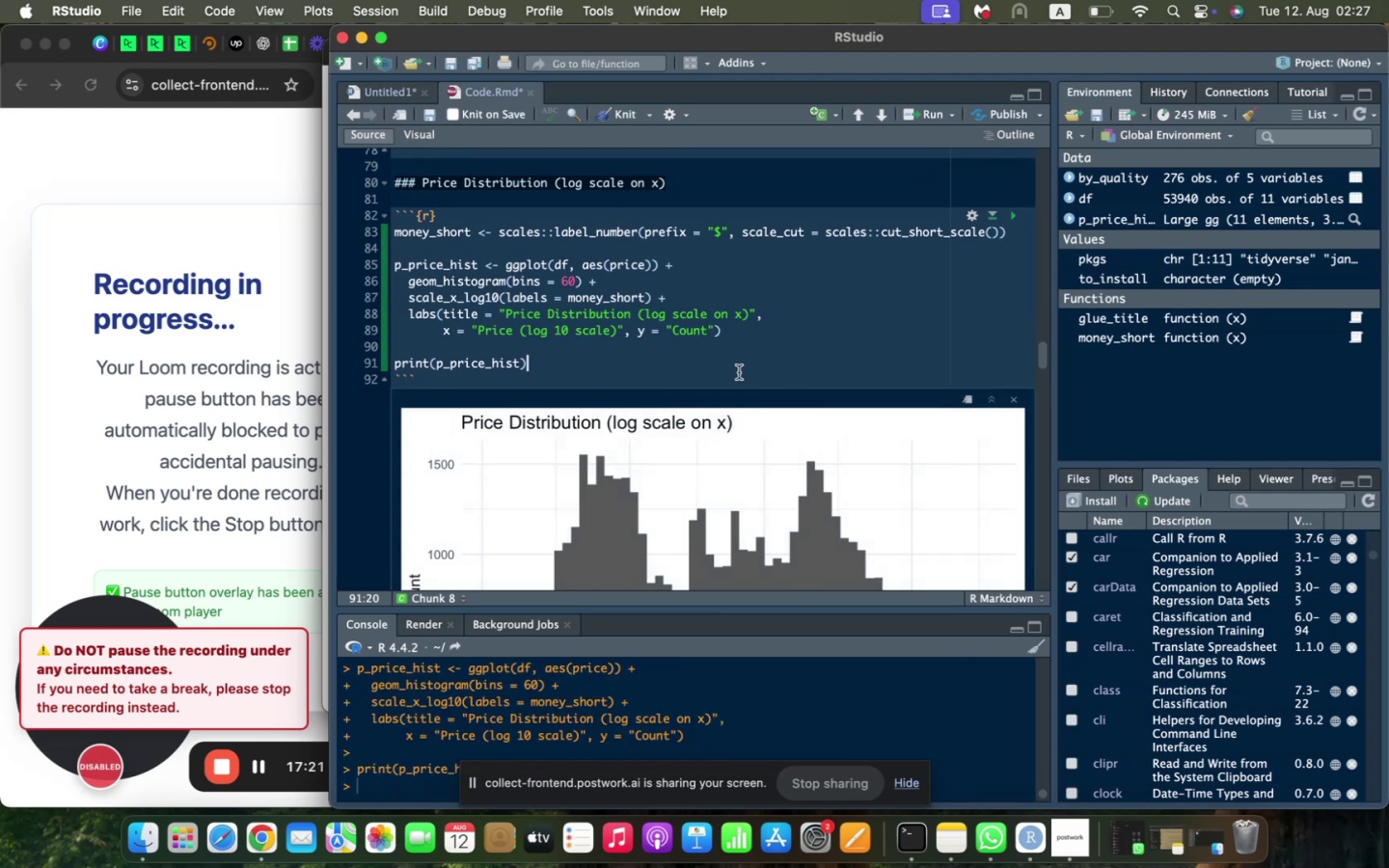 
scroll: coordinate [737, 371], scroll_direction: down, amount: 7.0
 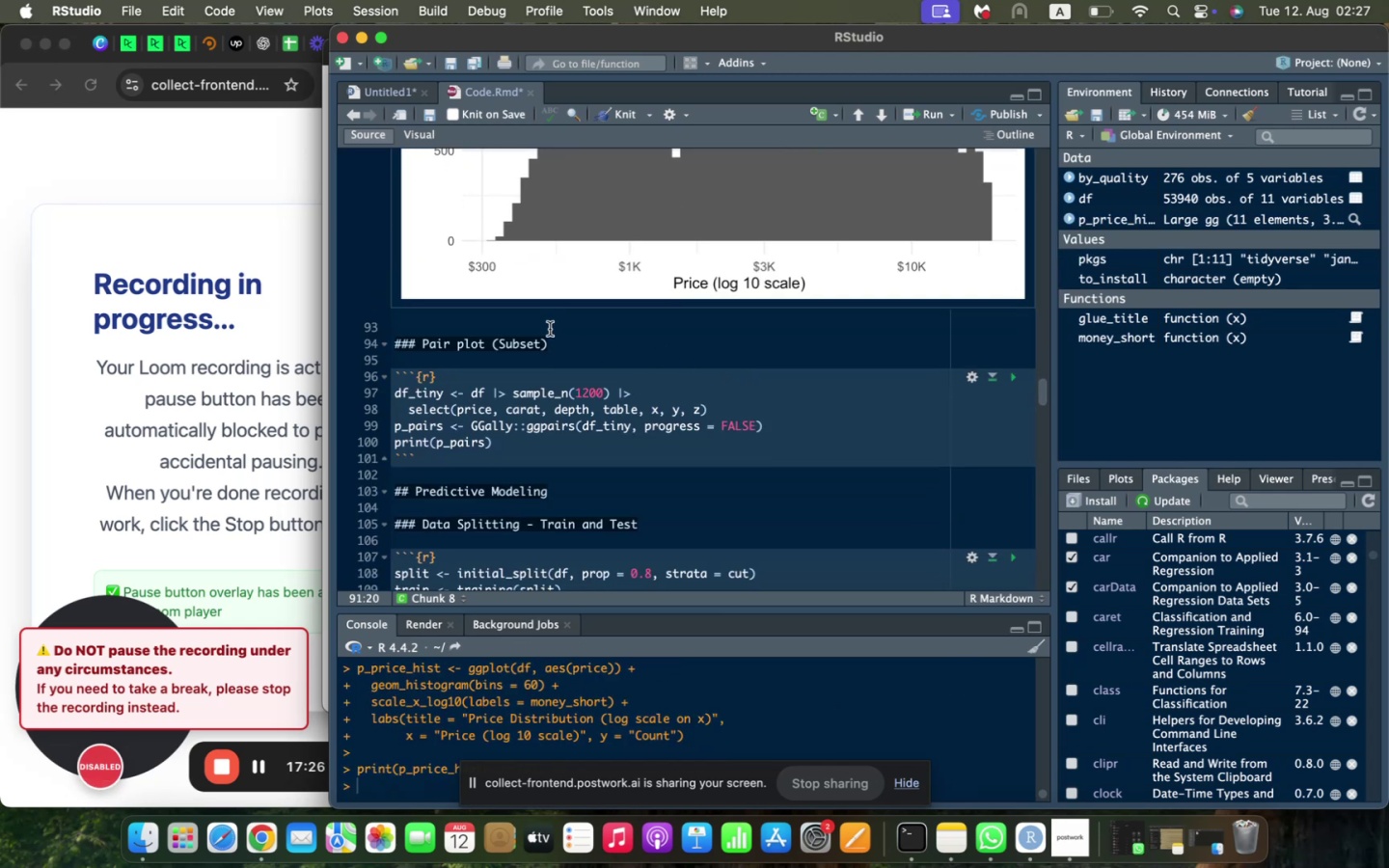 
left_click([544, 324])
 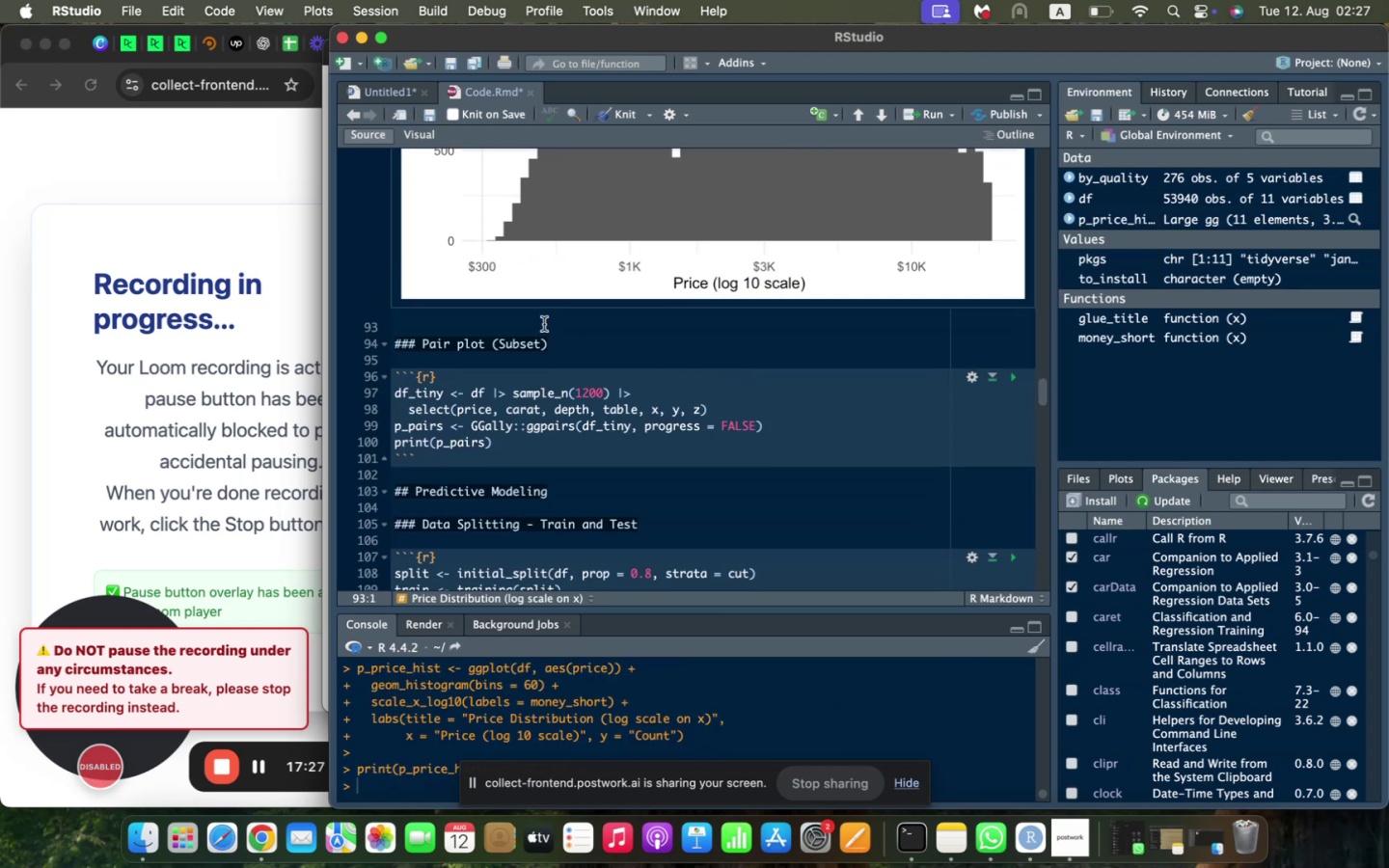 
key(Enter)
 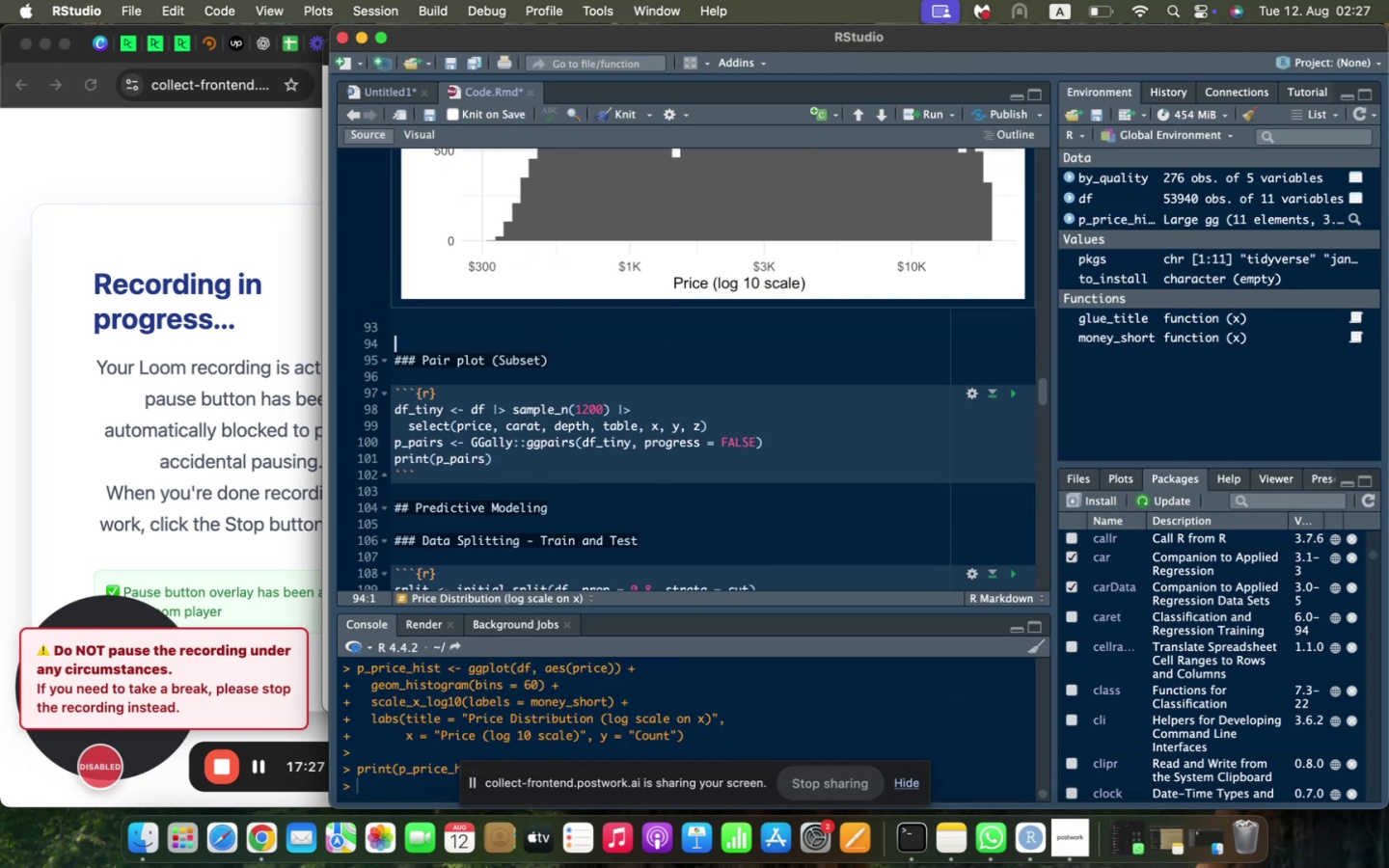 
type($$)
key(Backspace)
key(Backspace)
type(### Pair Plot (SUbs)
key(Backspace)
key(Backspace)
key(Backspace)
type(ubset)
 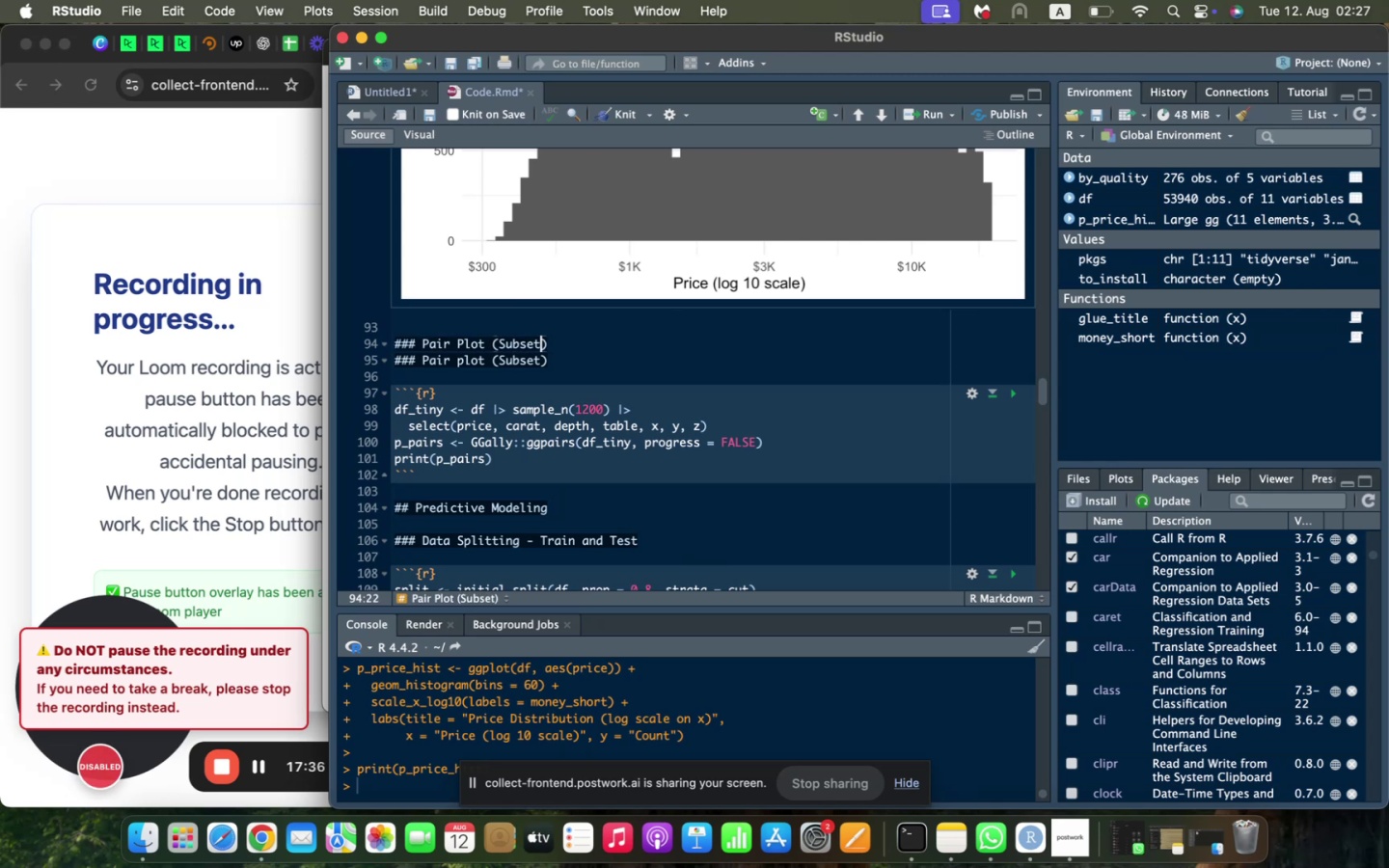 
key(ArrowRight)
 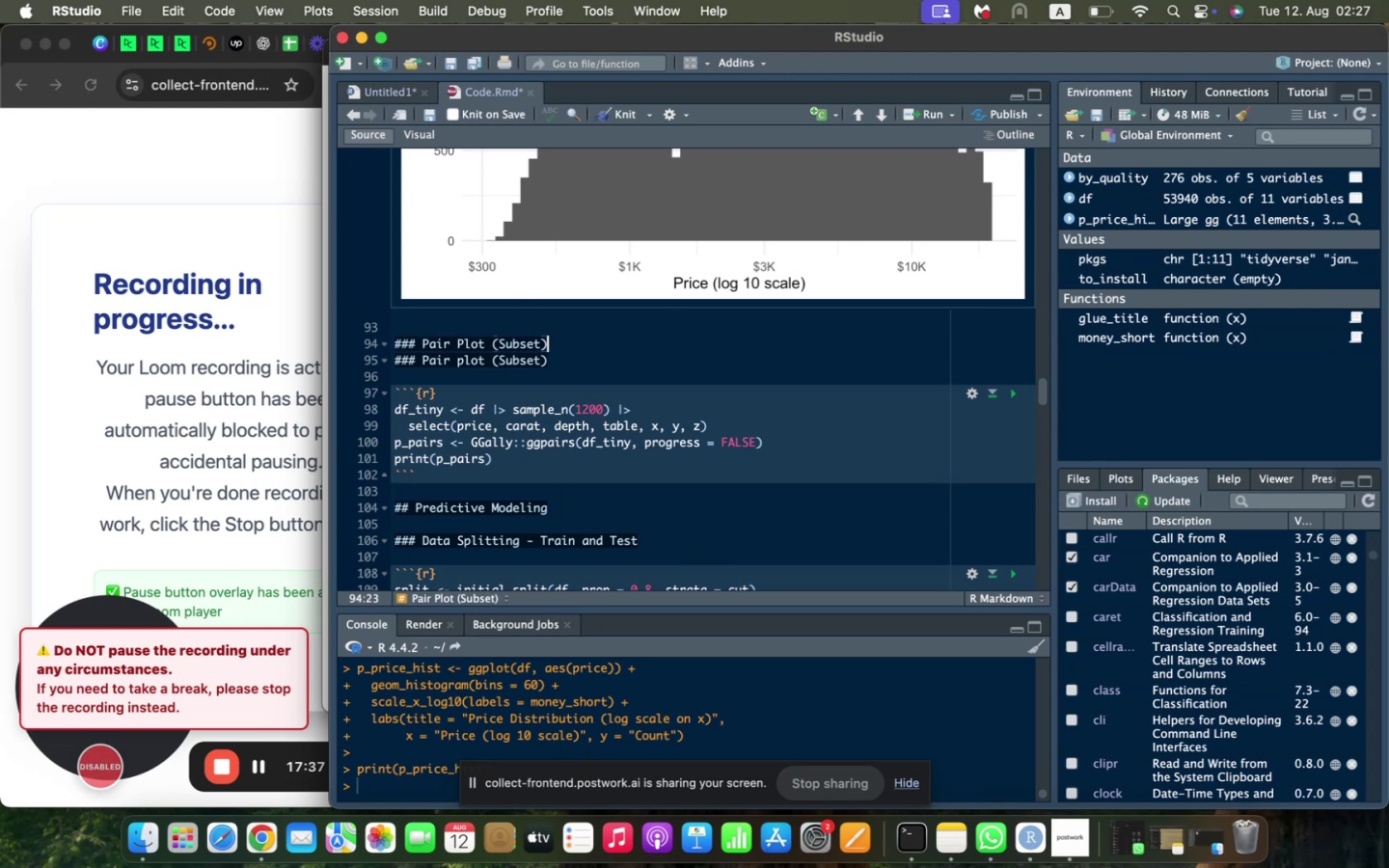 
key(Shift+ArrowDown)
 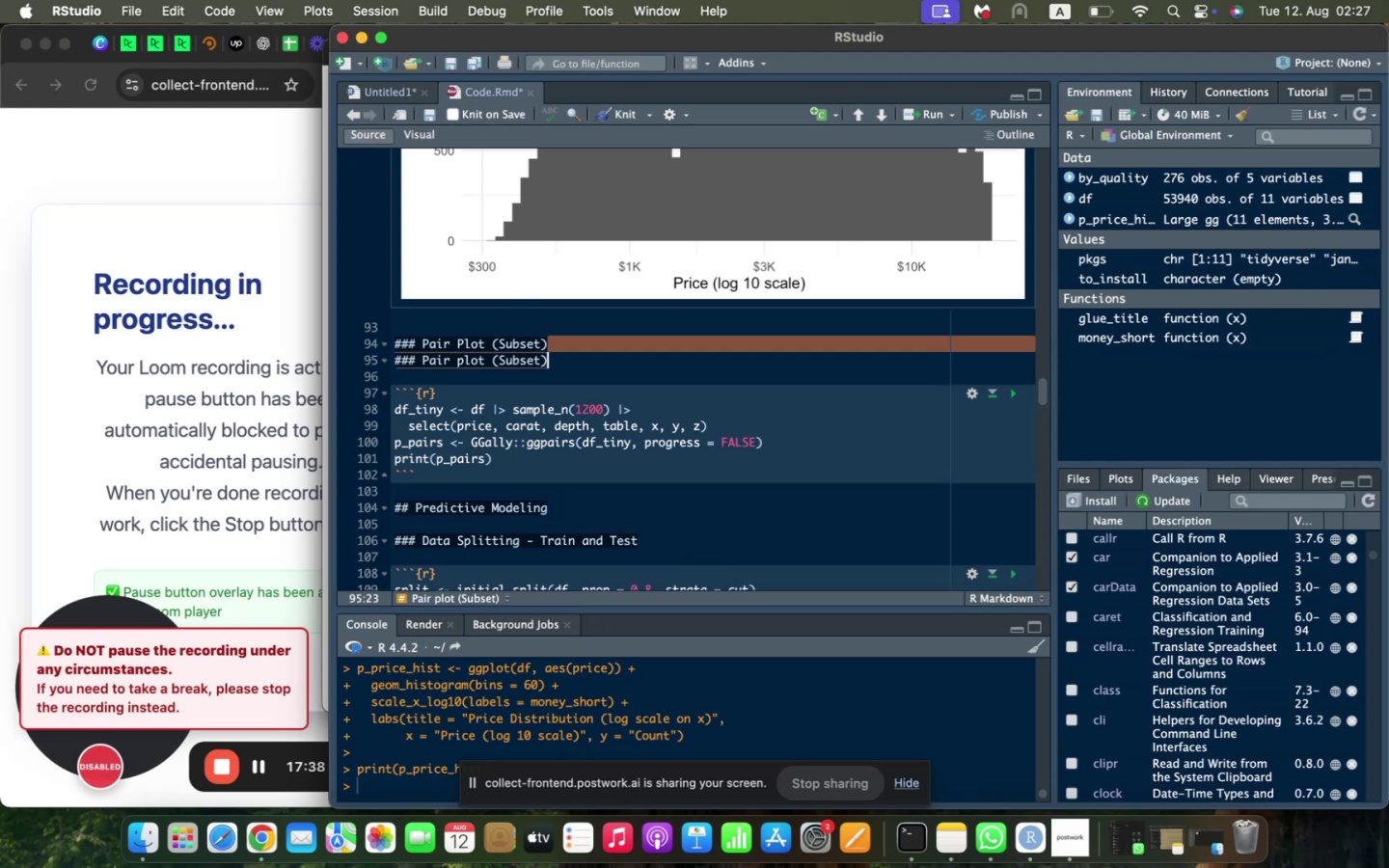 
key(Backspace)
 